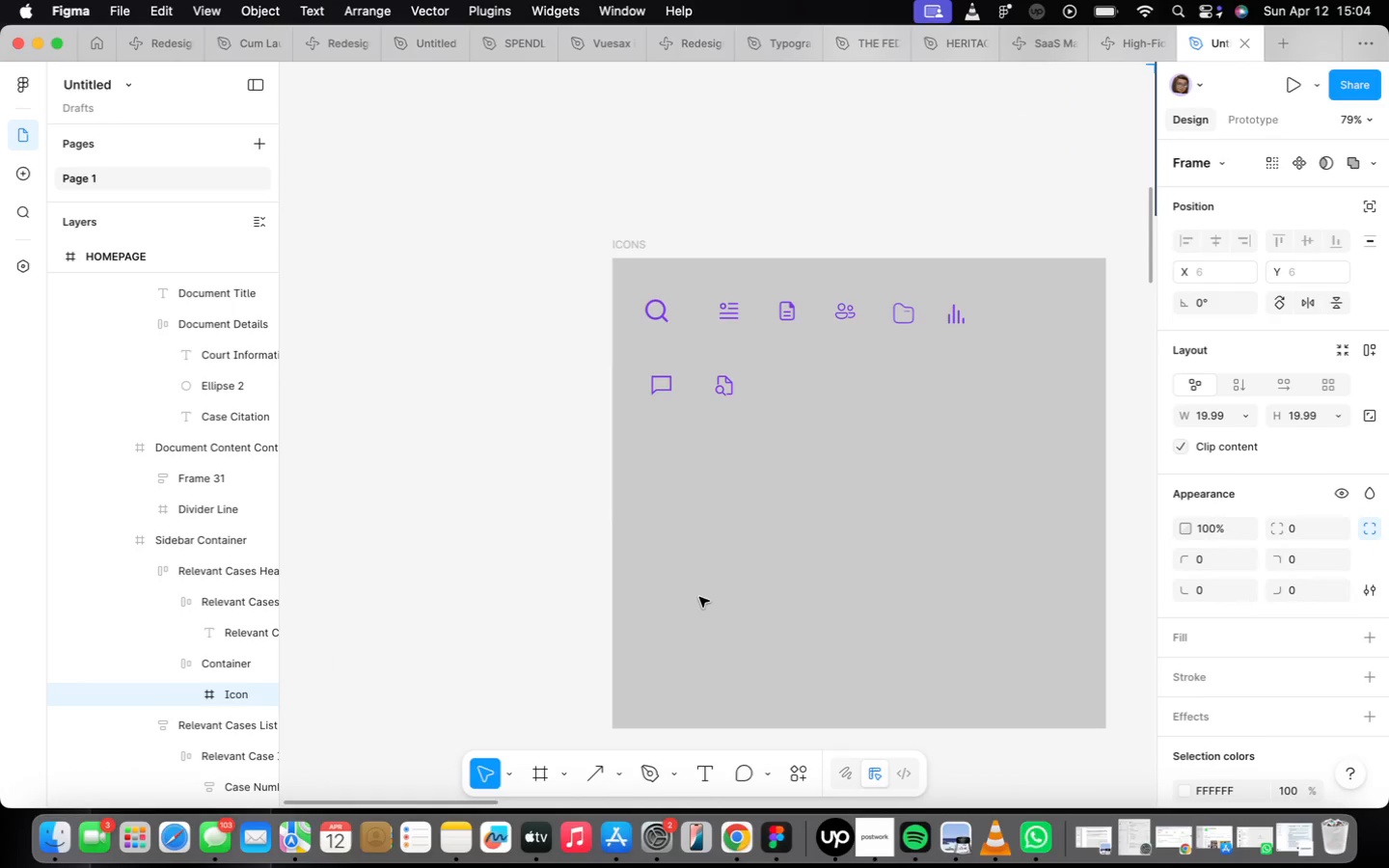 
right_click([699, 597])
 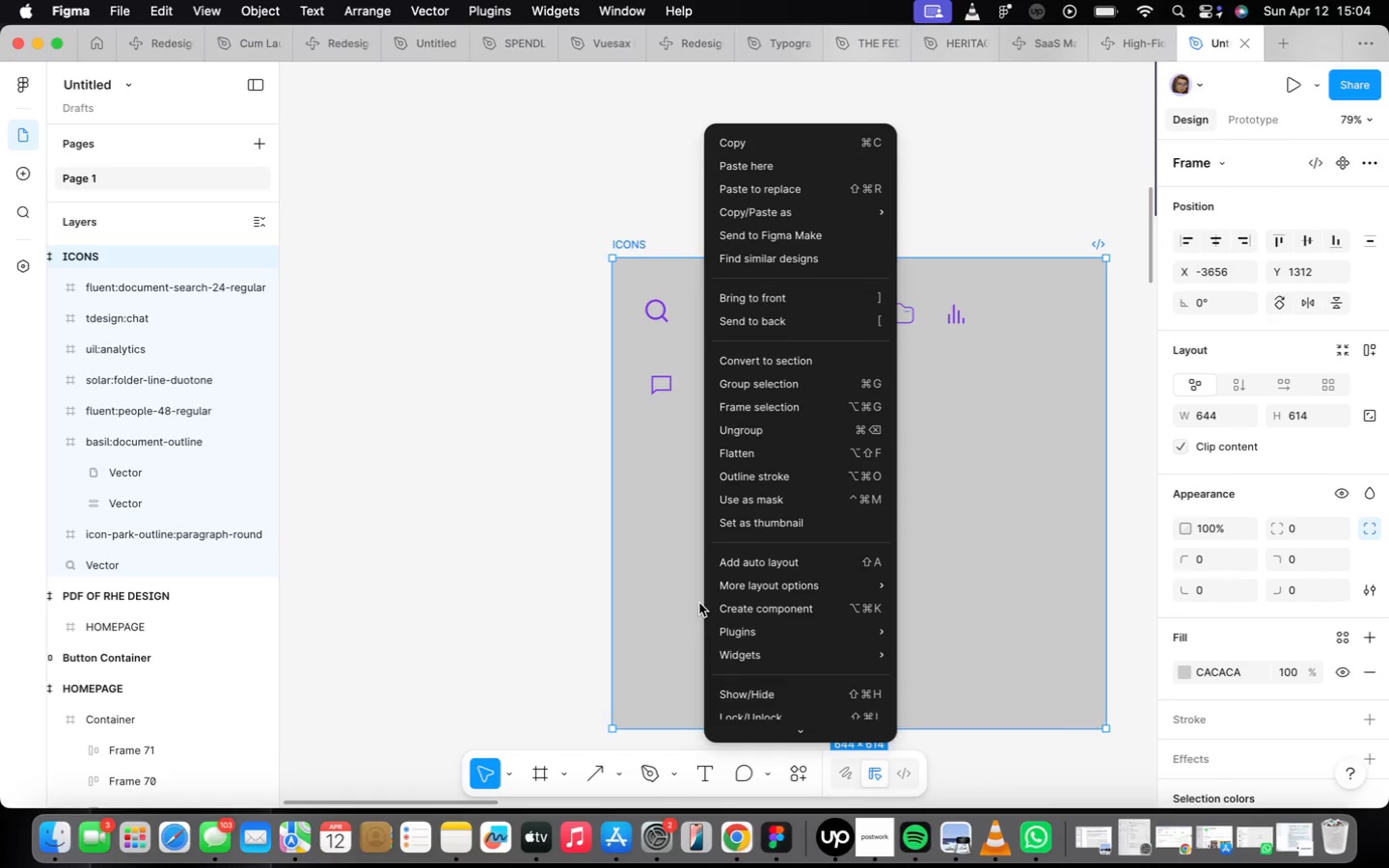 
wait(13.86)
 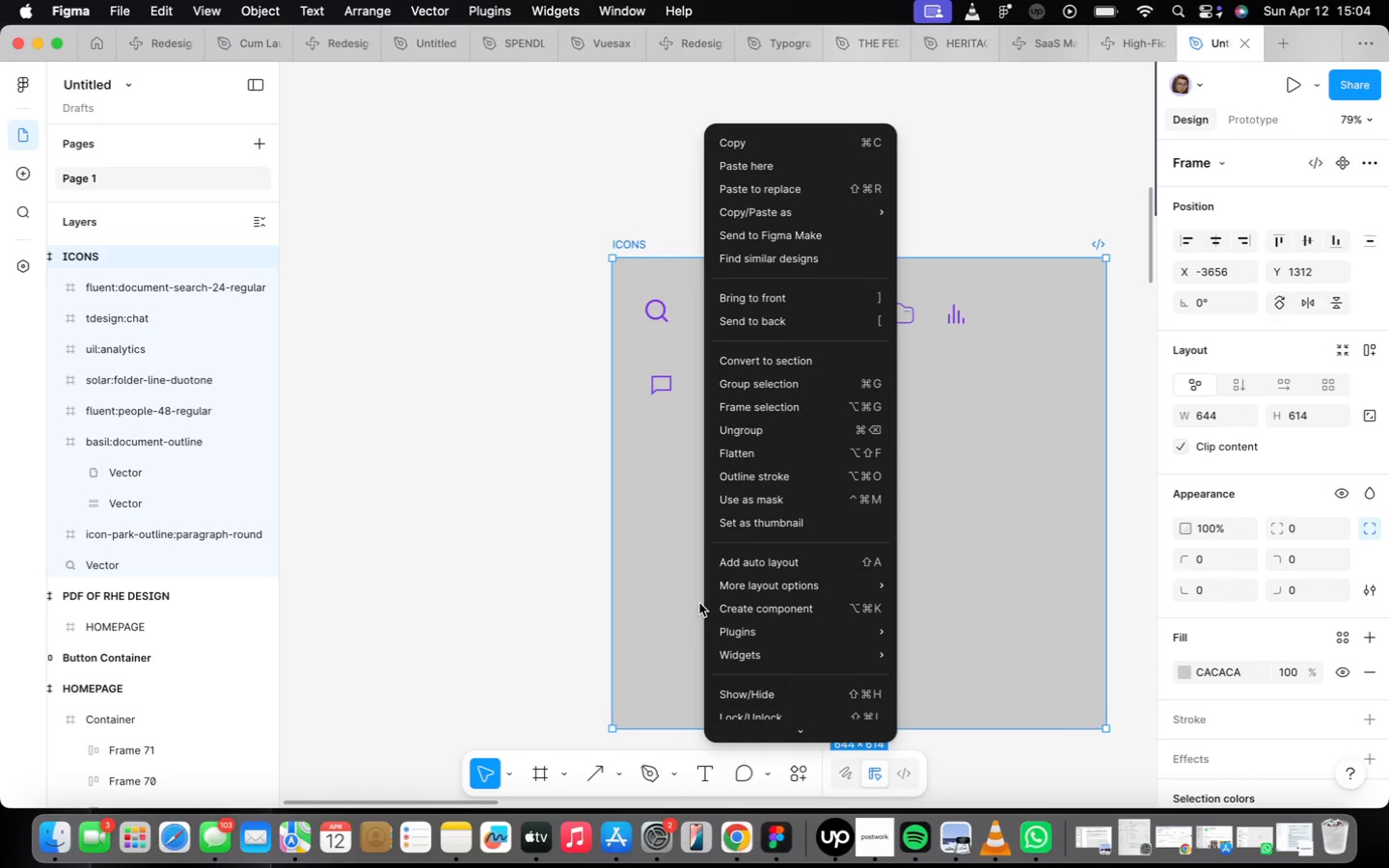 
key(Meta+Z)
 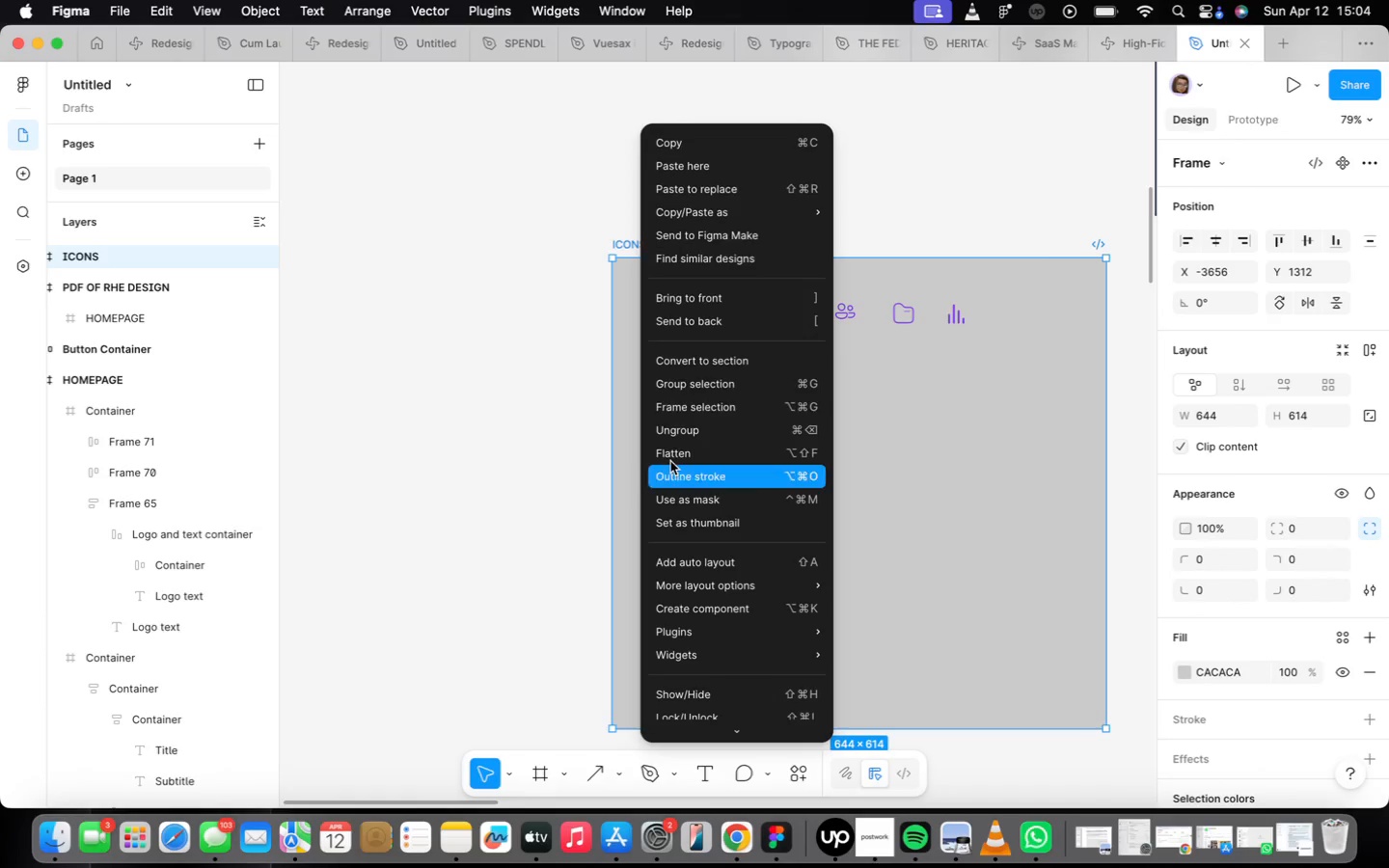 
left_click([704, 174])
 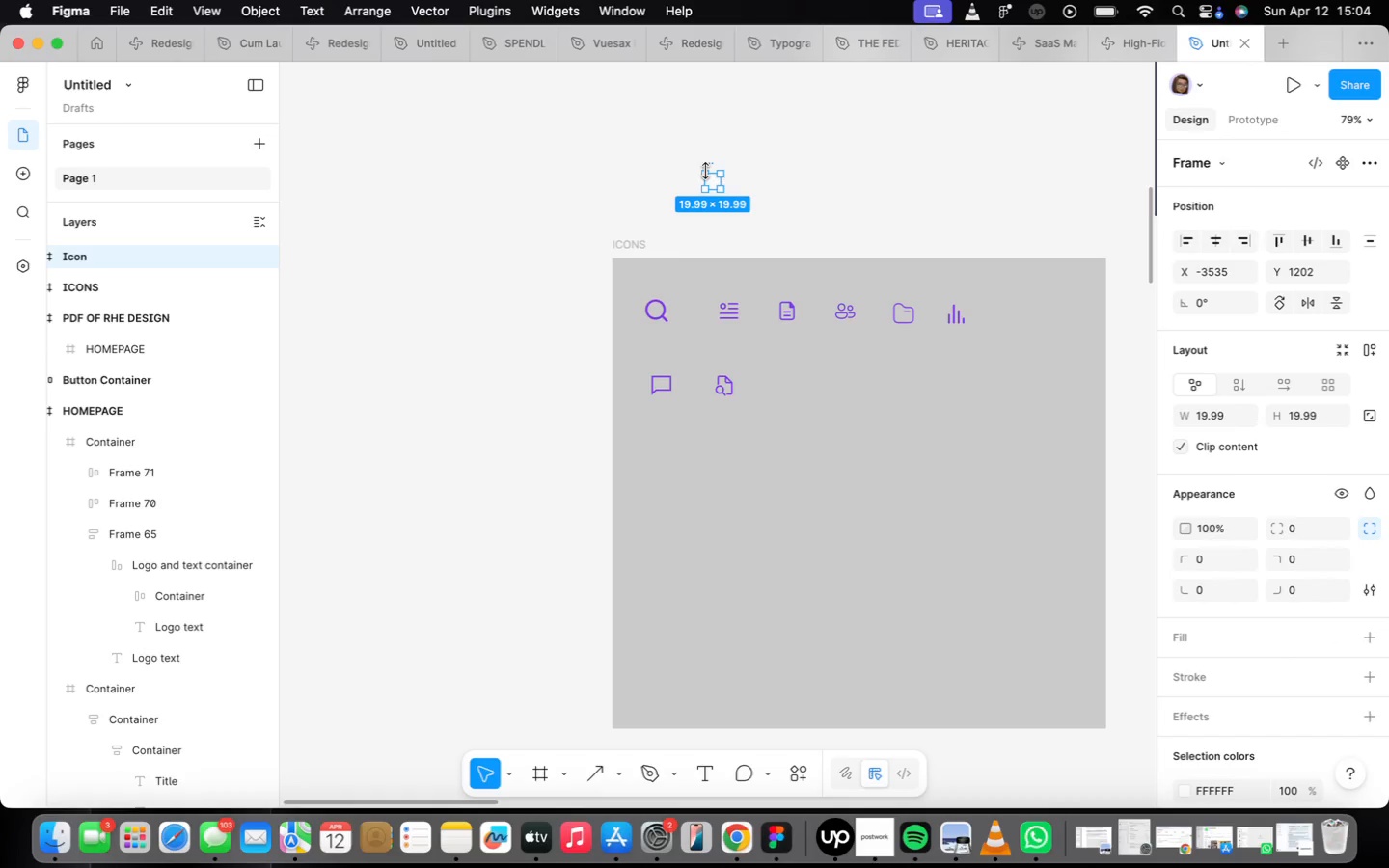 
left_click_drag(start_coordinate=[713, 182], to_coordinate=[782, 387])
 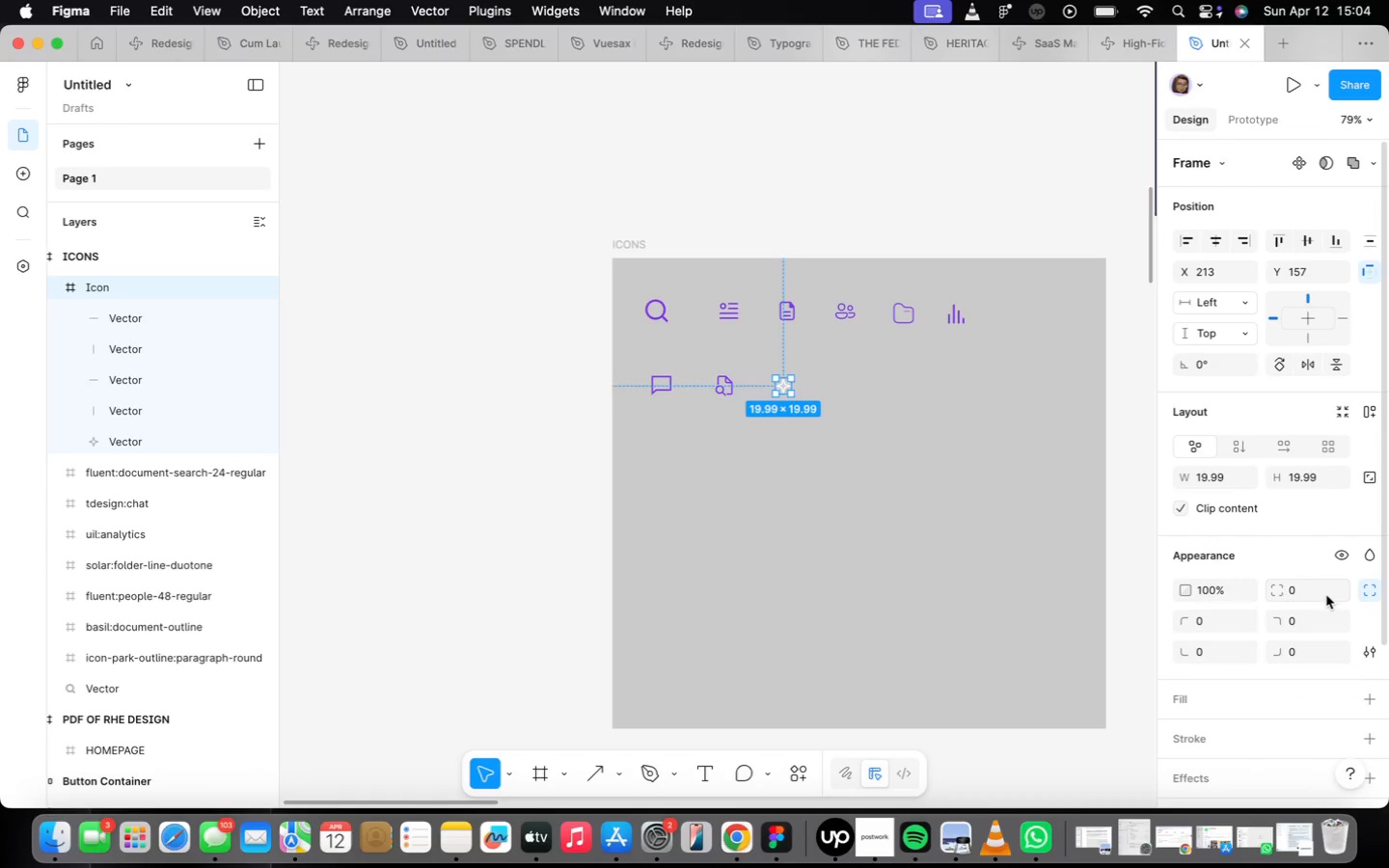 
scroll: coordinate [1278, 558], scroll_direction: down, amount: 22.0
 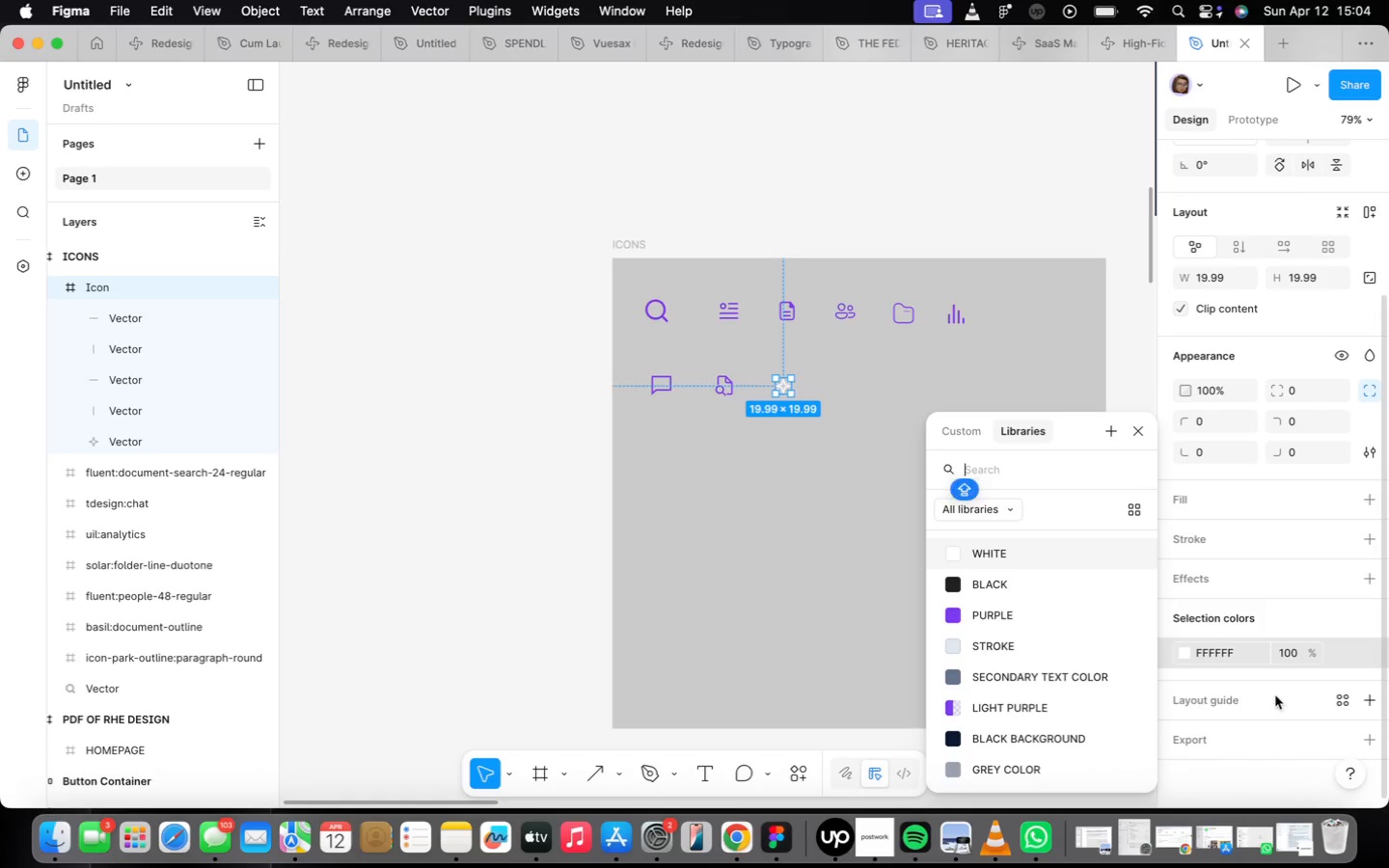 
left_click([1040, 608])
 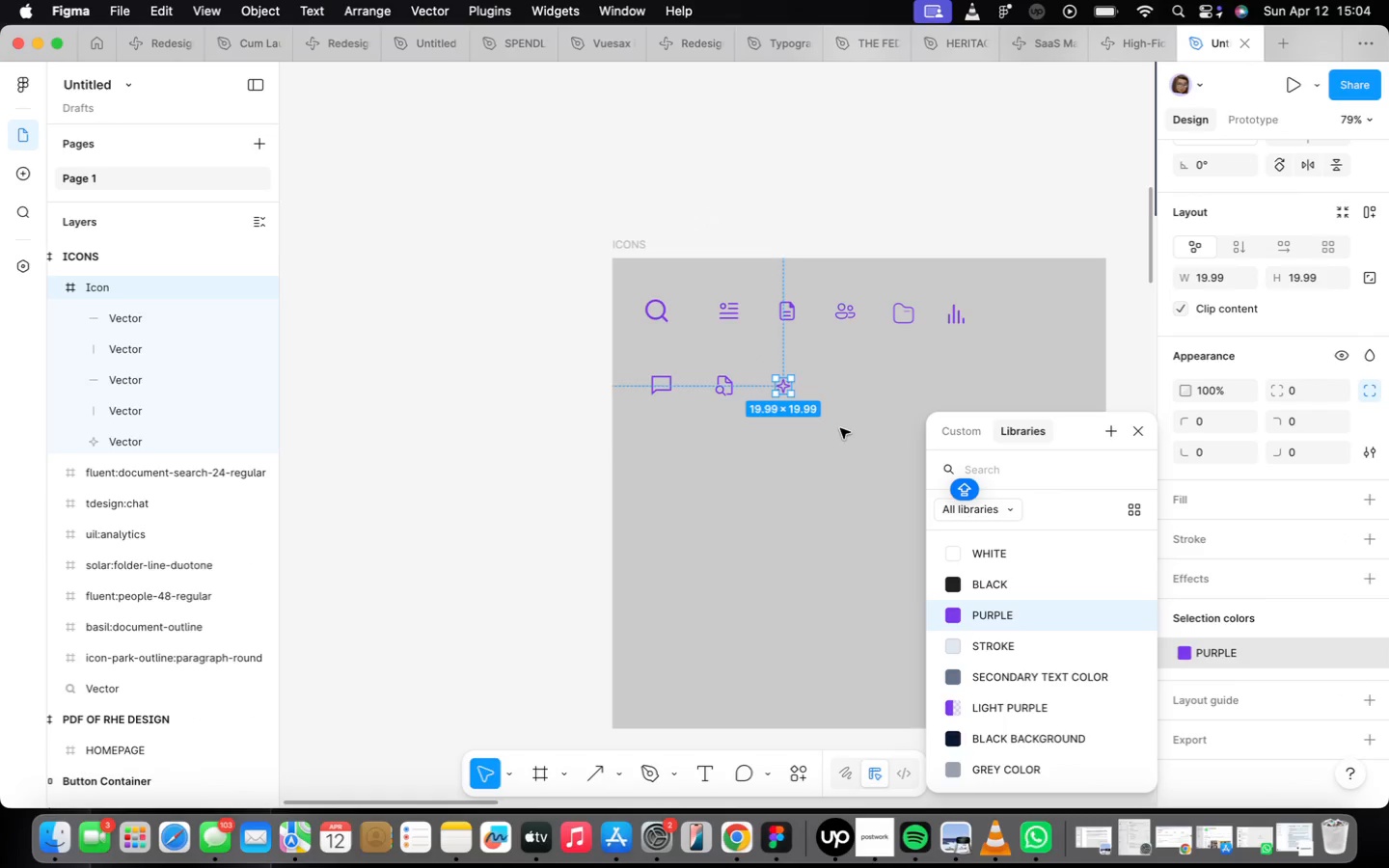 
left_click([819, 414])
 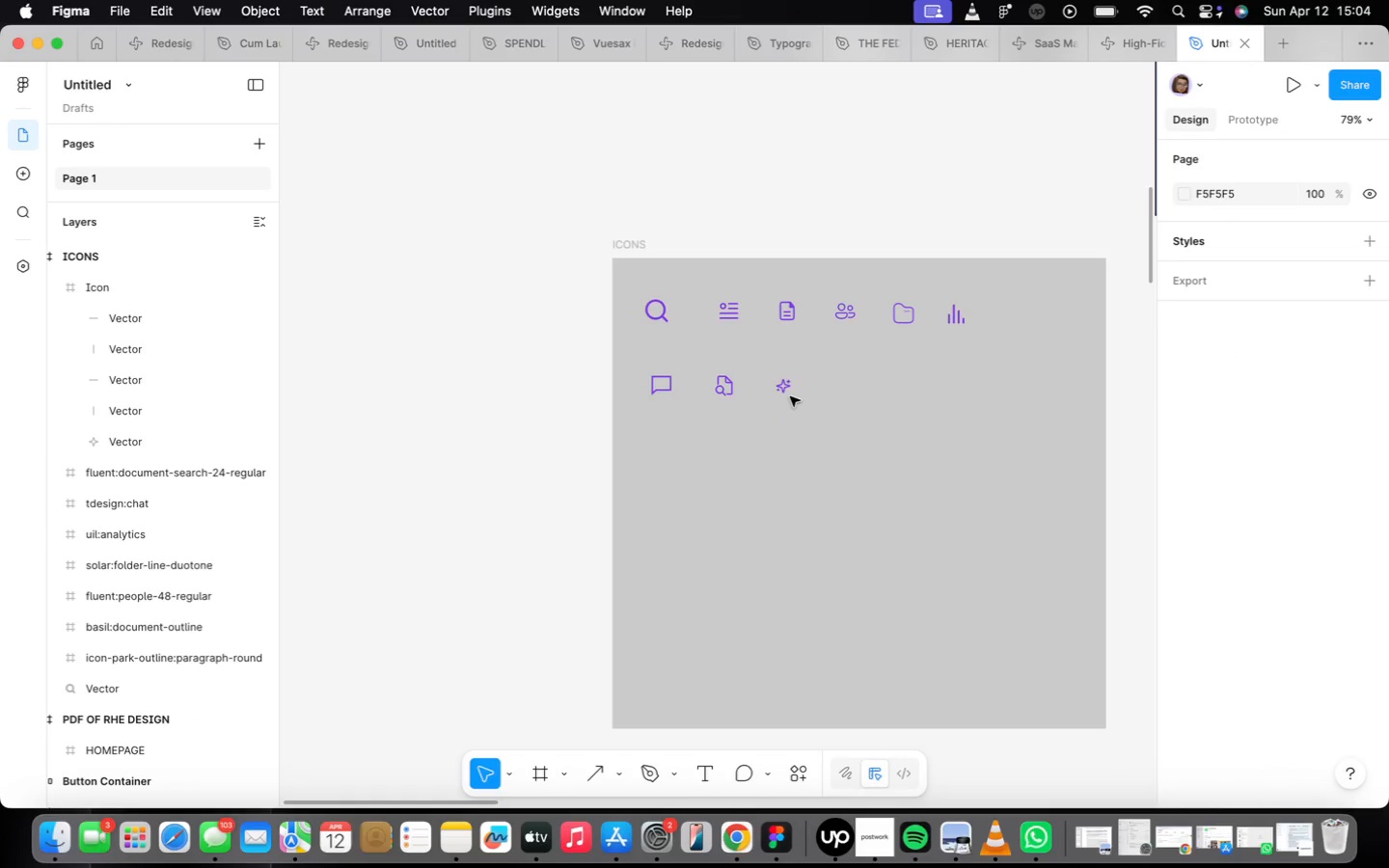 
left_click([787, 392])
 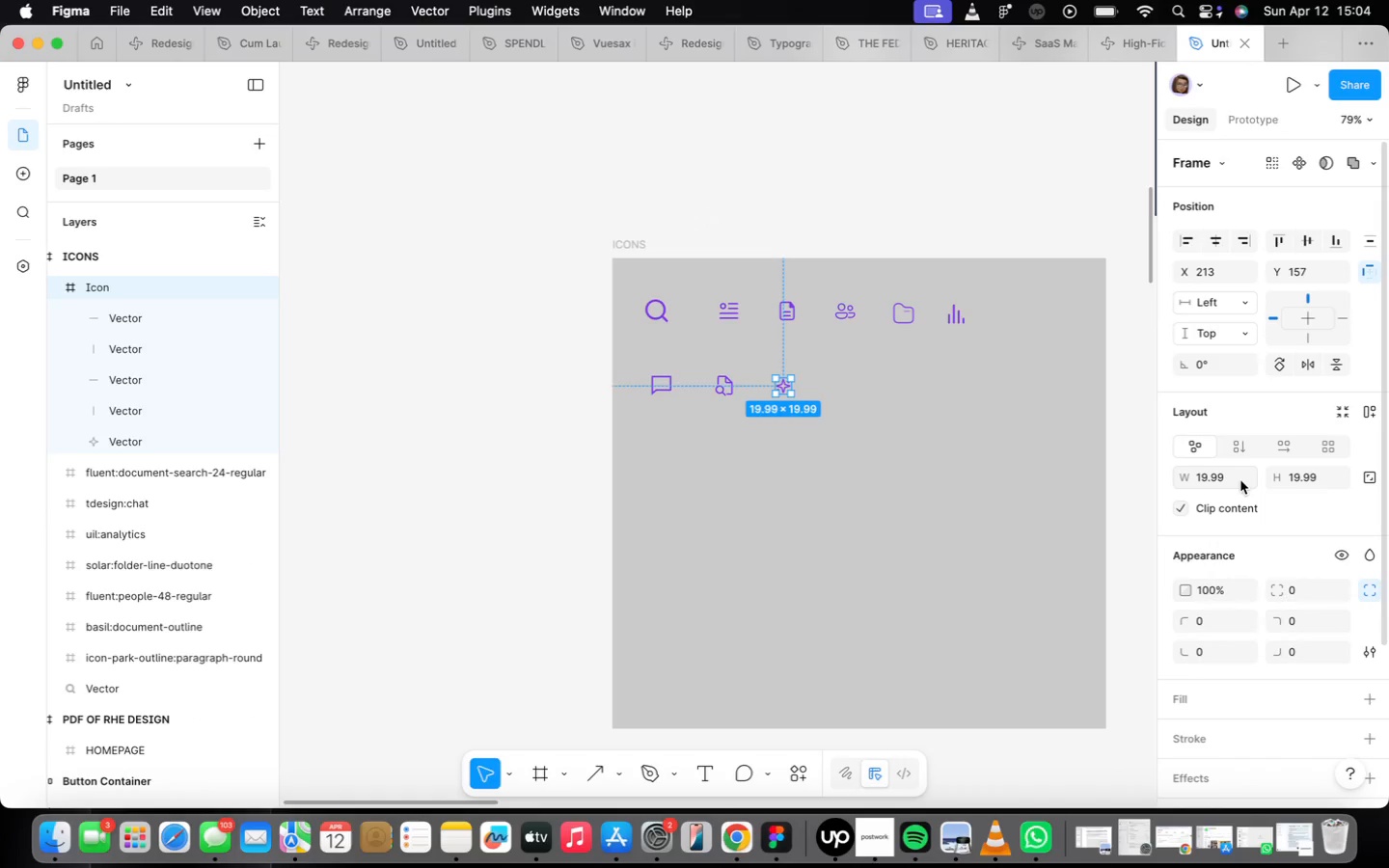 
left_click([1241, 479])
 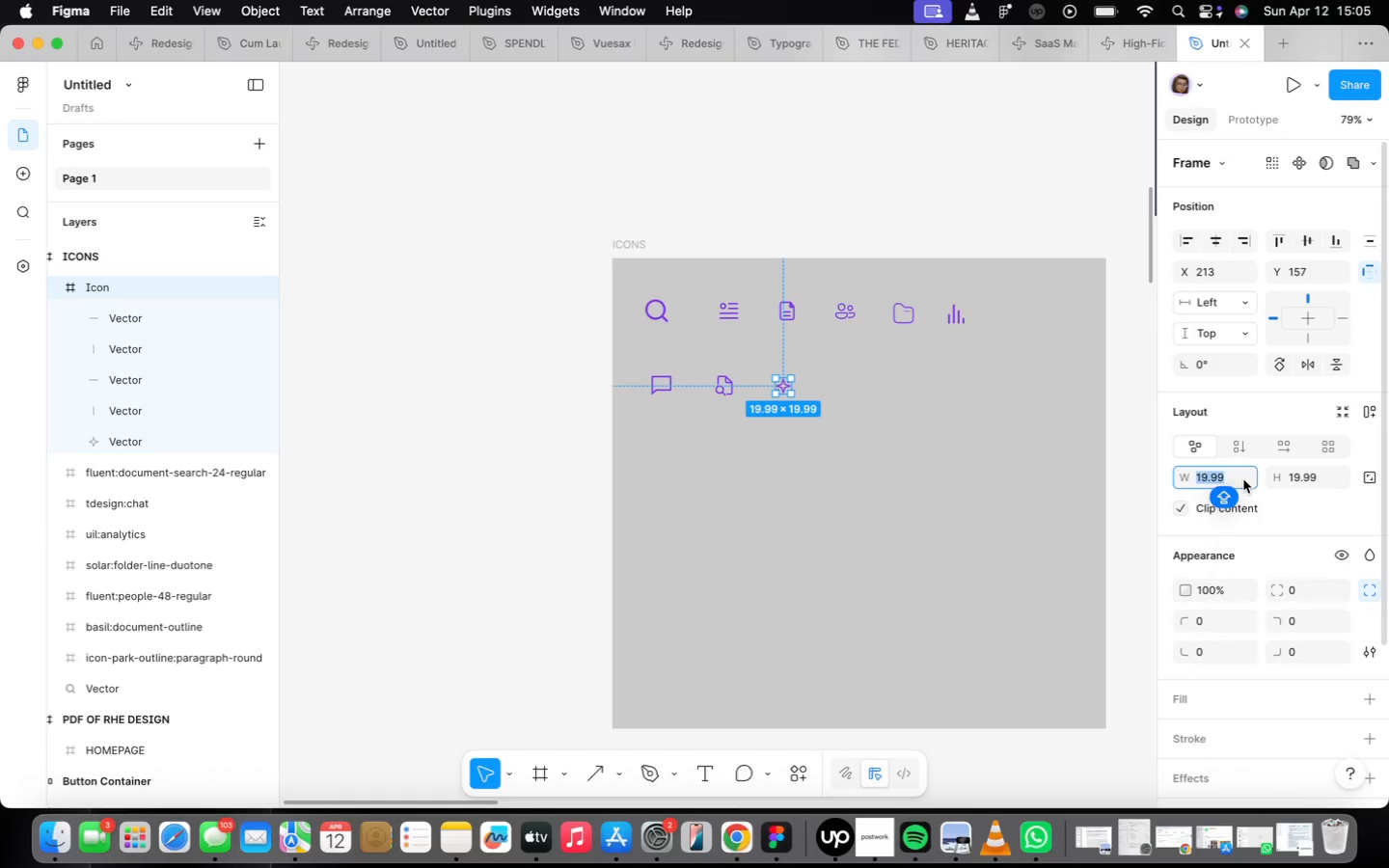 
key(3)
 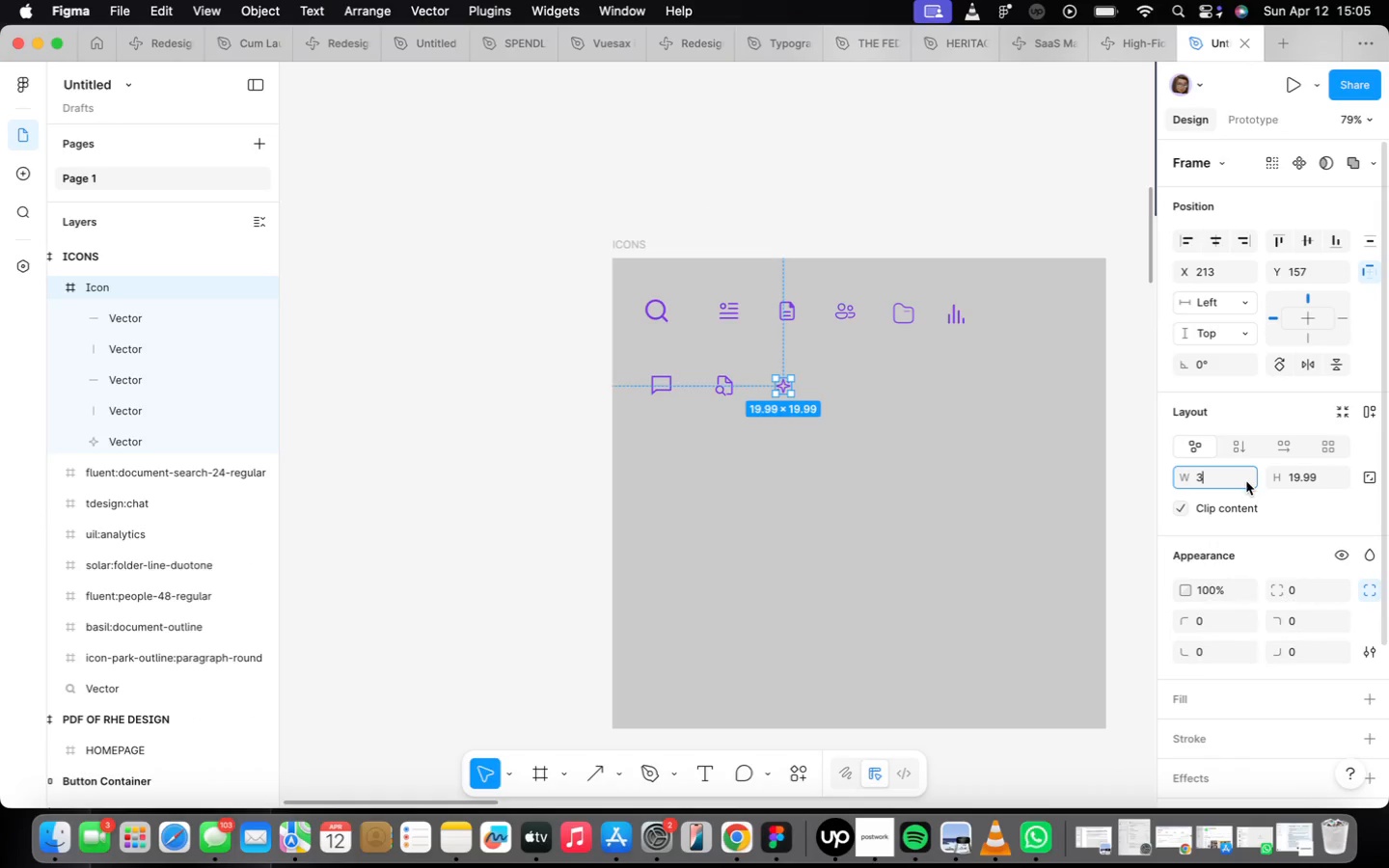 
type(030)
 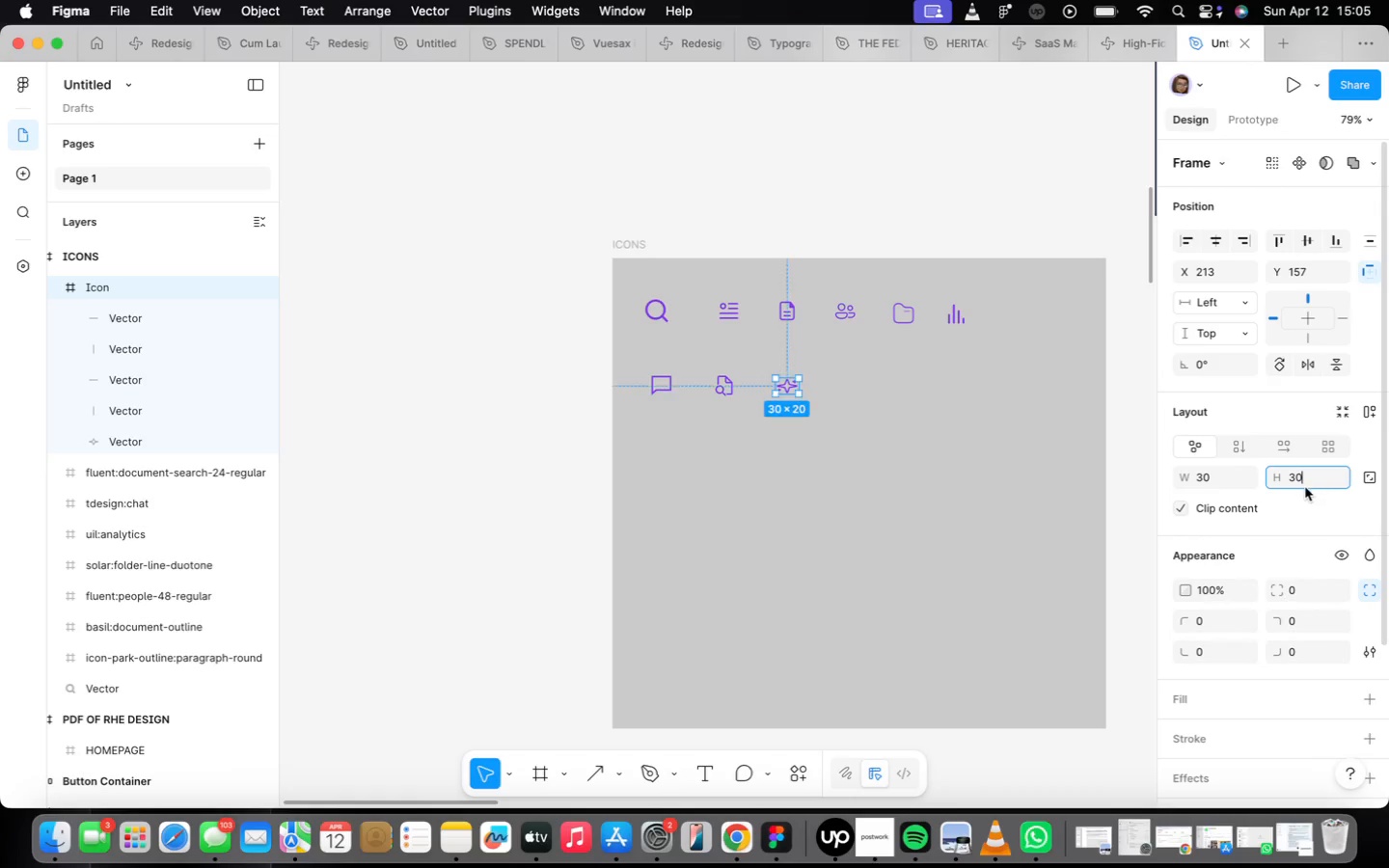 
key(Enter)
 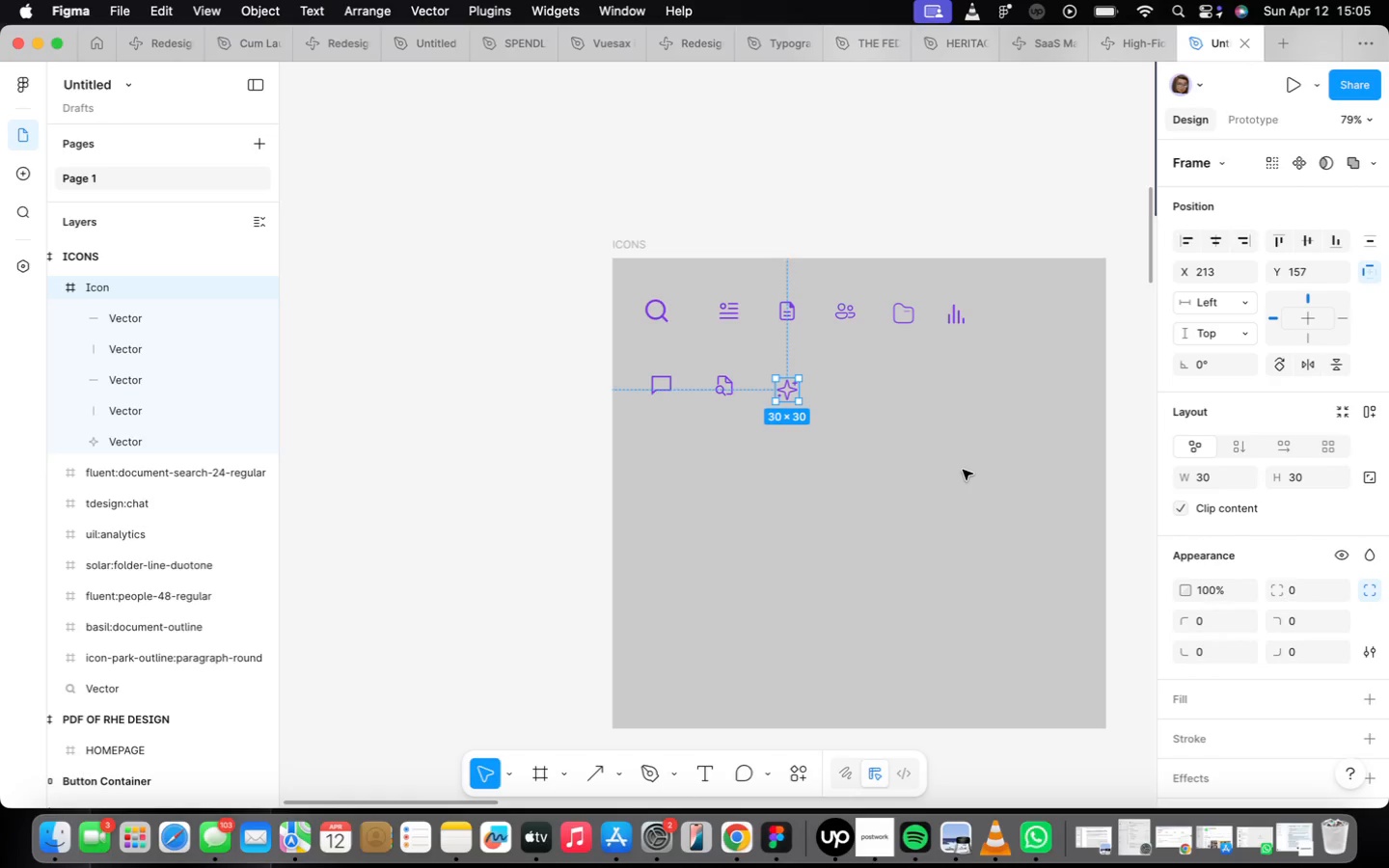 
wait(40.31)
 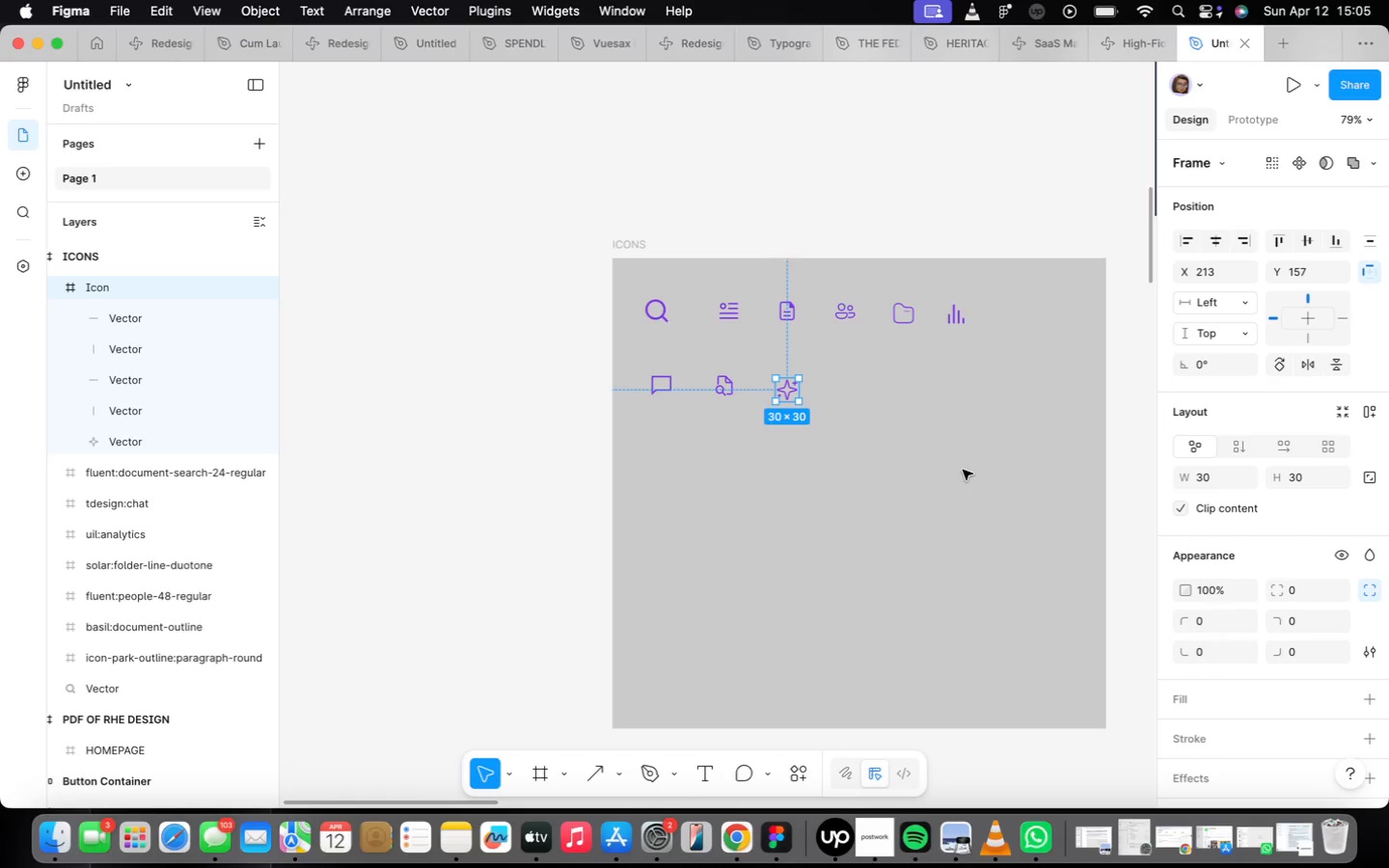 
scroll: coordinate [893, 485], scroll_direction: down, amount: 9.0
 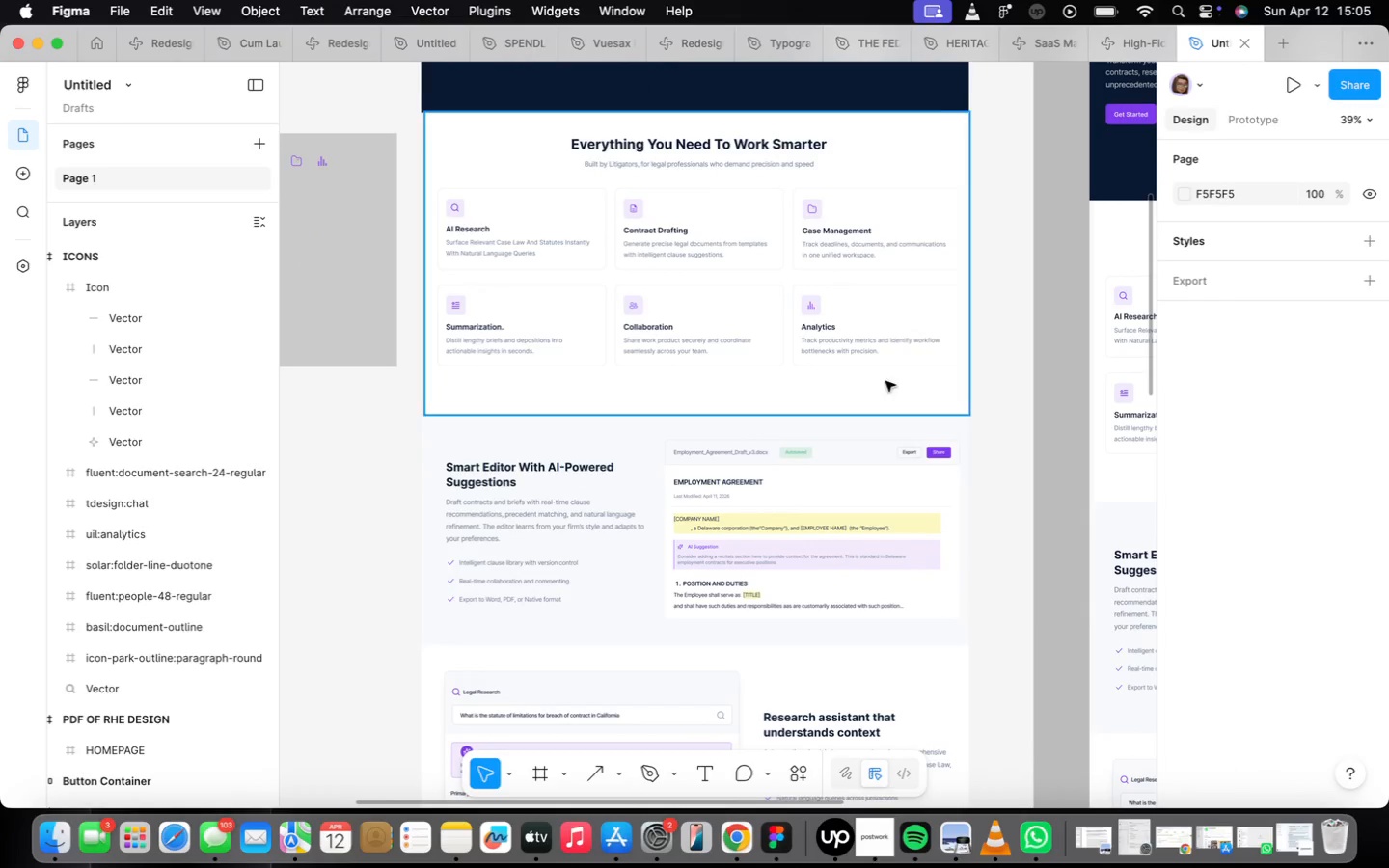 
wait(8.56)
 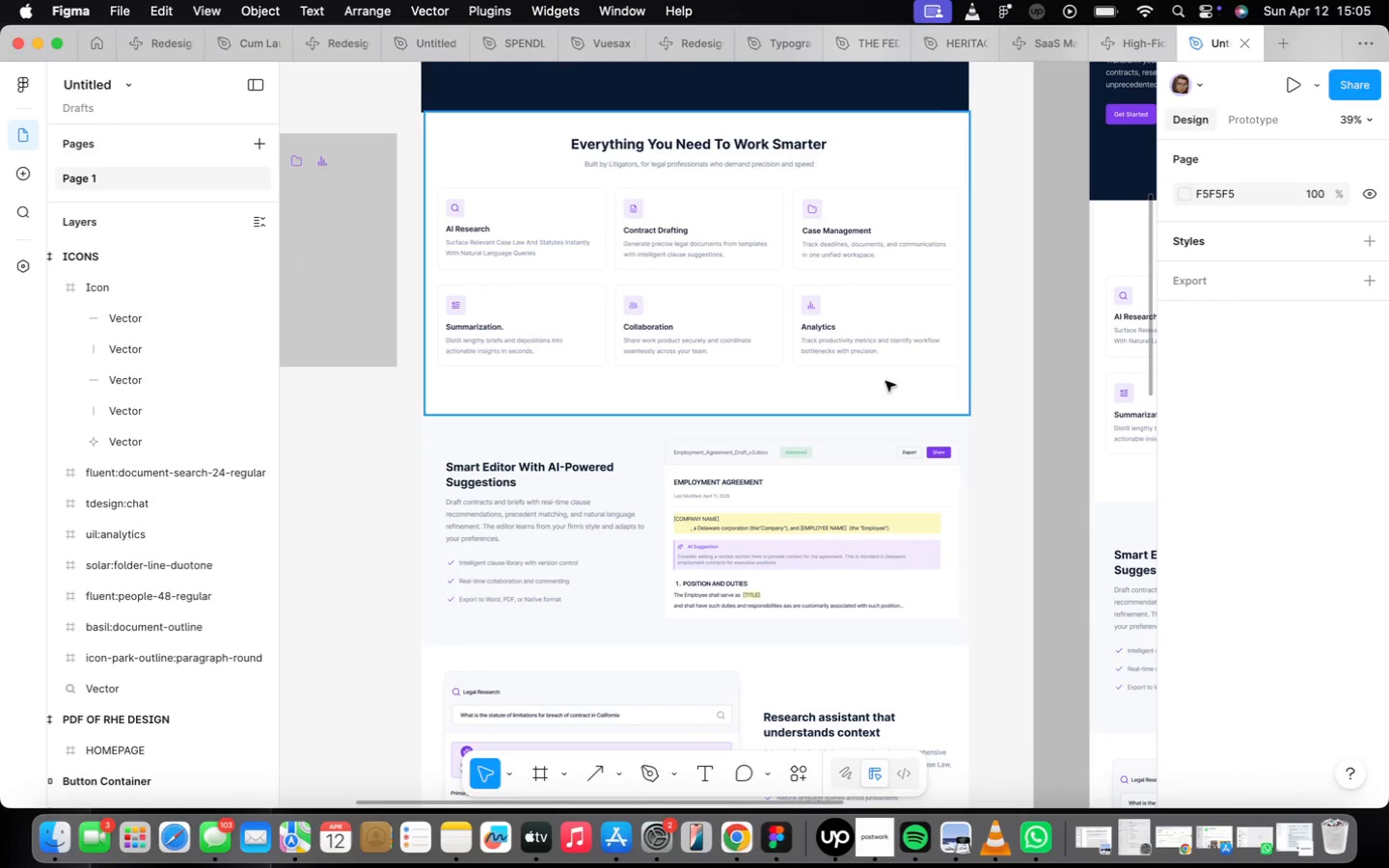 
scroll: coordinate [670, 463], scroll_direction: up, amount: 29.0
 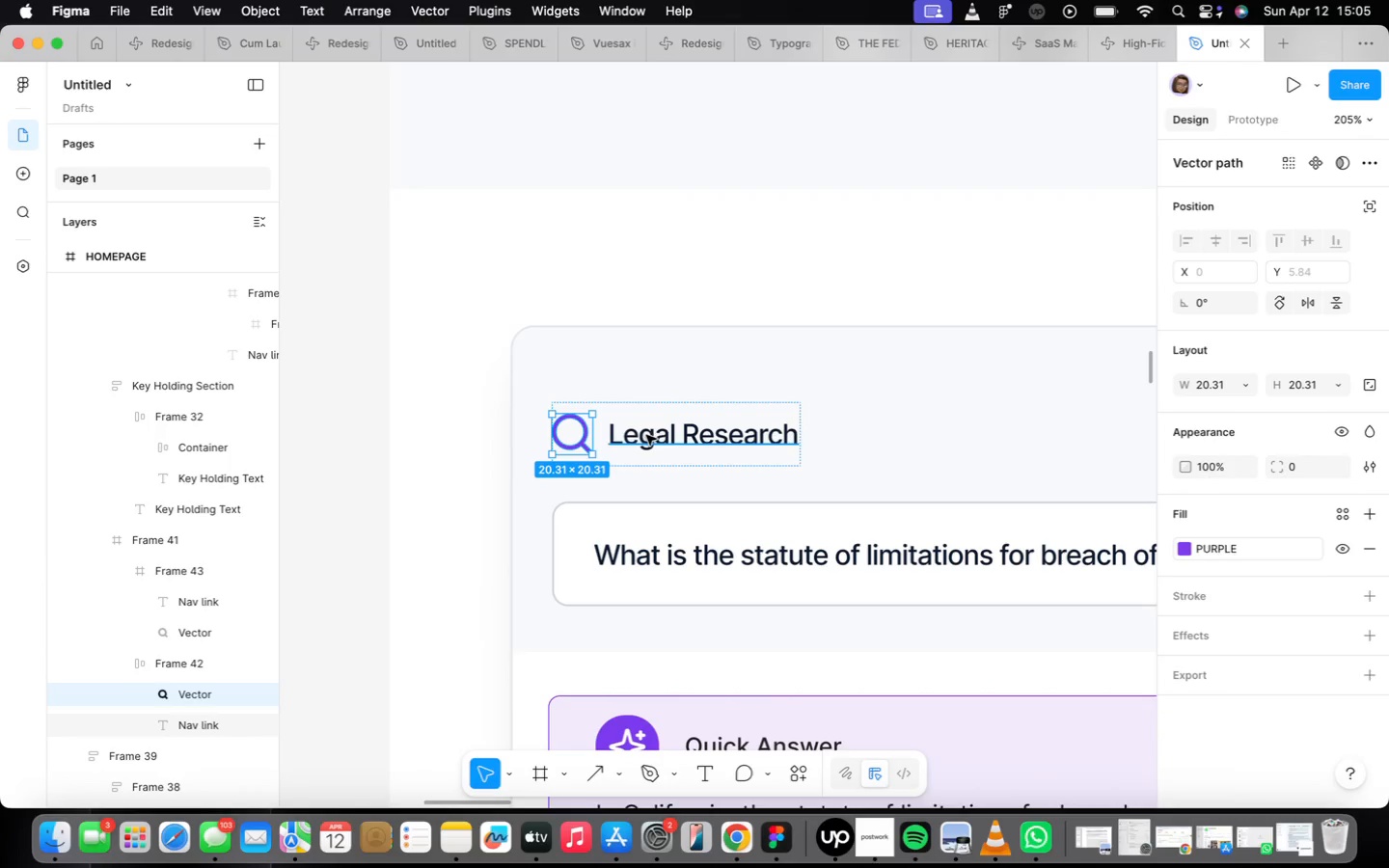 
wait(7.78)
 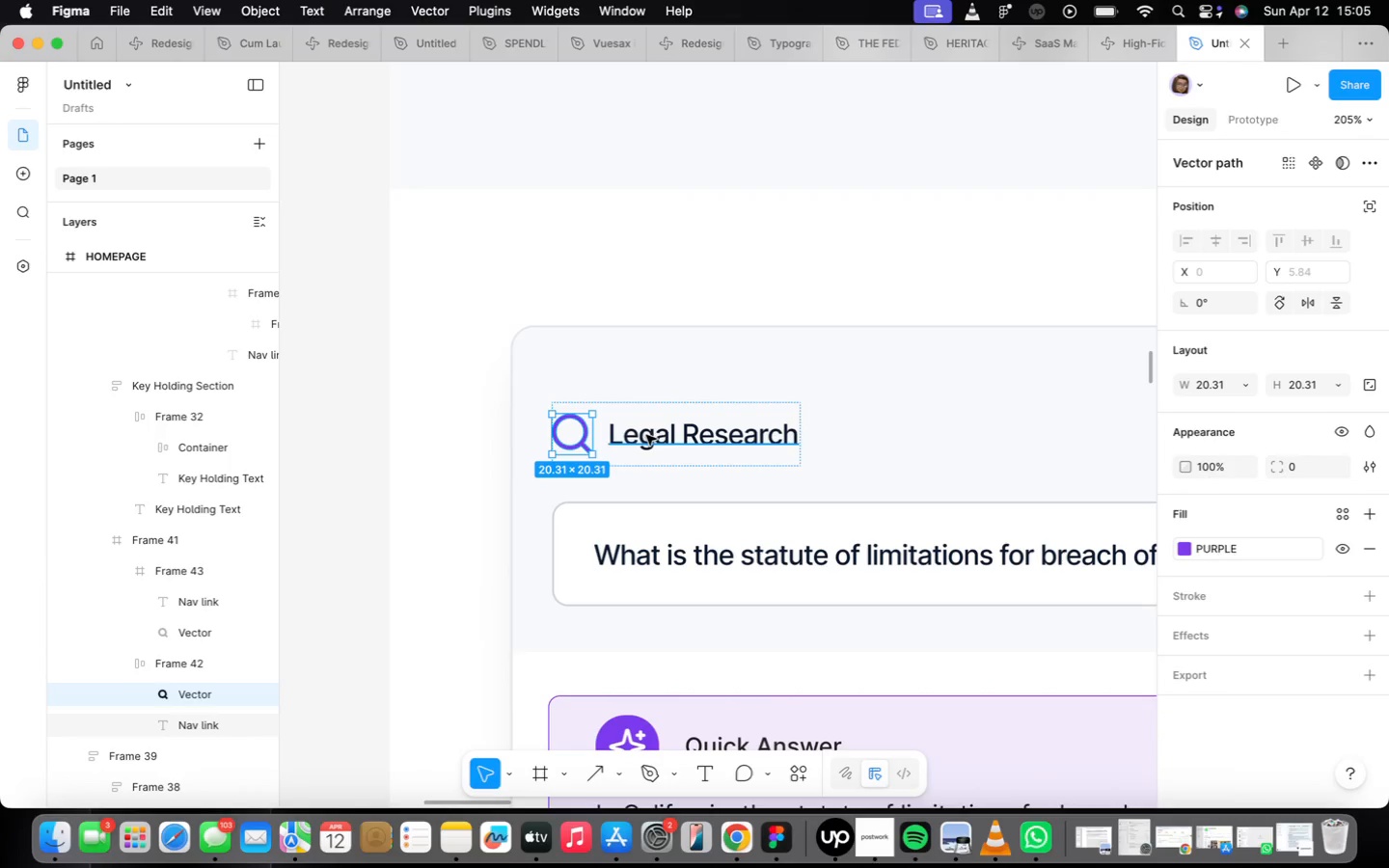 
left_click([586, 444])
 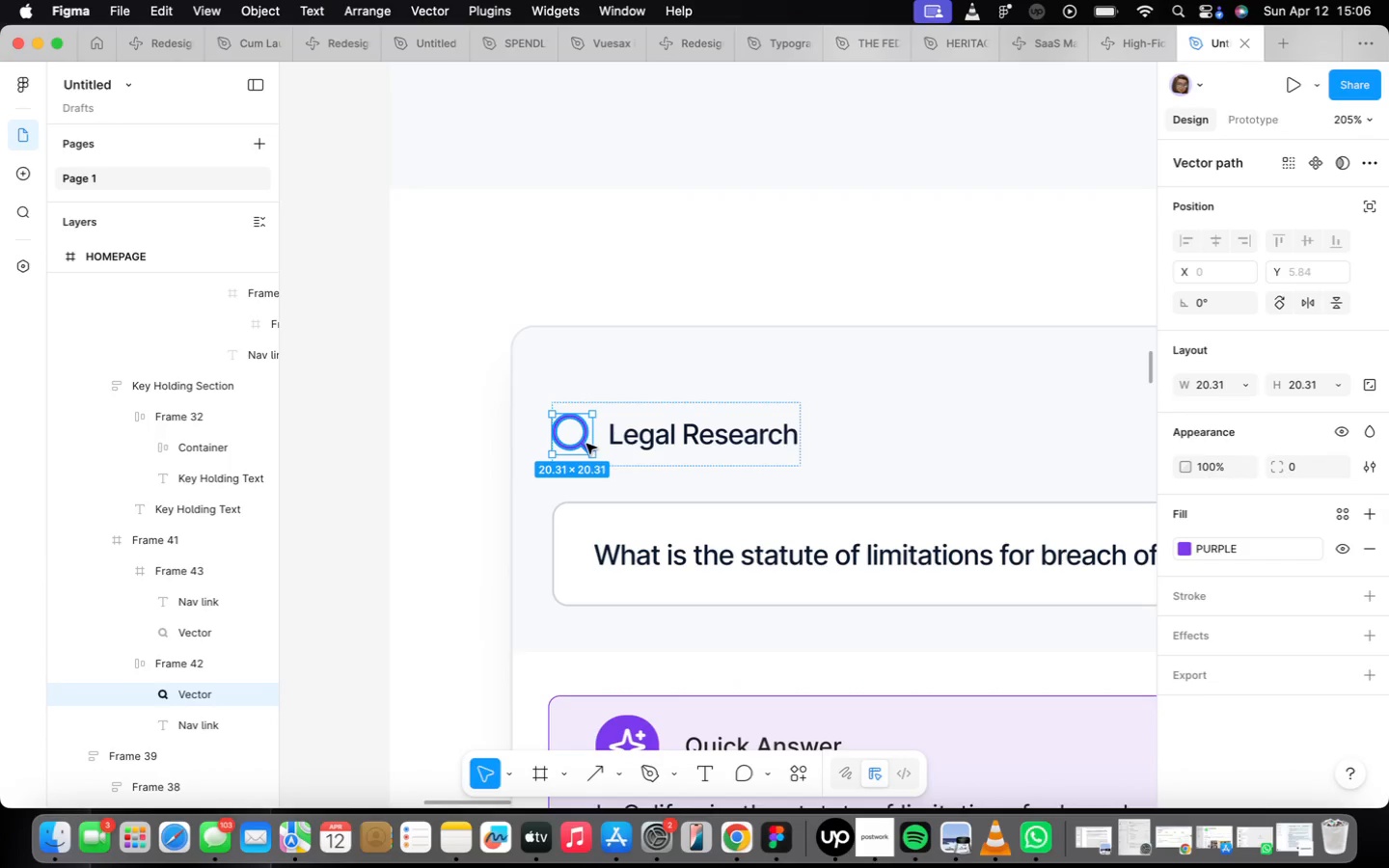 
right_click([586, 444])
 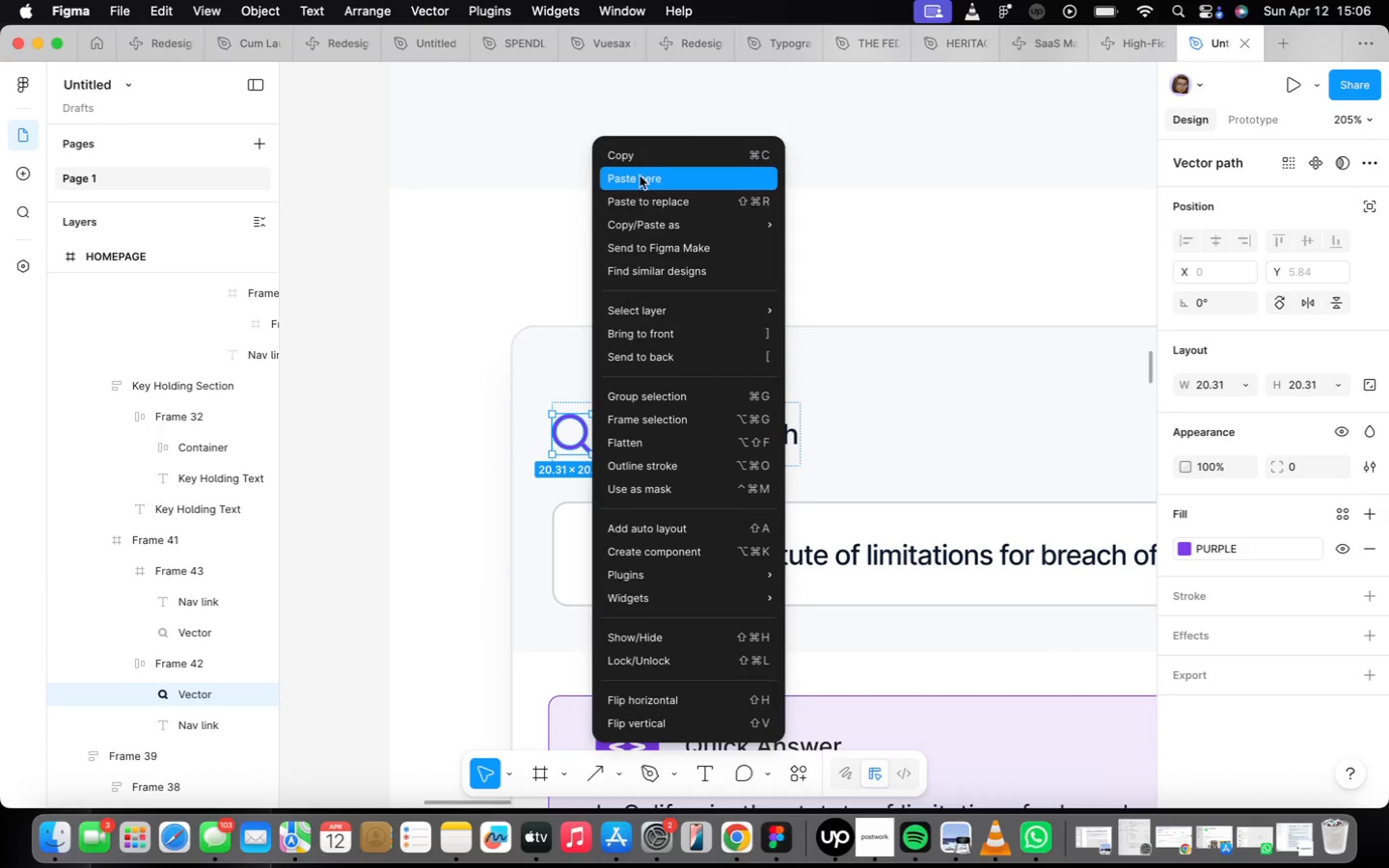 
left_click([640, 158])
 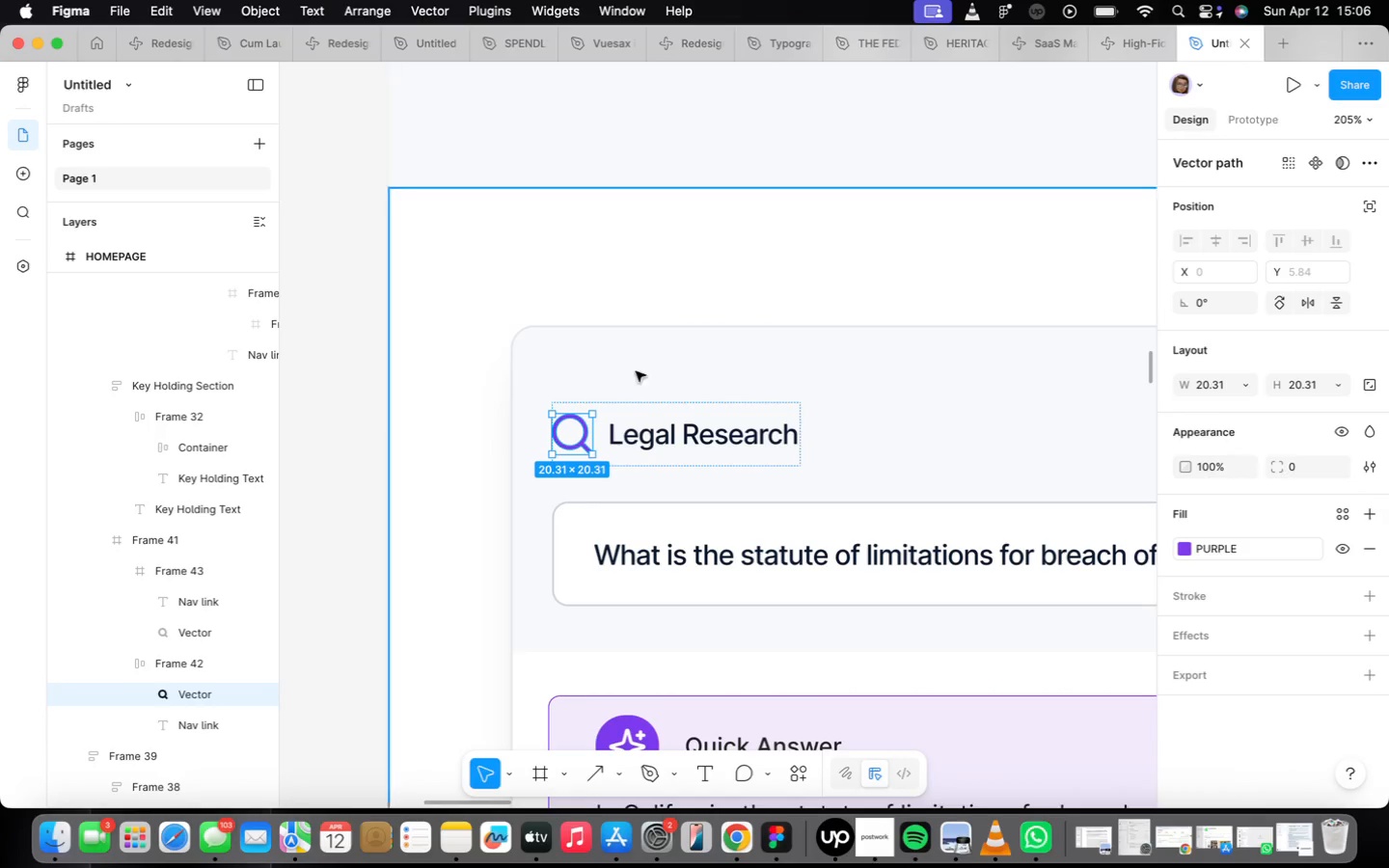 
scroll: coordinate [639, 404], scroll_direction: down, amount: 32.0
 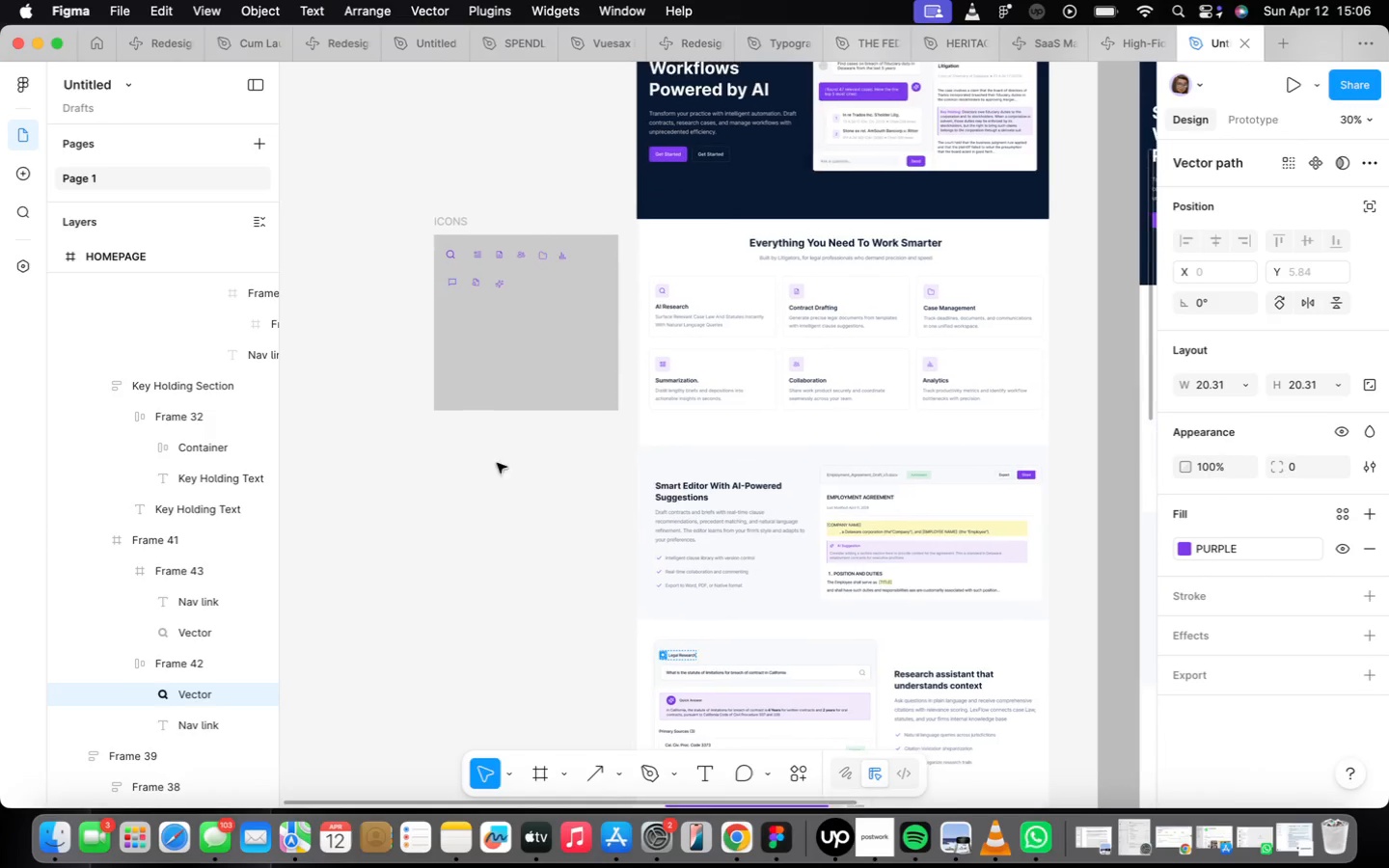 
scroll: coordinate [507, 306], scroll_direction: up, amount: 13.0
 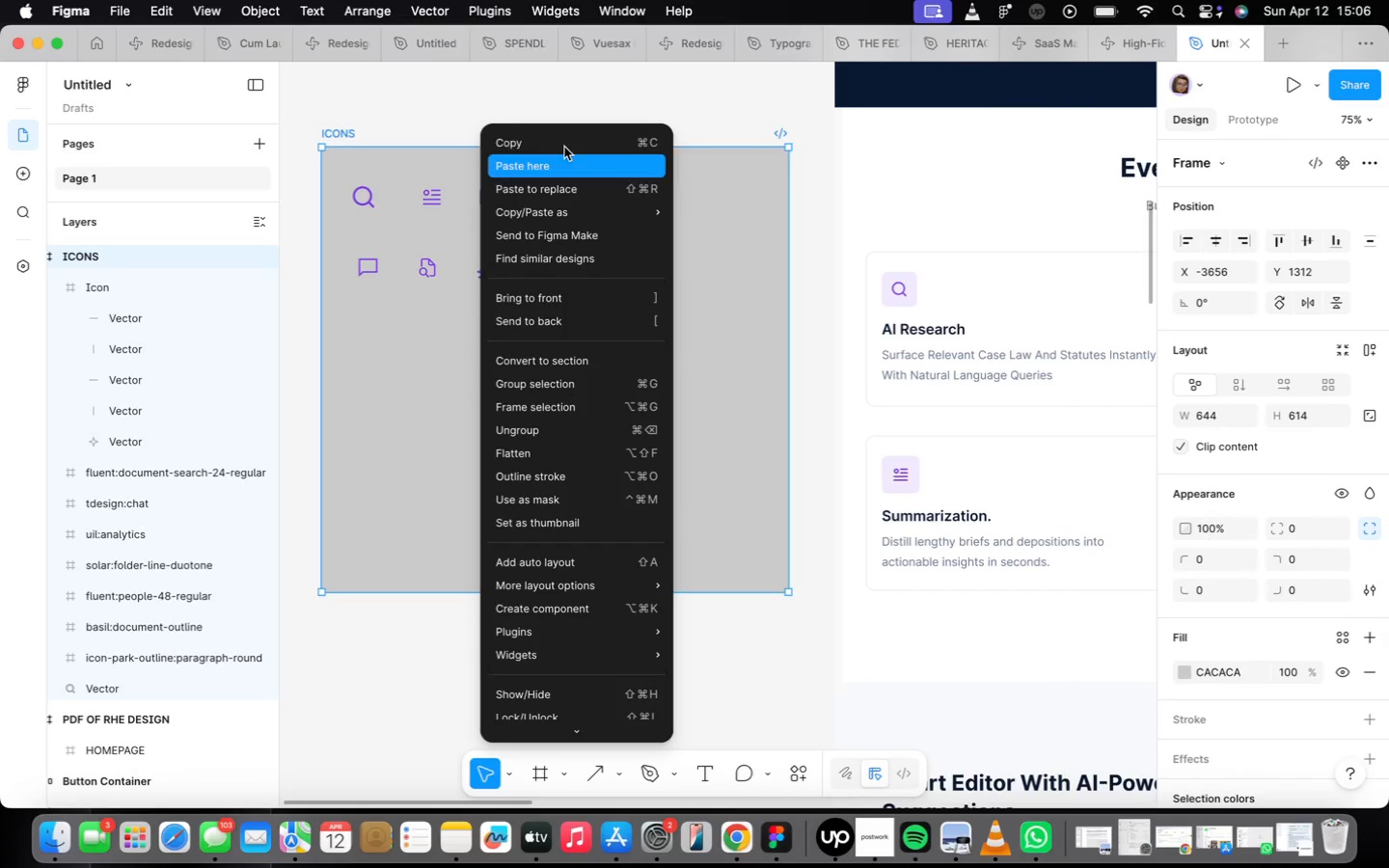 
left_click([567, 158])
 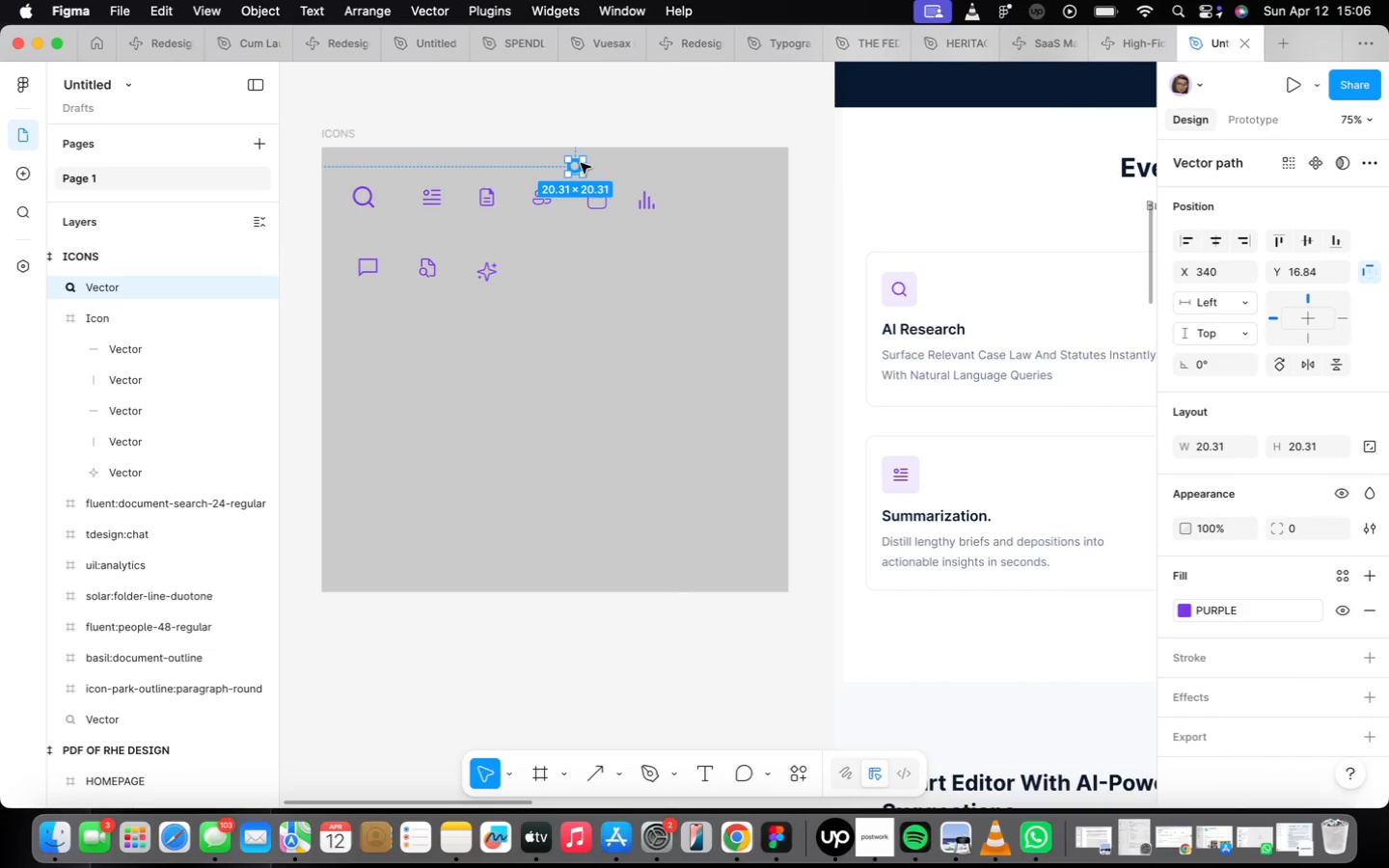 
scroll: coordinate [582, 164], scroll_direction: up, amount: 9.0
 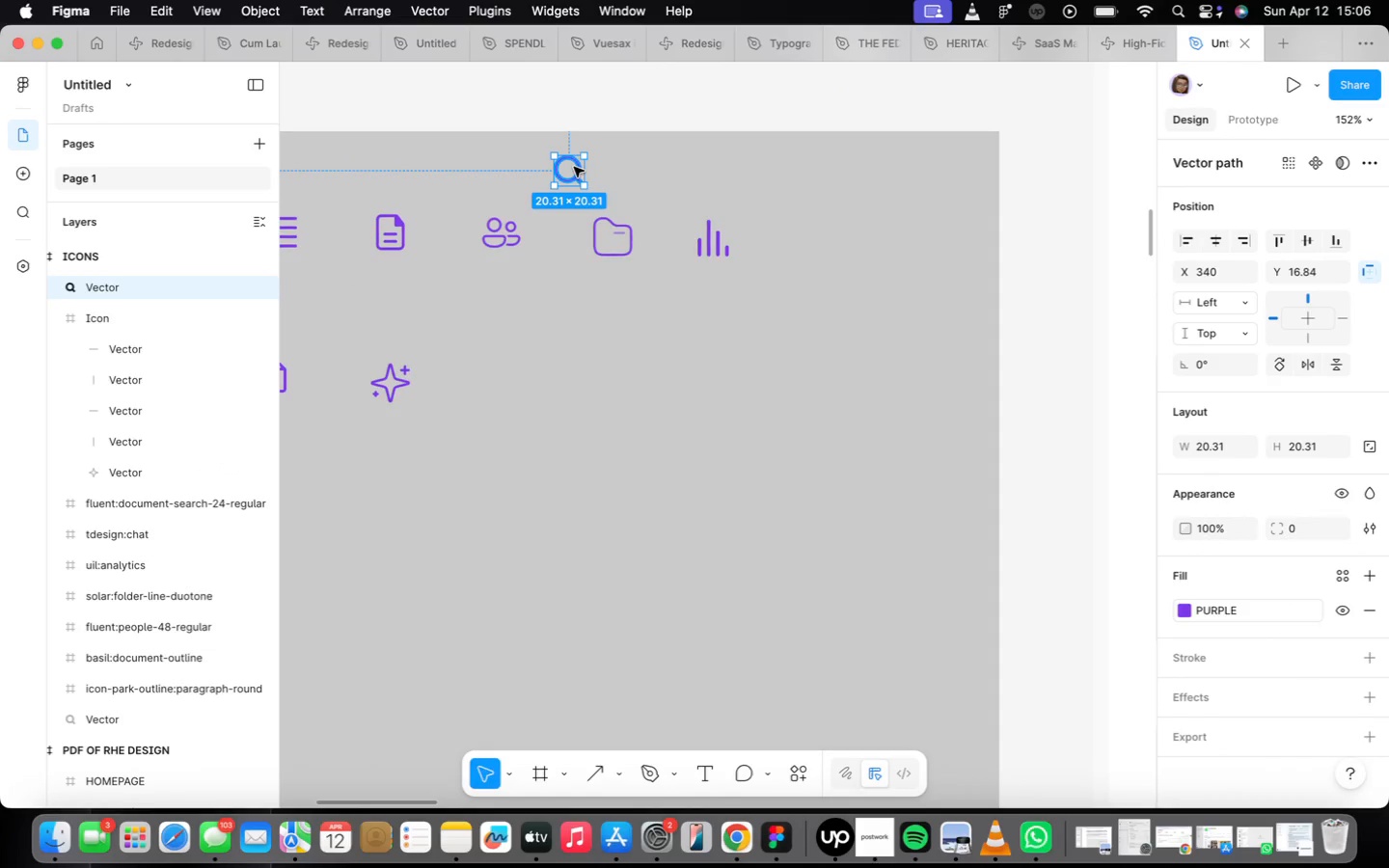 
left_click_drag(start_coordinate=[573, 168], to_coordinate=[503, 387])
 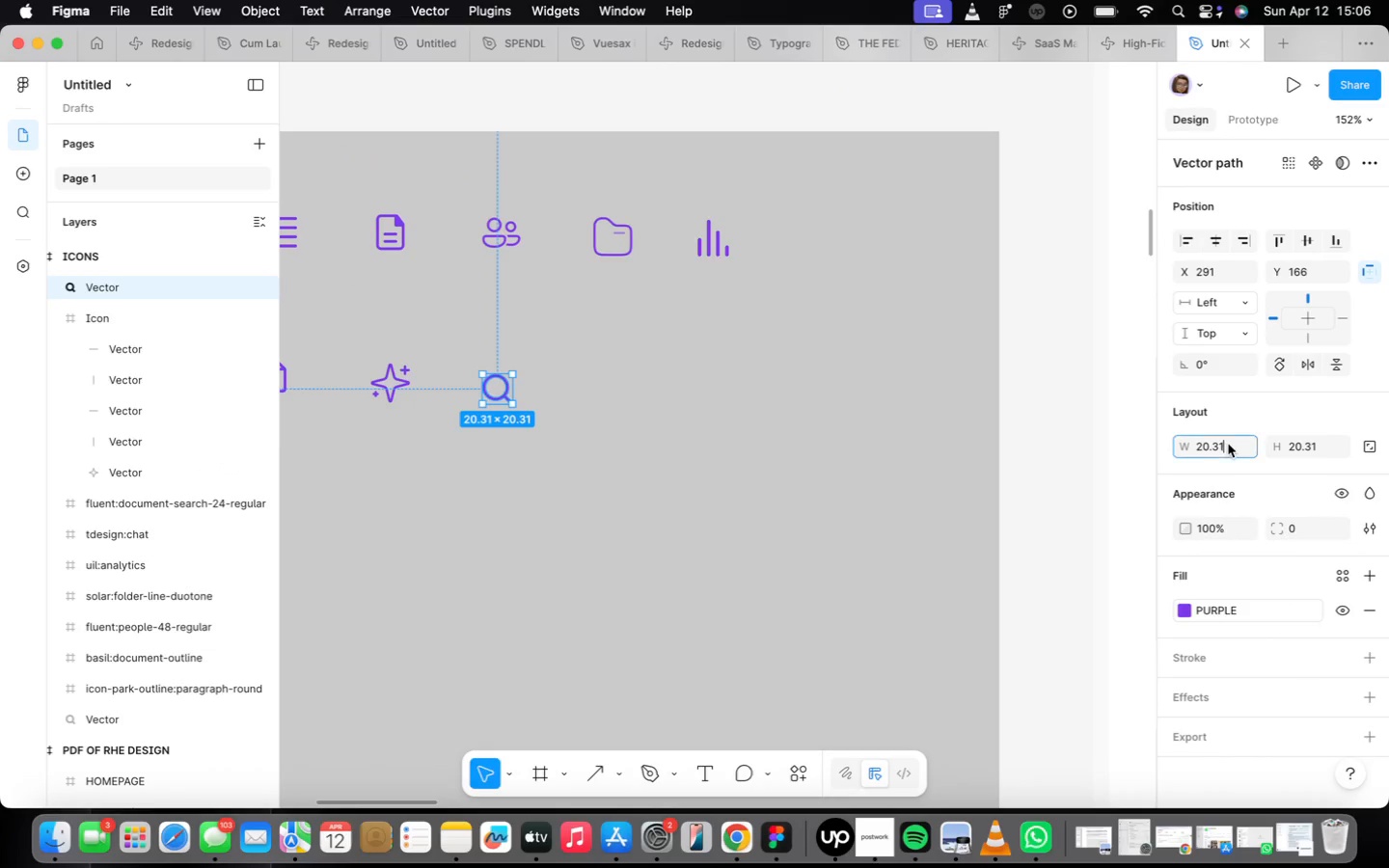 
type(30)
 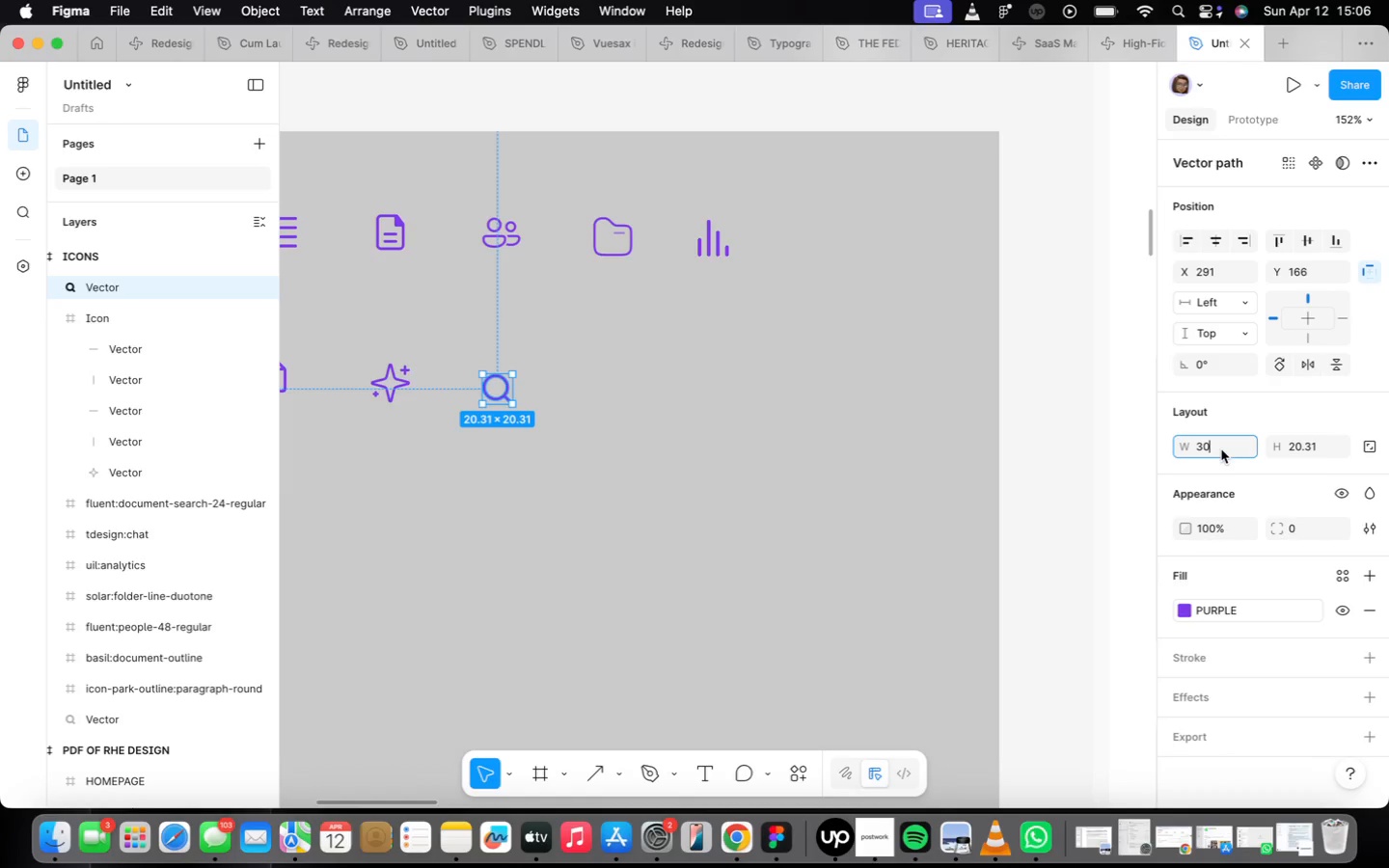 
key(Enter)
 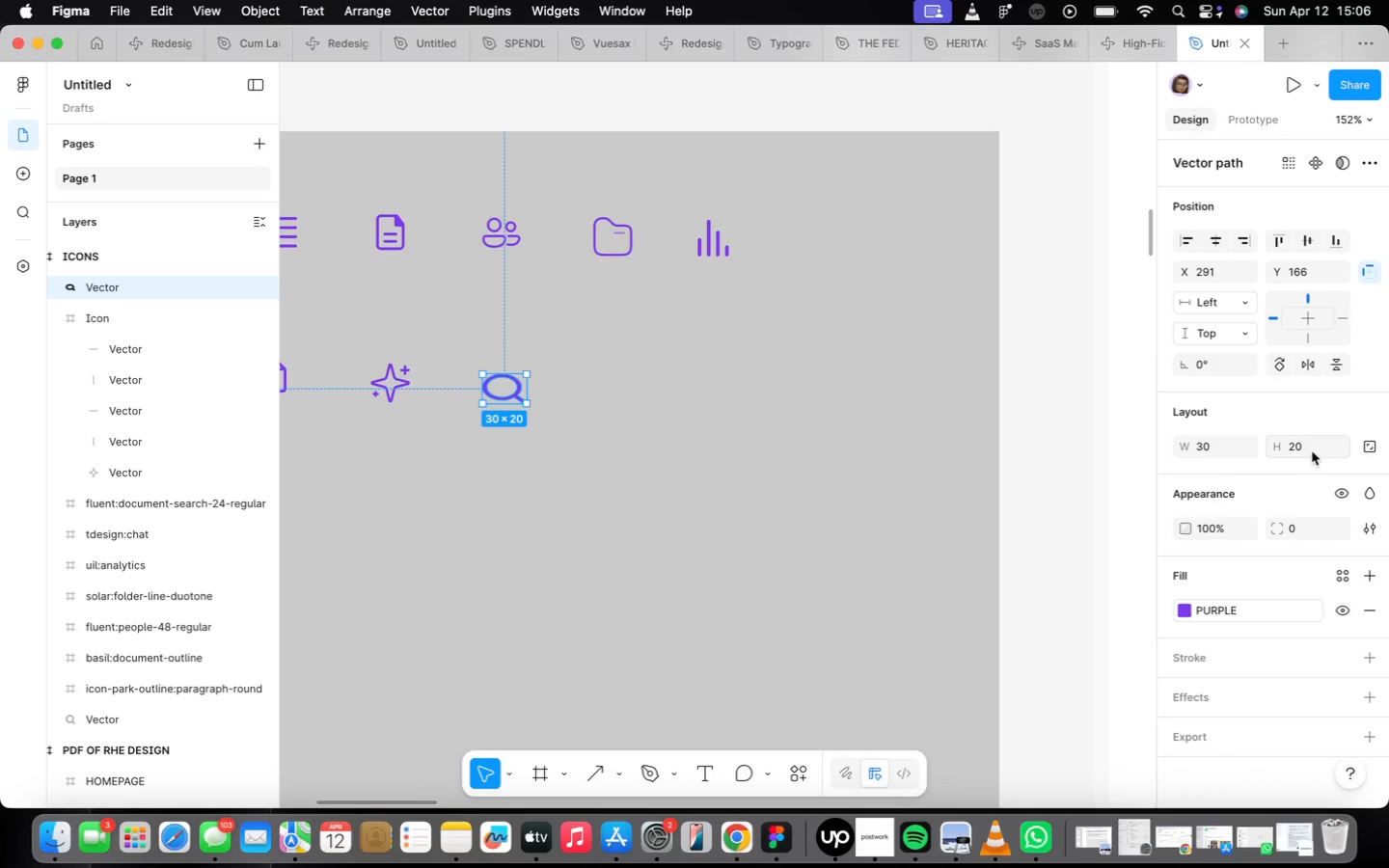 
type(30)
 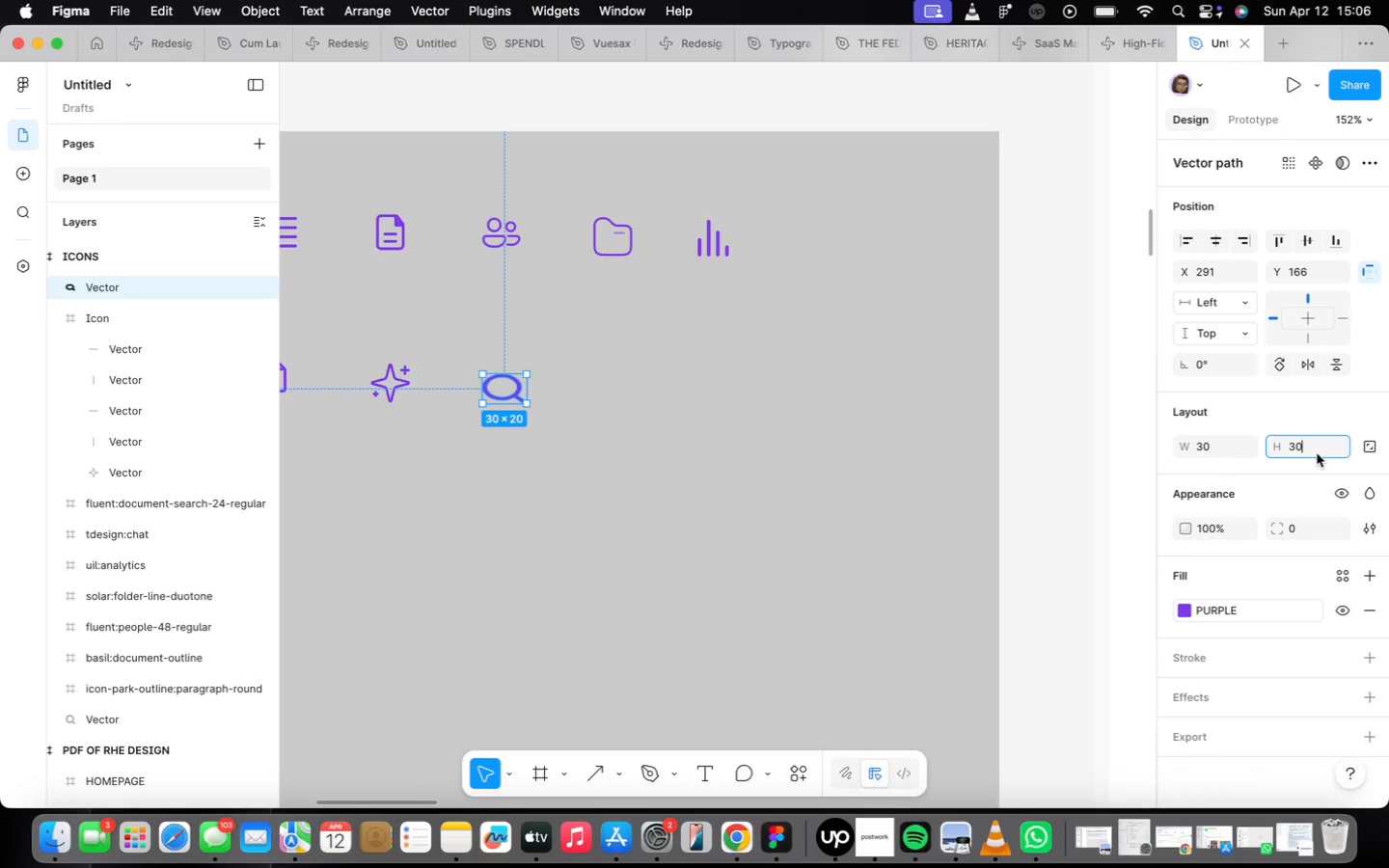 
key(Enter)
 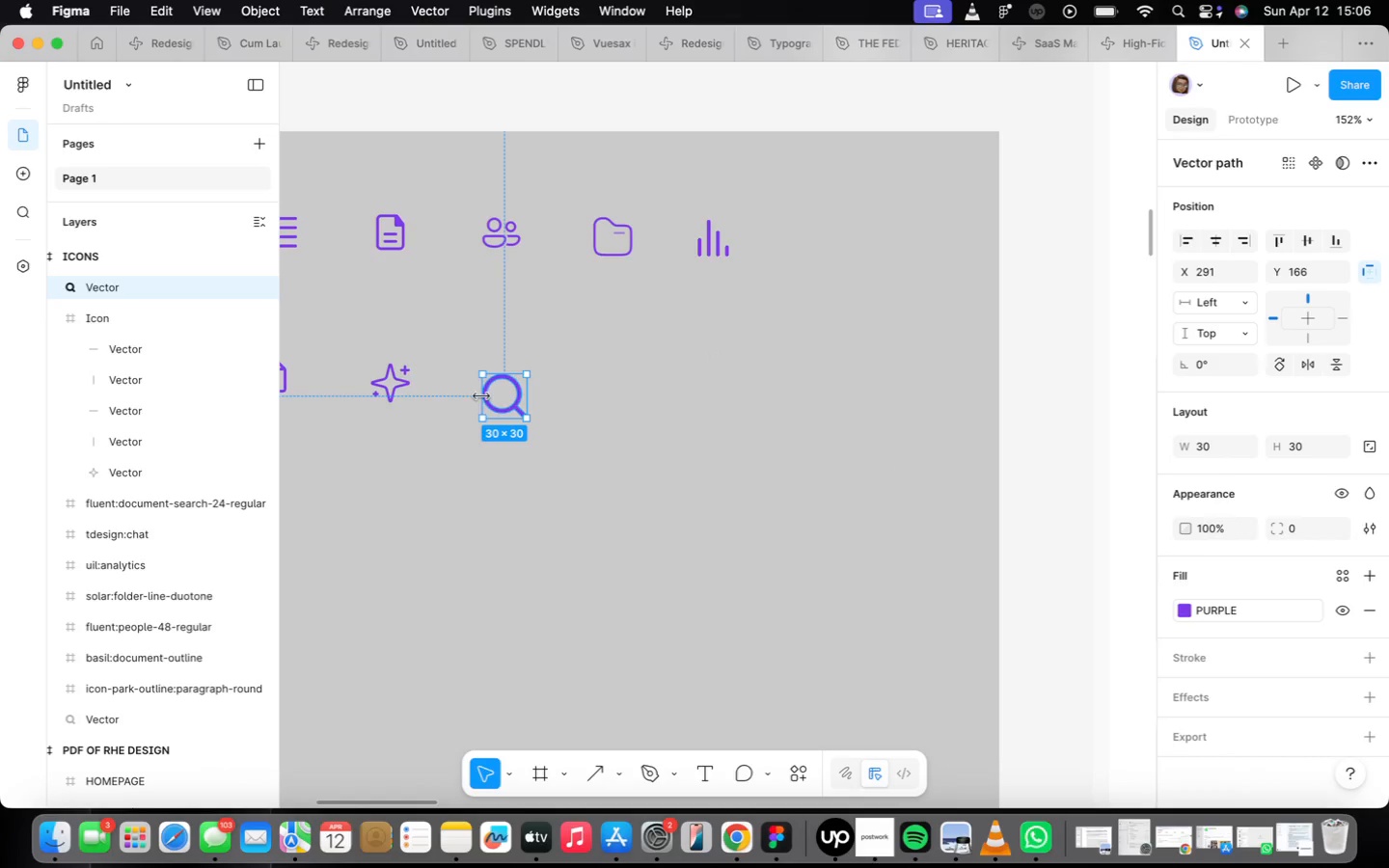 
left_click_drag(start_coordinate=[496, 402], to_coordinate=[497, 395])
 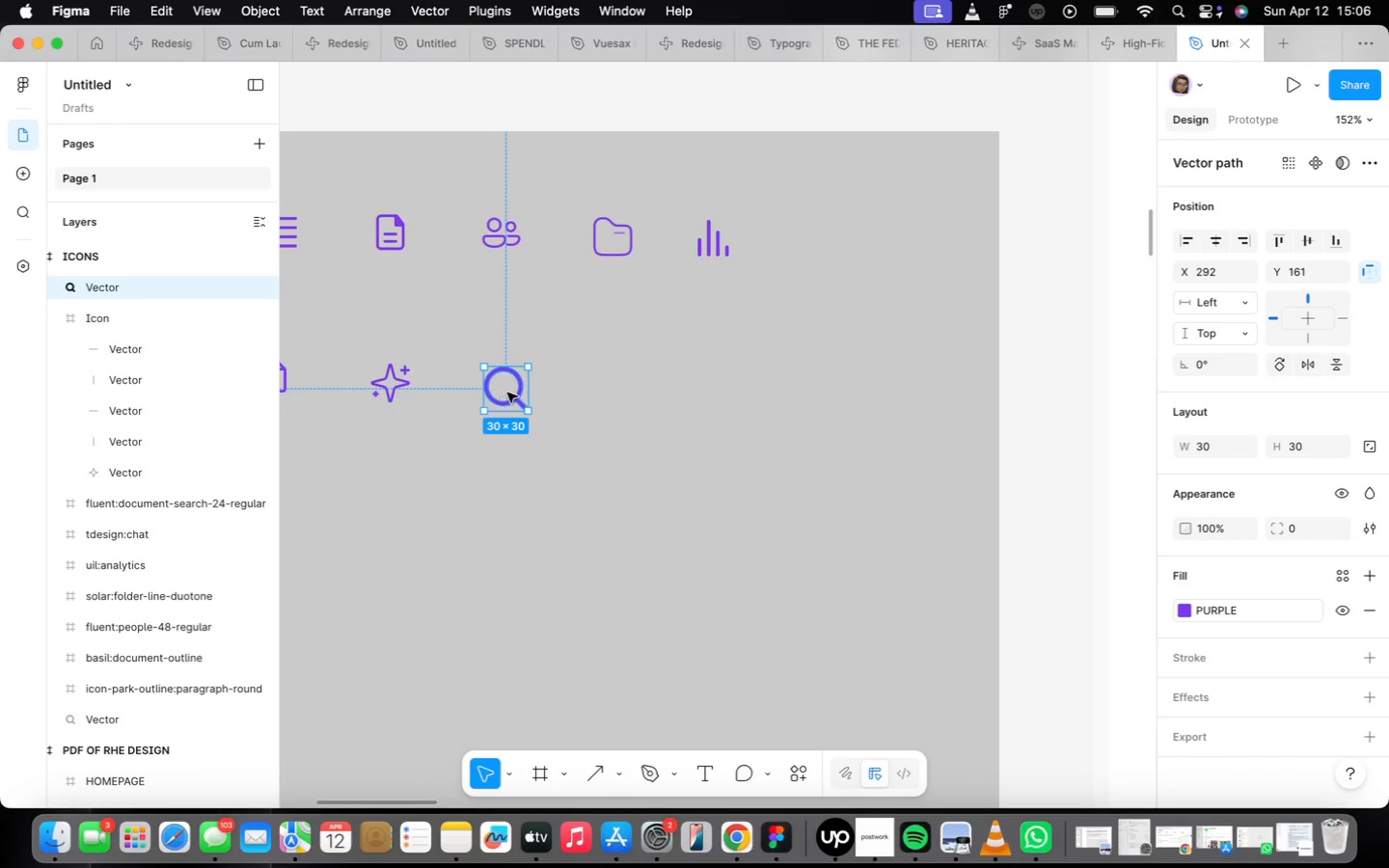 
scroll: coordinate [542, 366], scroll_direction: down, amount: 16.0
 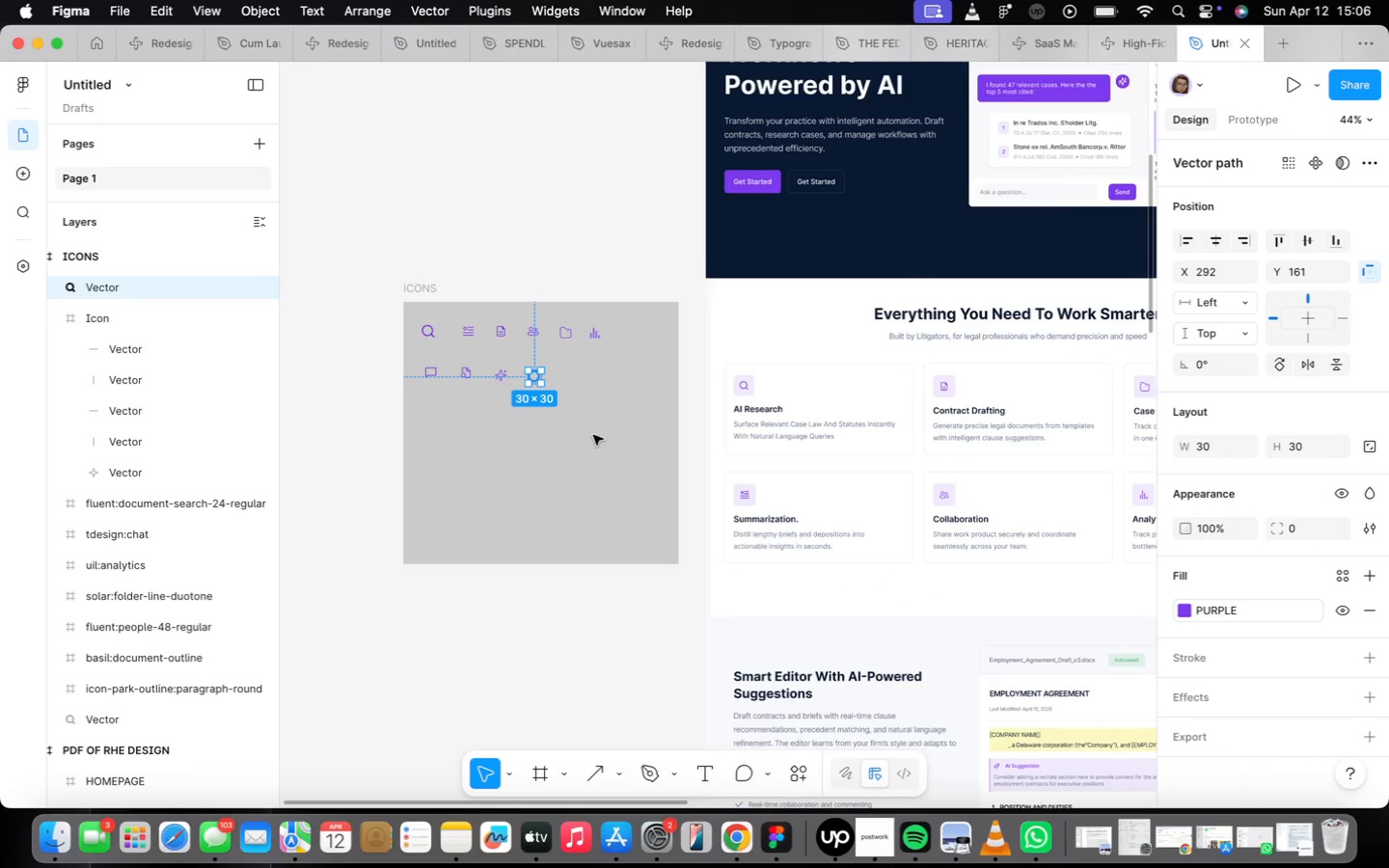 
scroll: coordinate [514, 398], scroll_direction: up, amount: 20.0
 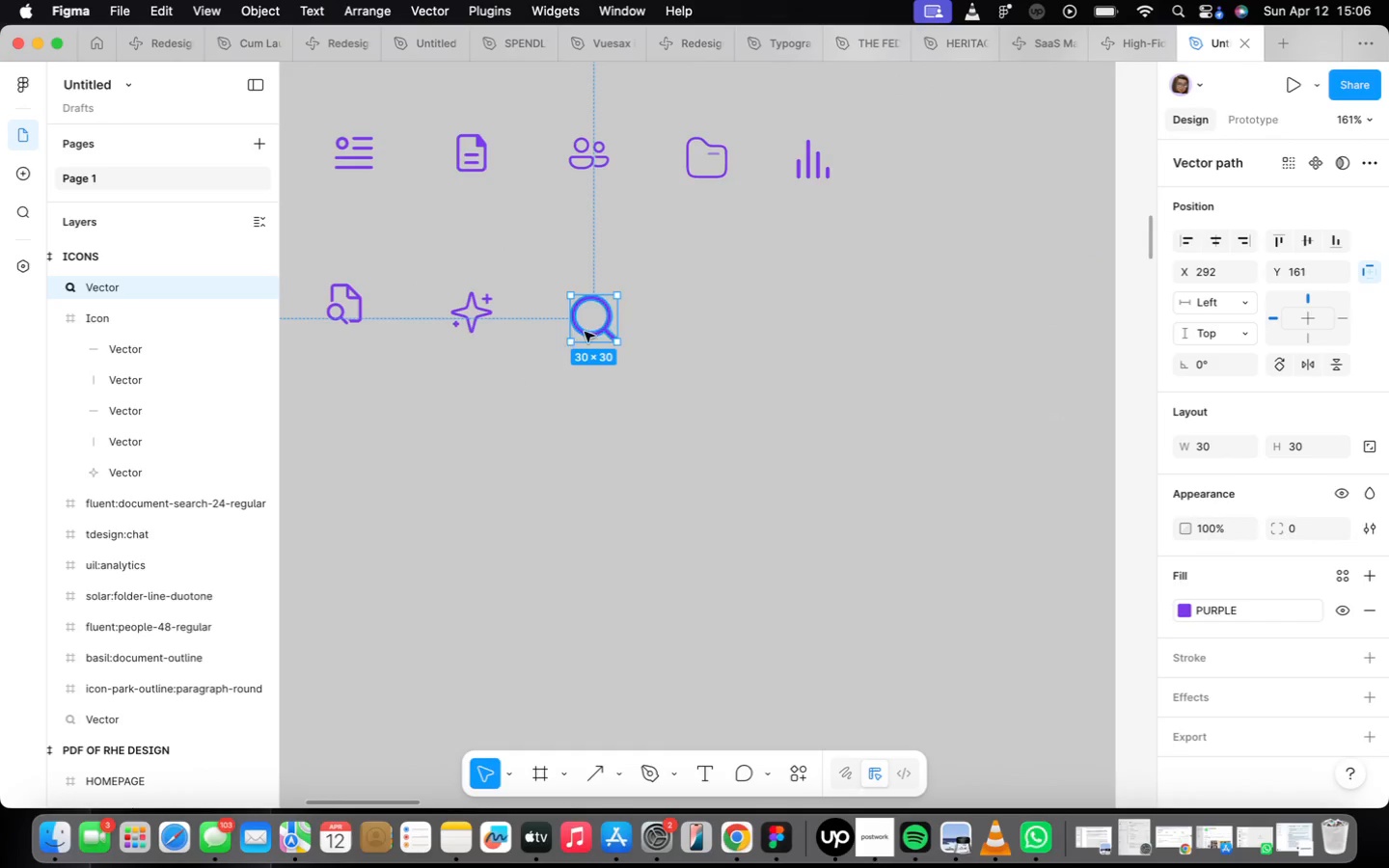 
left_click_drag(start_coordinate=[587, 328], to_coordinate=[588, 312])
 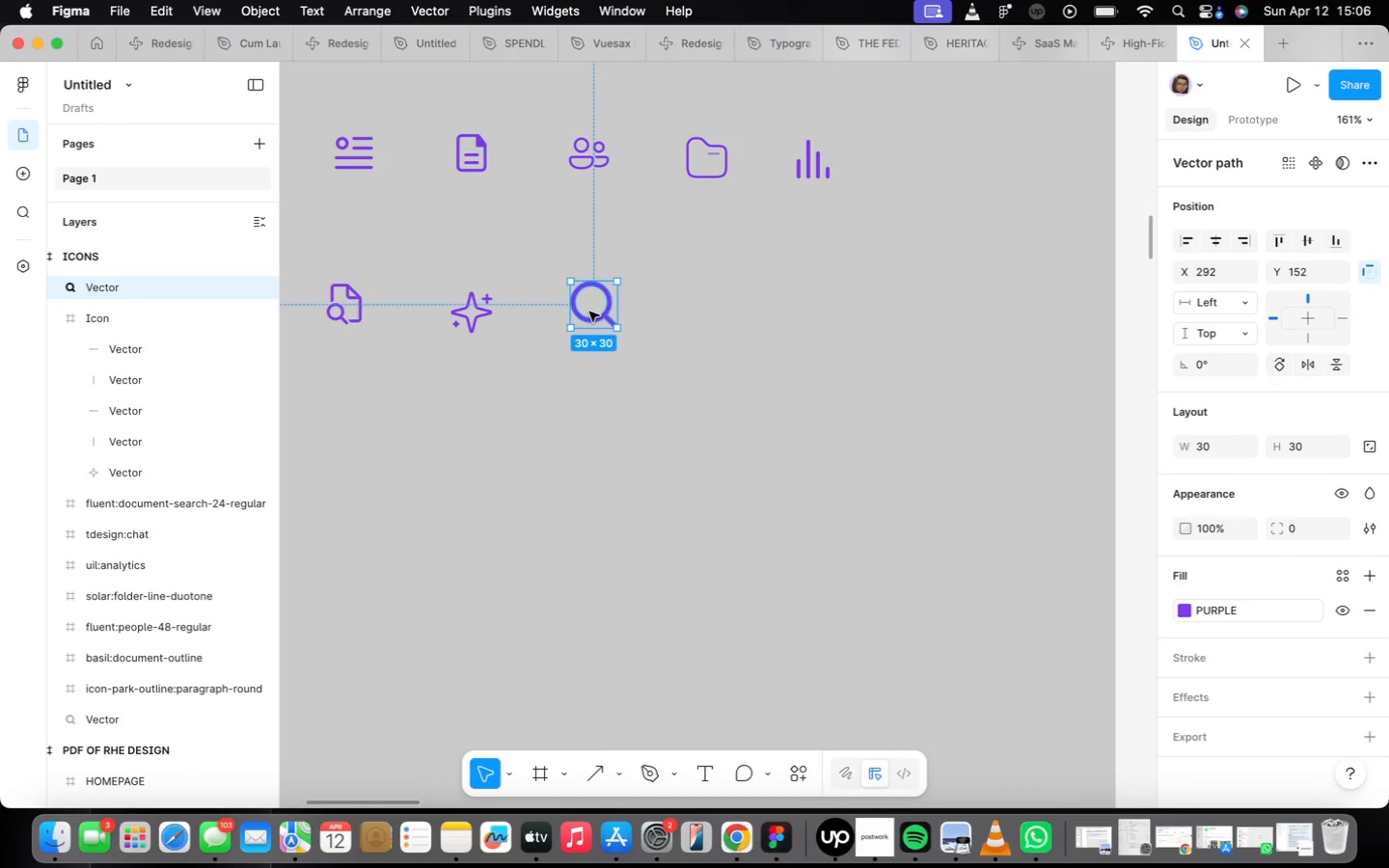 
scroll: coordinate [592, 318], scroll_direction: down, amount: 17.0
 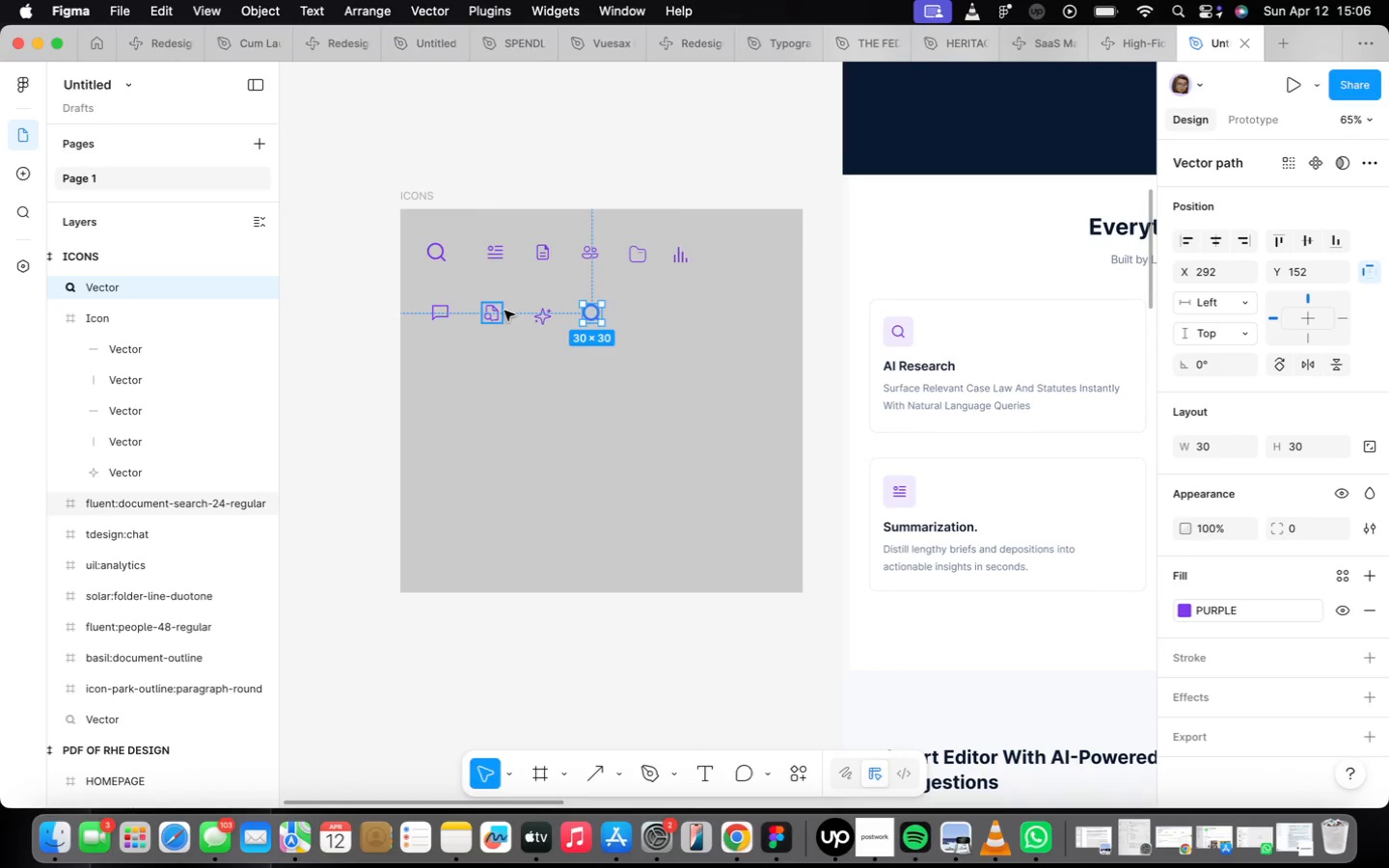 
left_click([551, 318])
 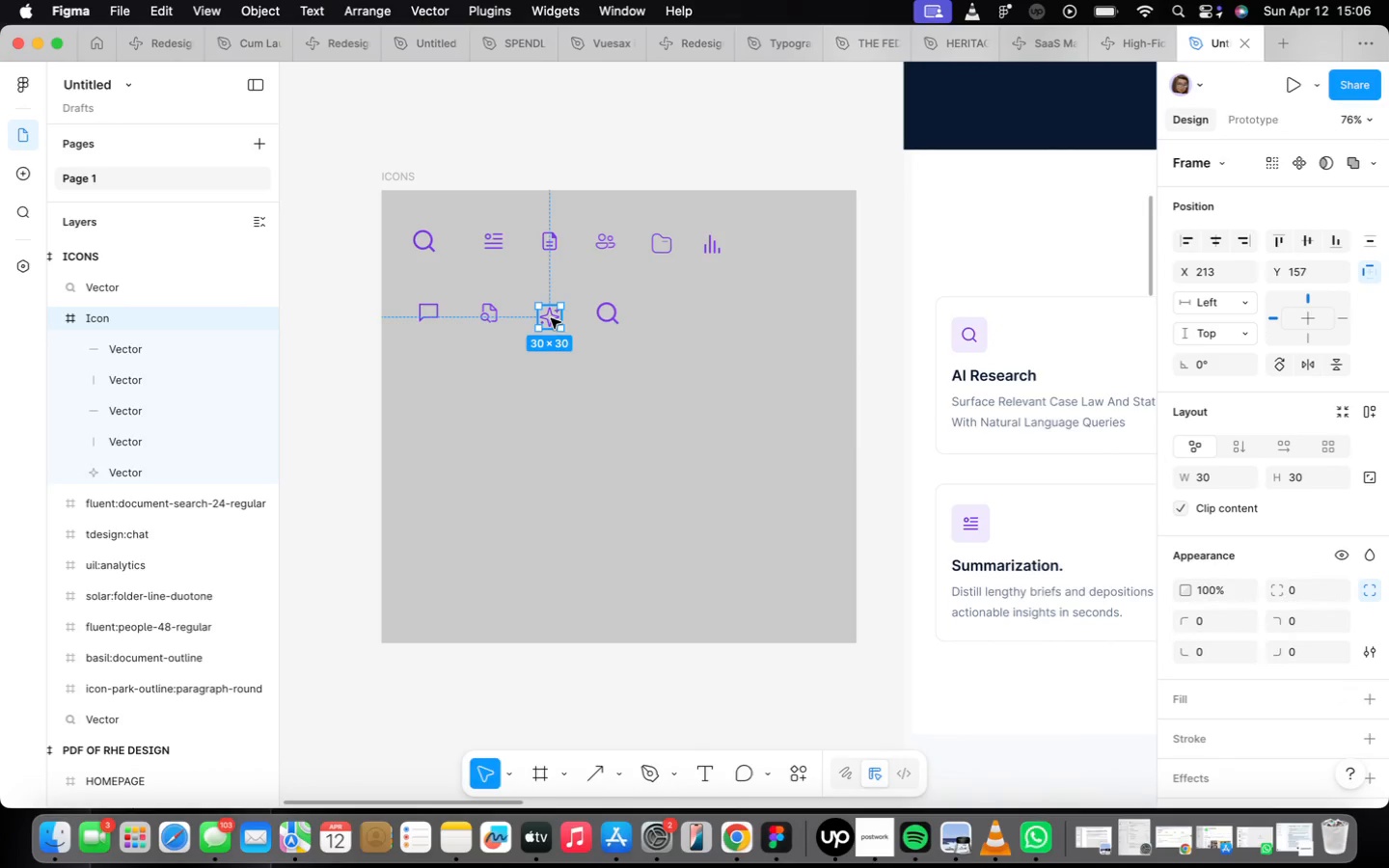 
scroll: coordinate [509, 311], scroll_direction: up, amount: 2.0
 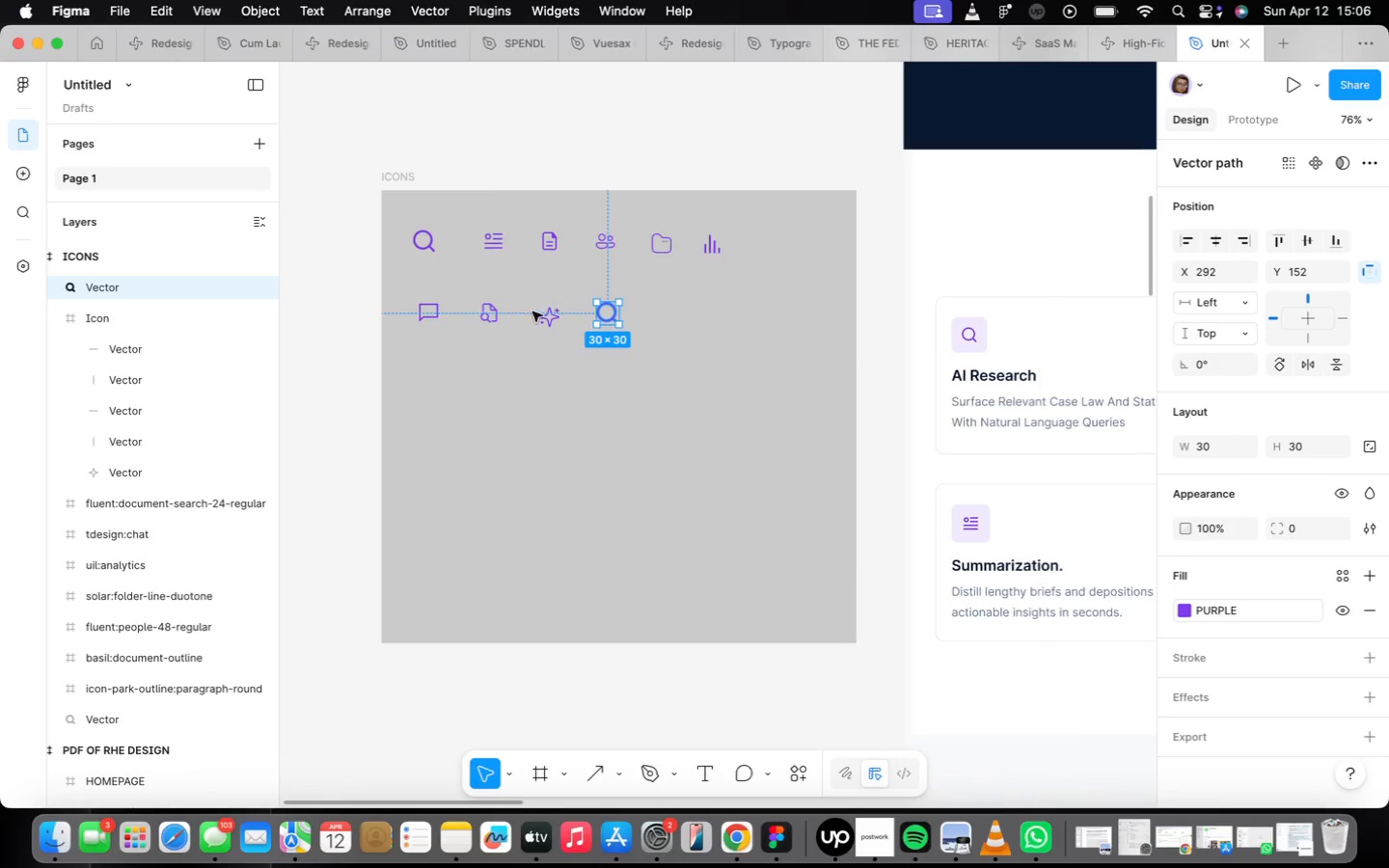 
left_click_drag(start_coordinate=[549, 317], to_coordinate=[547, 311])
 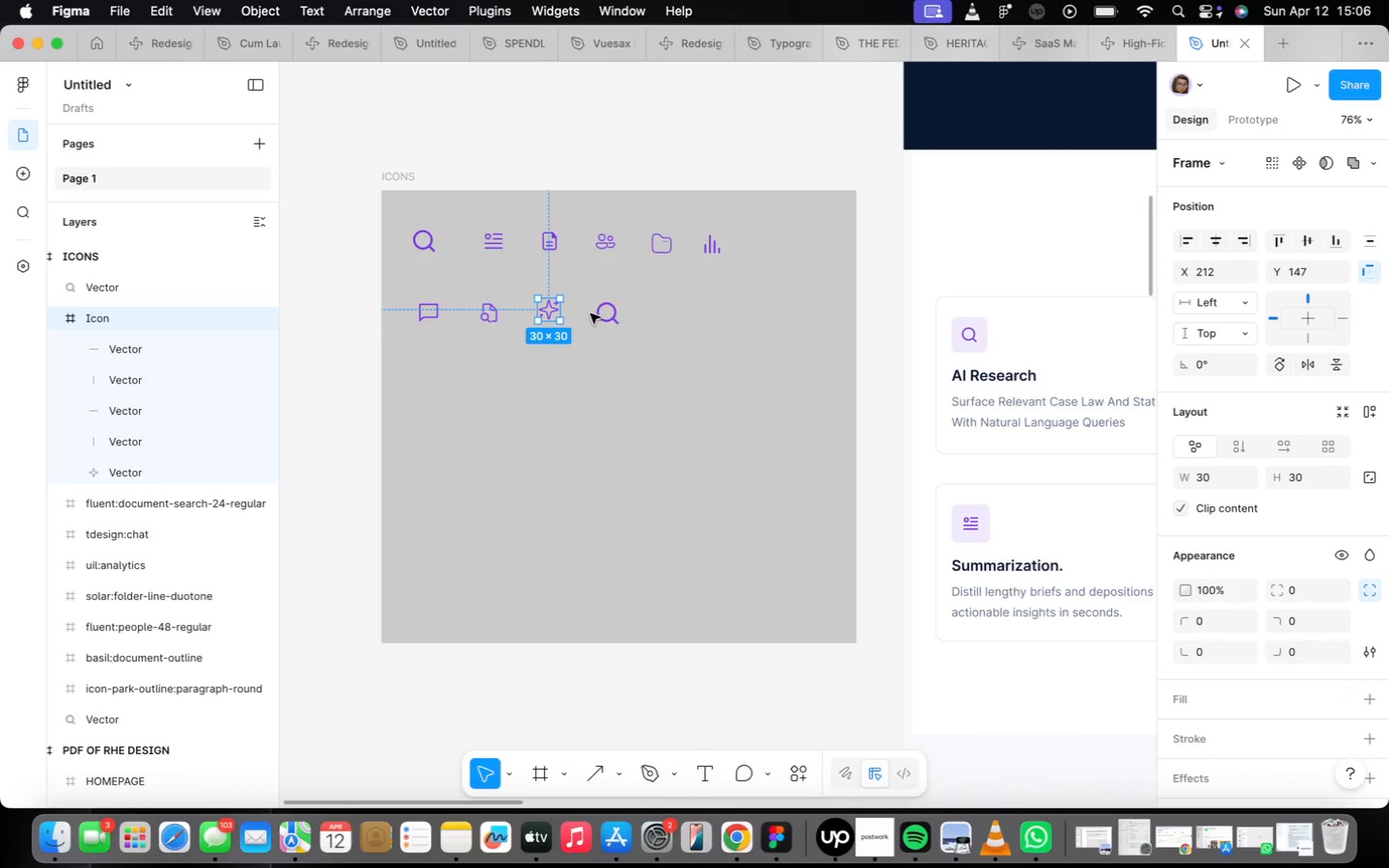 
left_click([596, 312])
 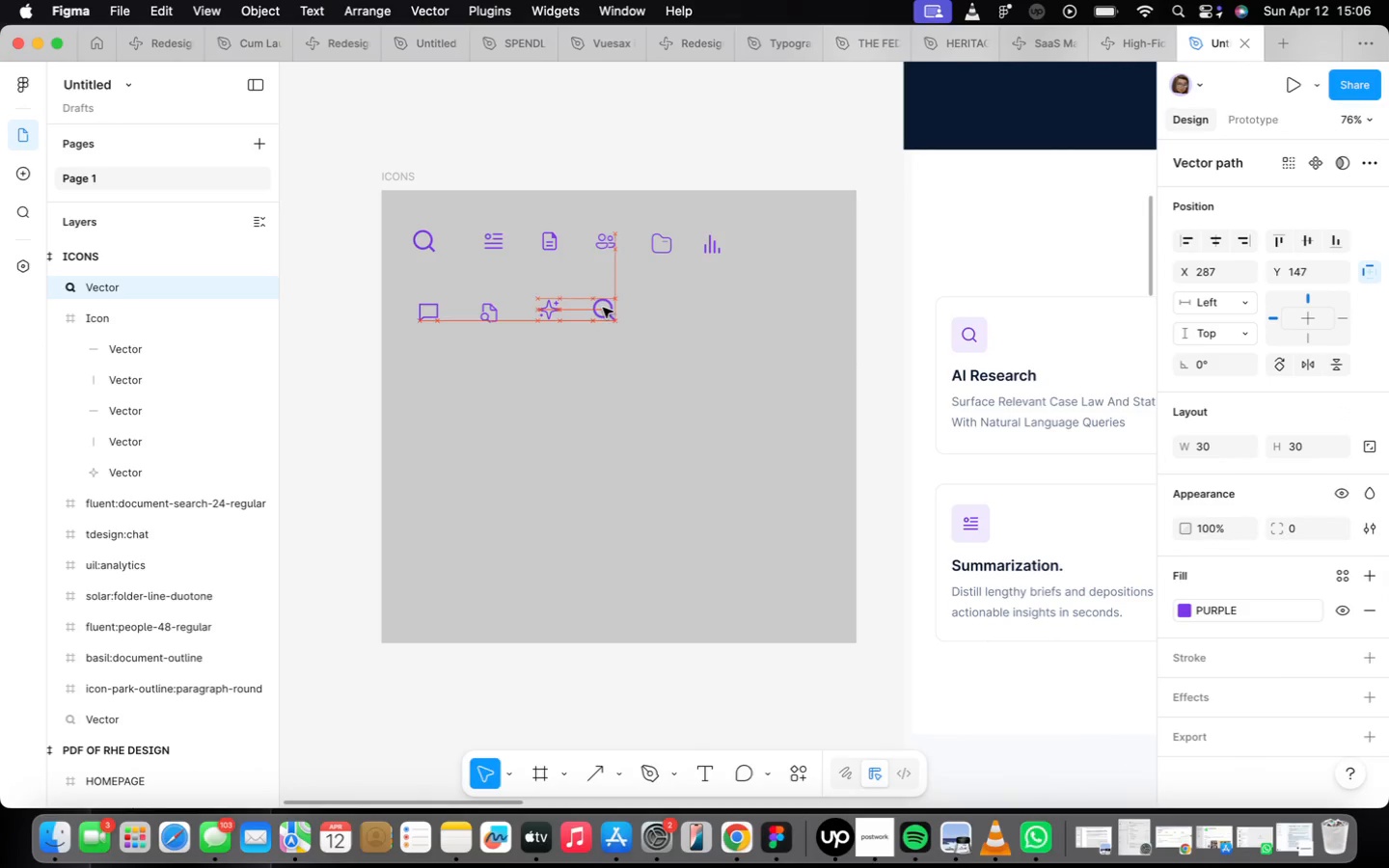 
scroll: coordinate [602, 390], scroll_direction: down, amount: 11.0
 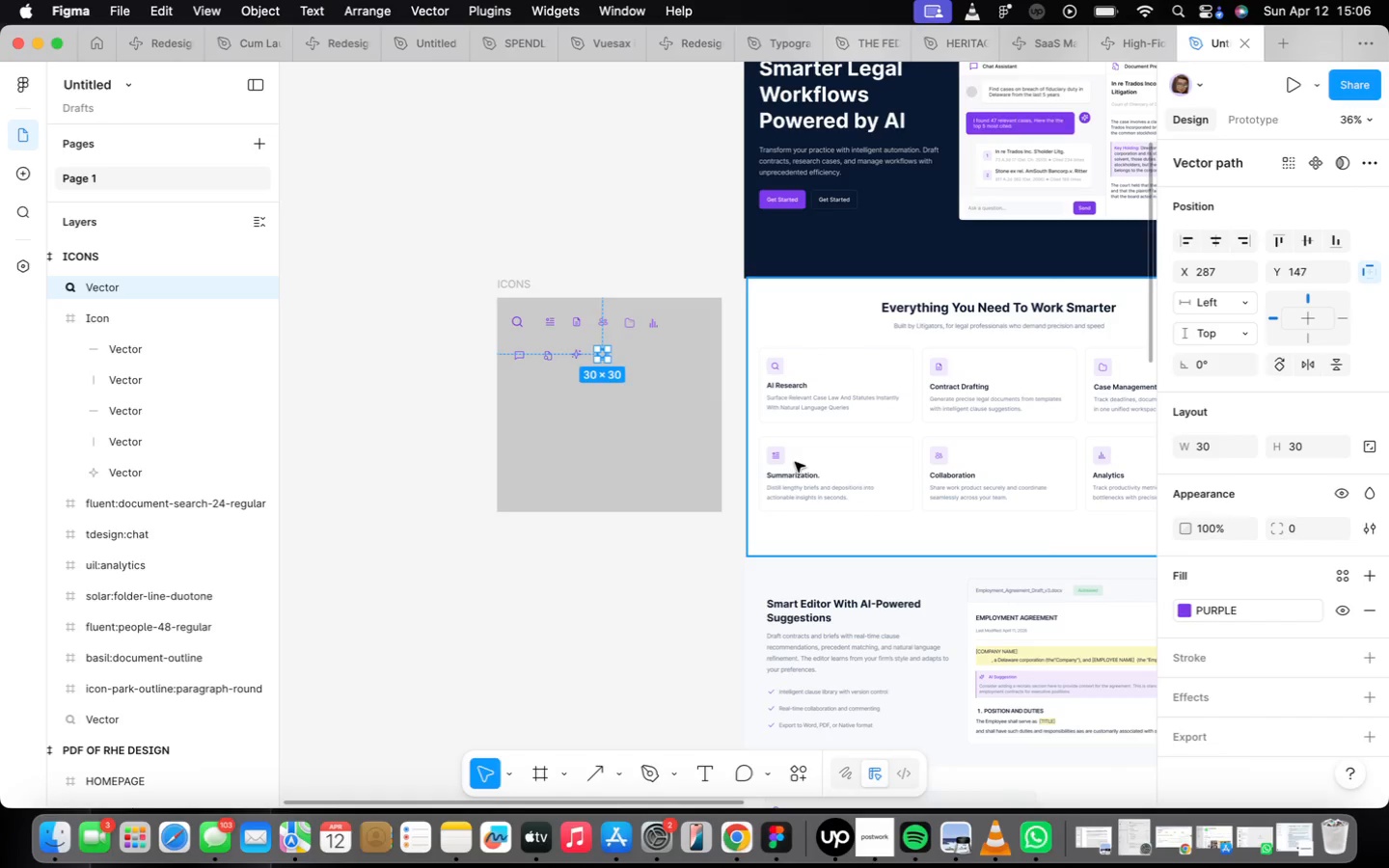 
wait(8.48)
 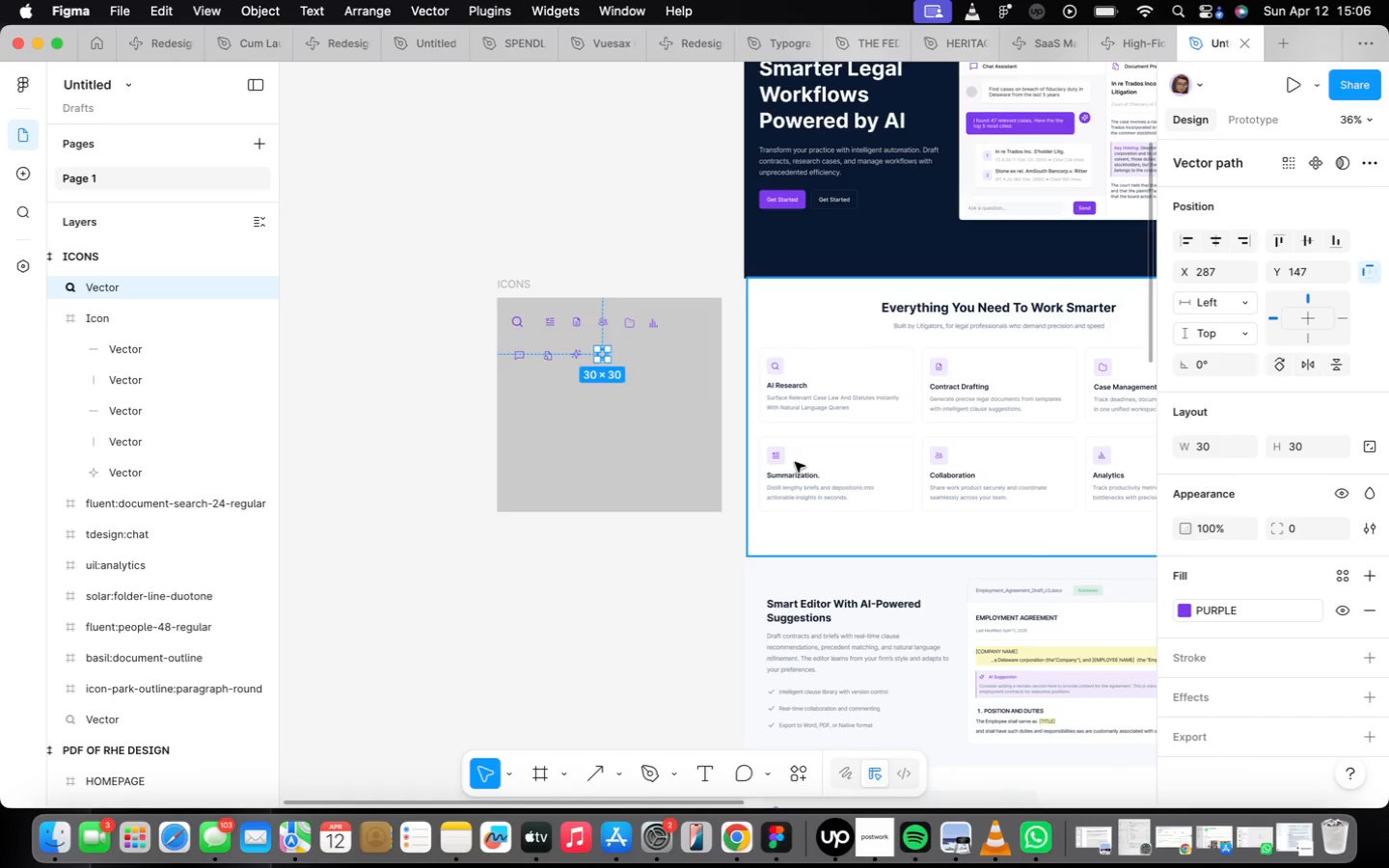 
scroll: coordinate [903, 484], scroll_direction: up, amount: 8.0
 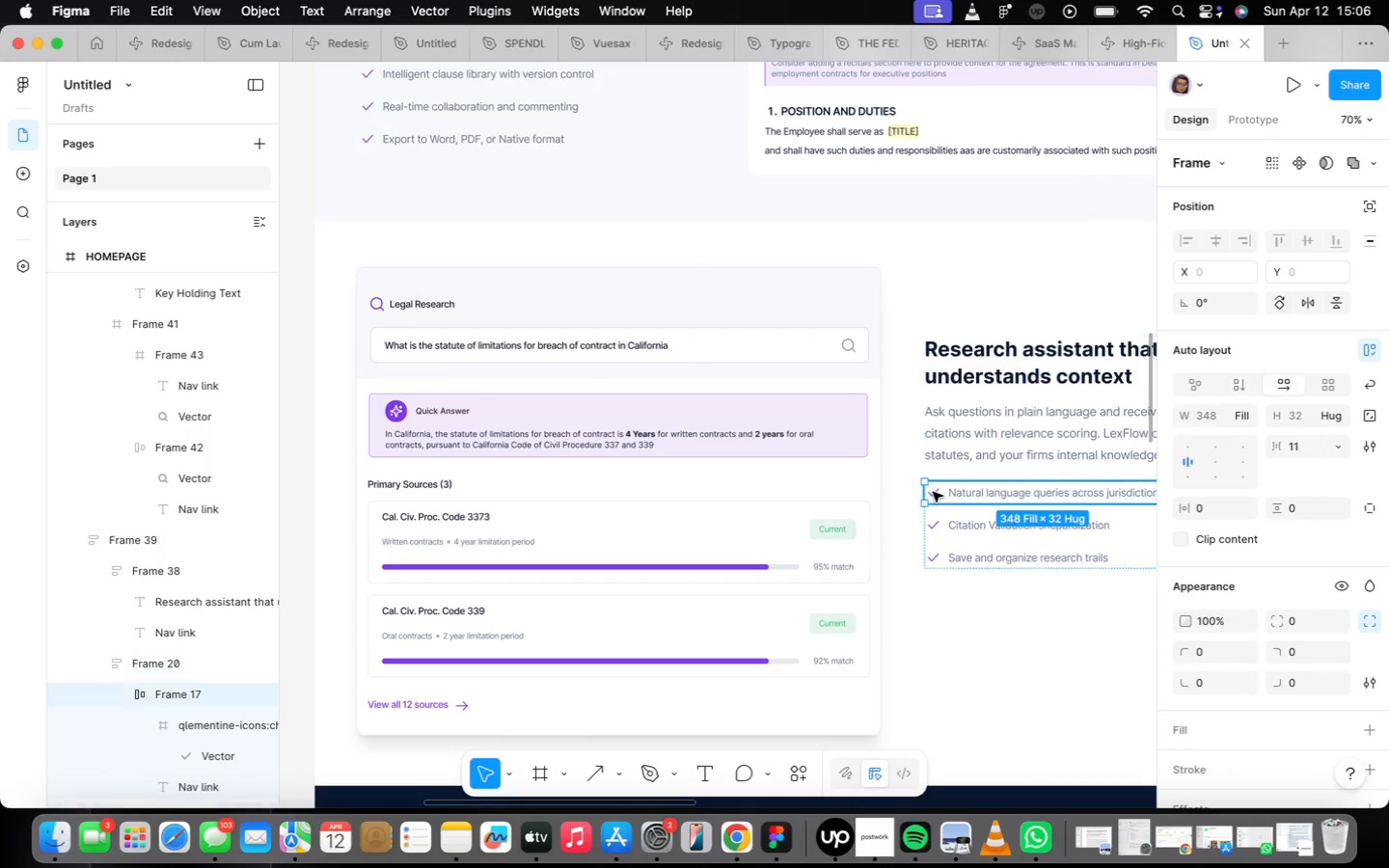 
right_click([933, 492])
 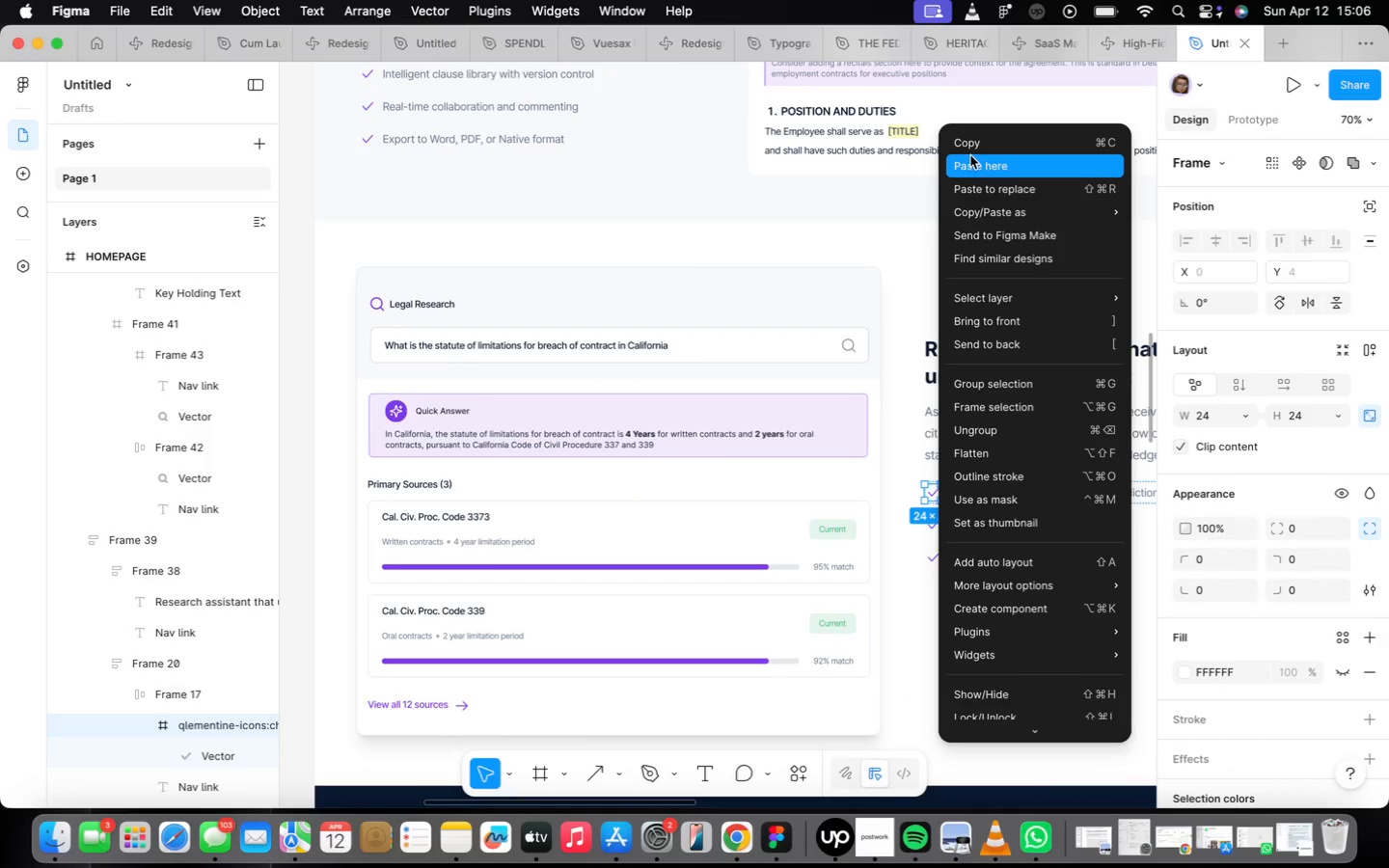 
left_click([969, 146])
 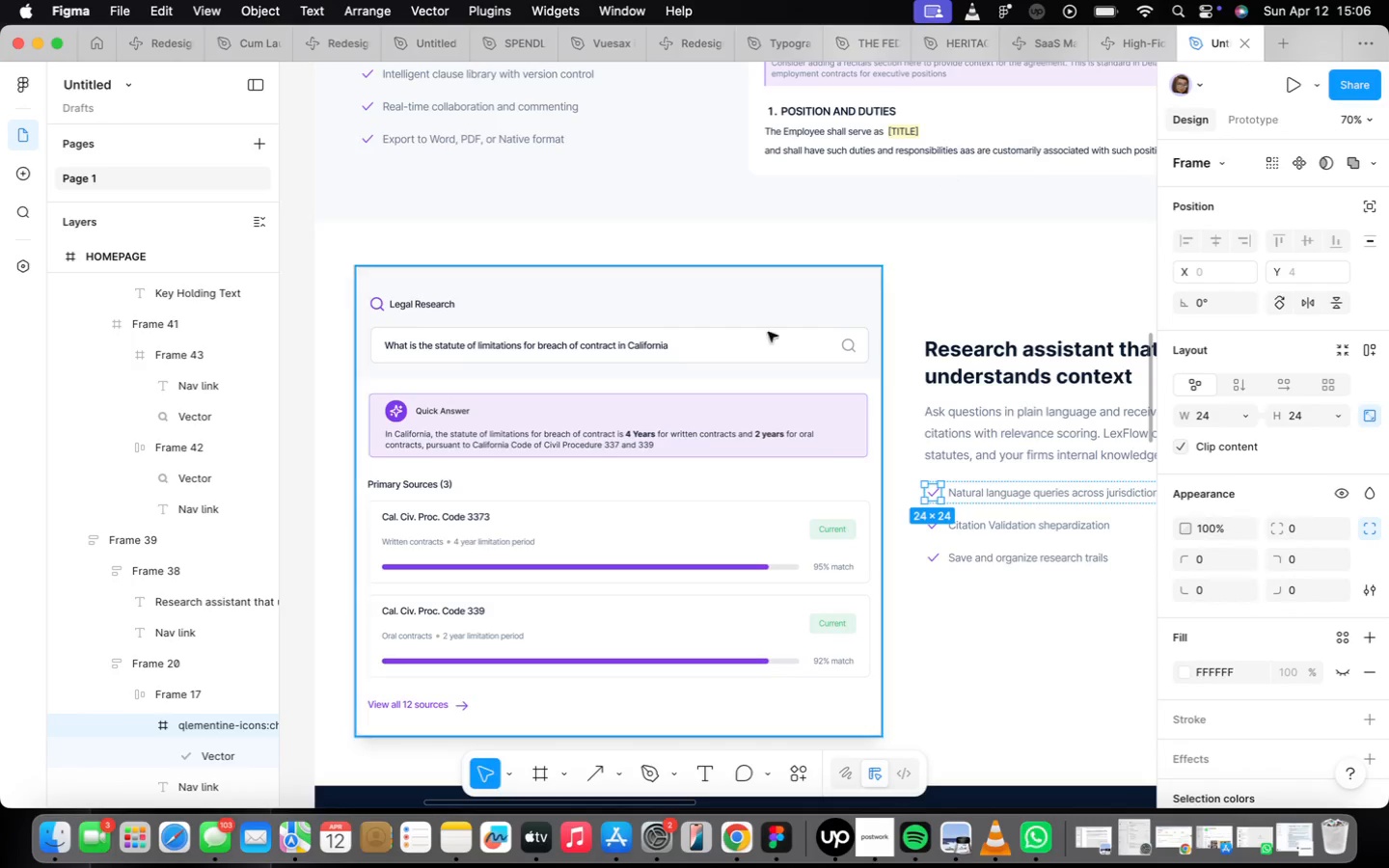 
scroll: coordinate [727, 348], scroll_direction: down, amount: 14.0
 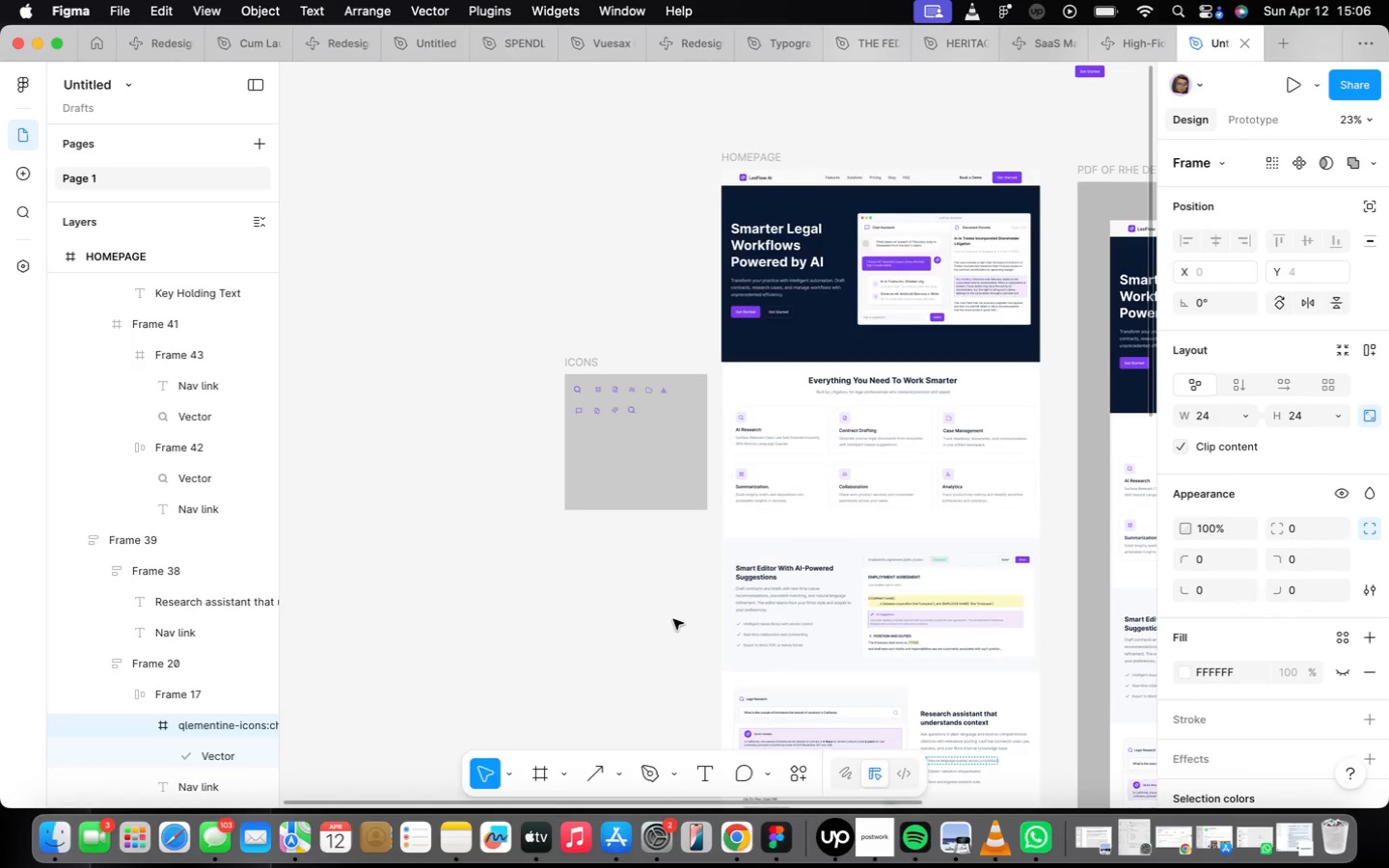 
scroll: coordinate [636, 410], scroll_direction: up, amount: 19.0
 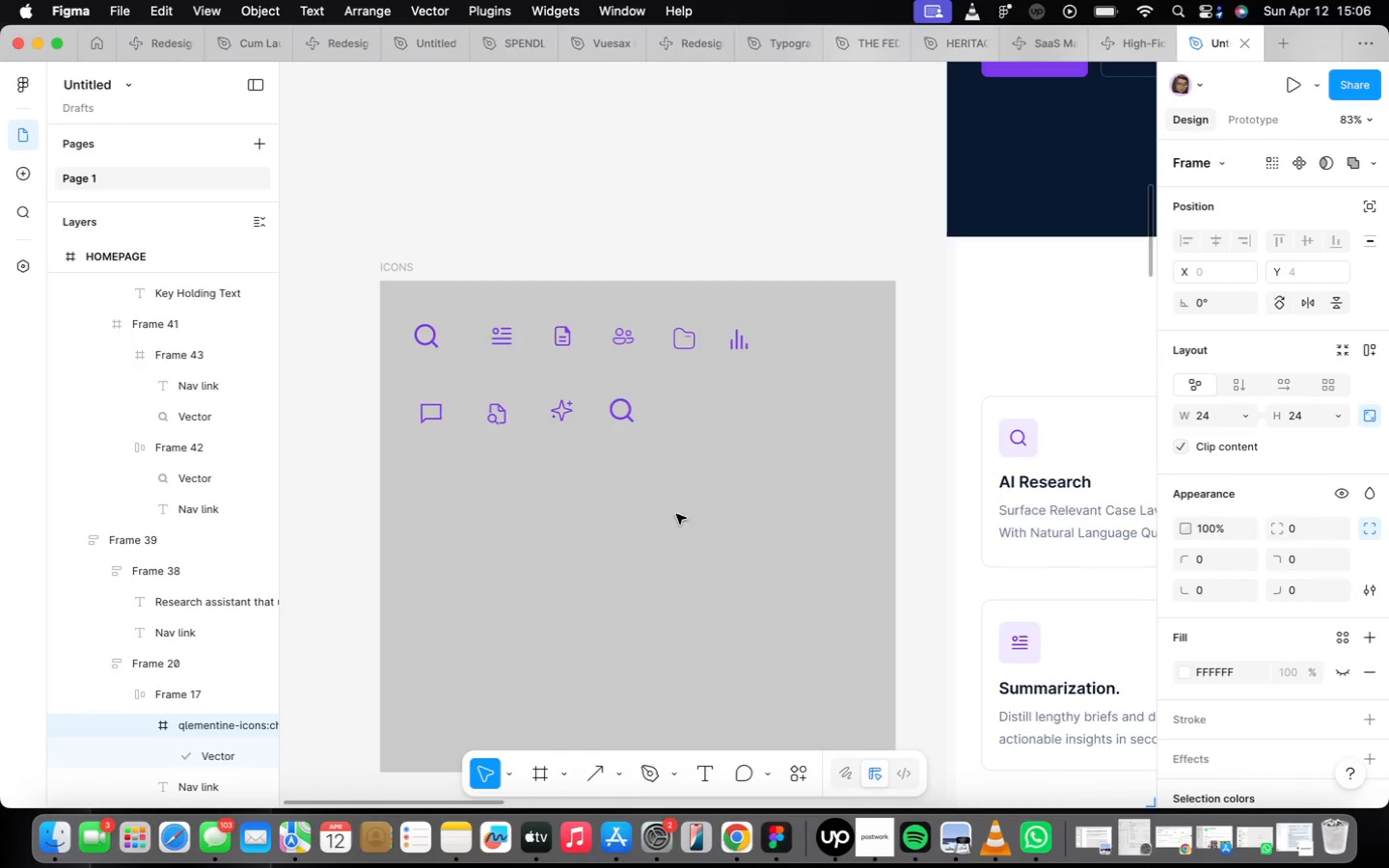 
right_click([661, 682])
 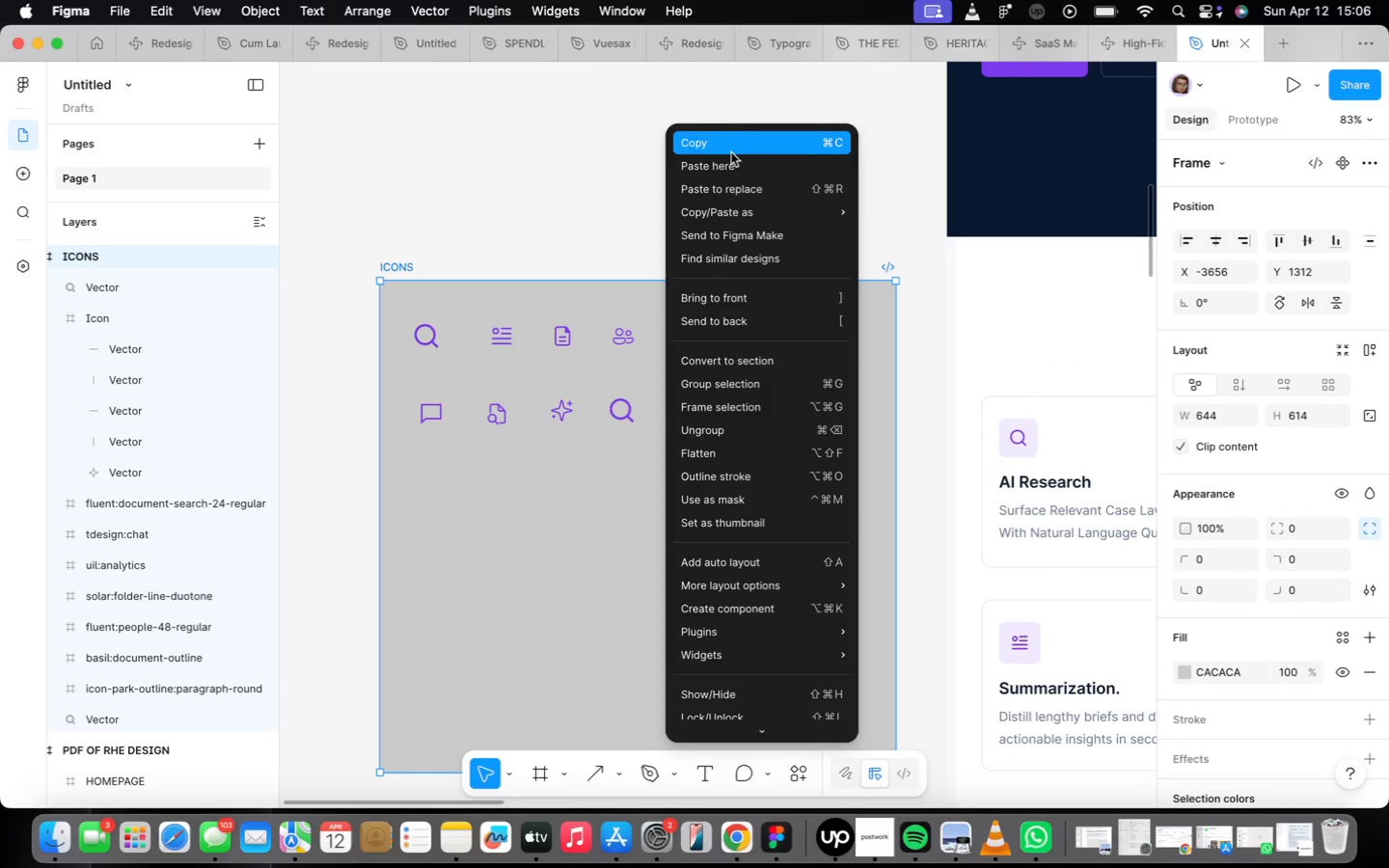 
left_click([734, 162])
 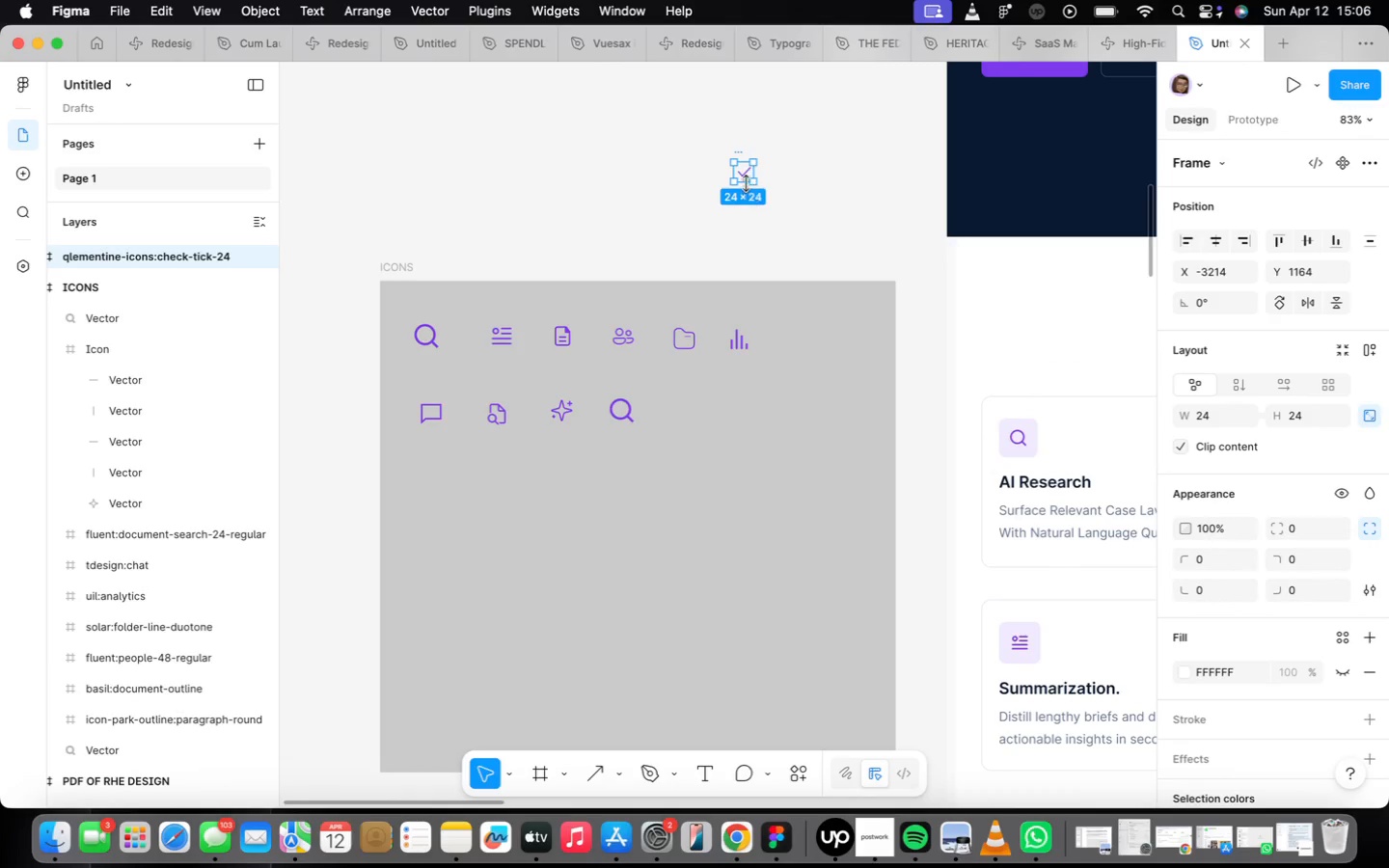 
left_click_drag(start_coordinate=[739, 171], to_coordinate=[679, 406])
 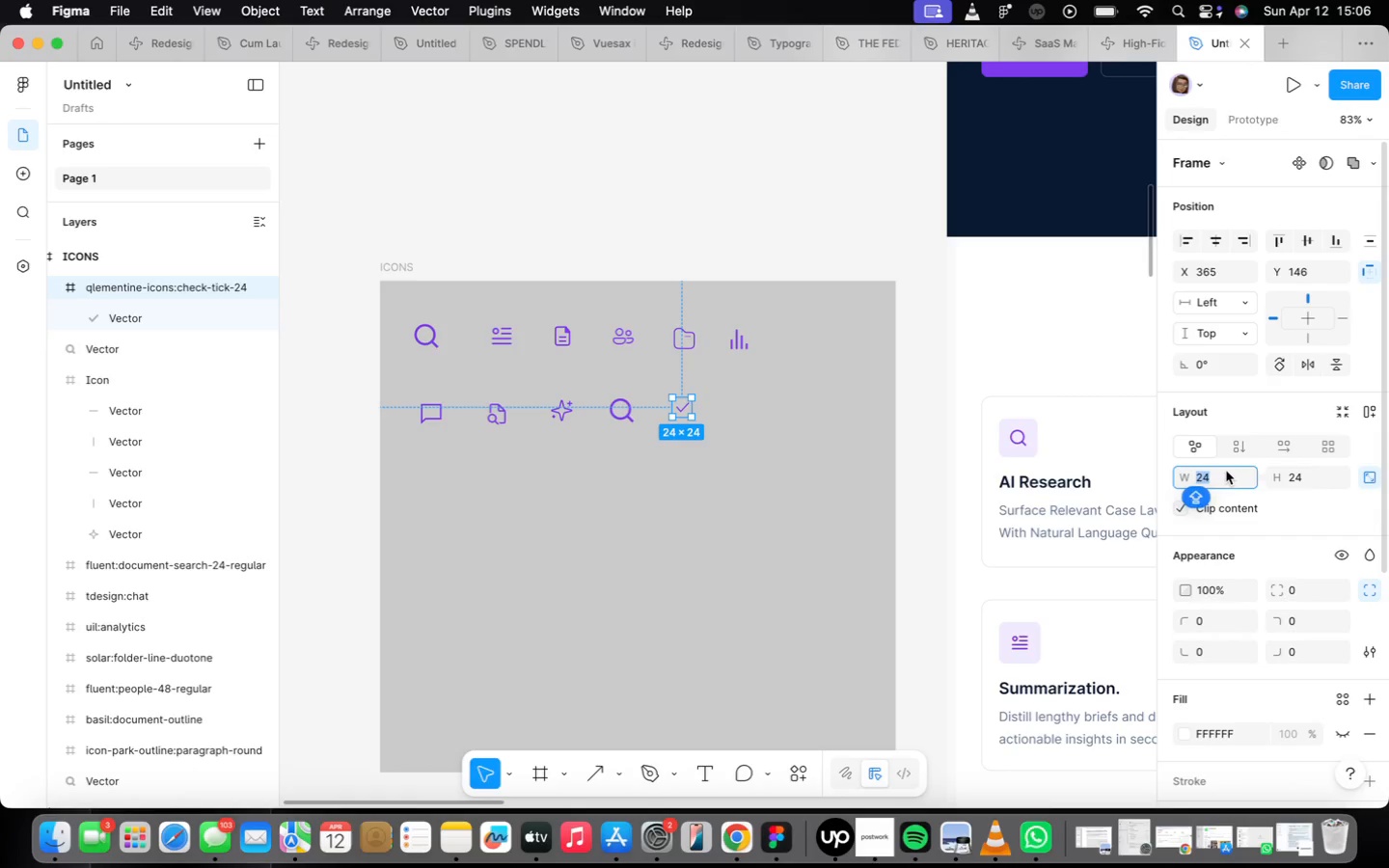 
key(3)
 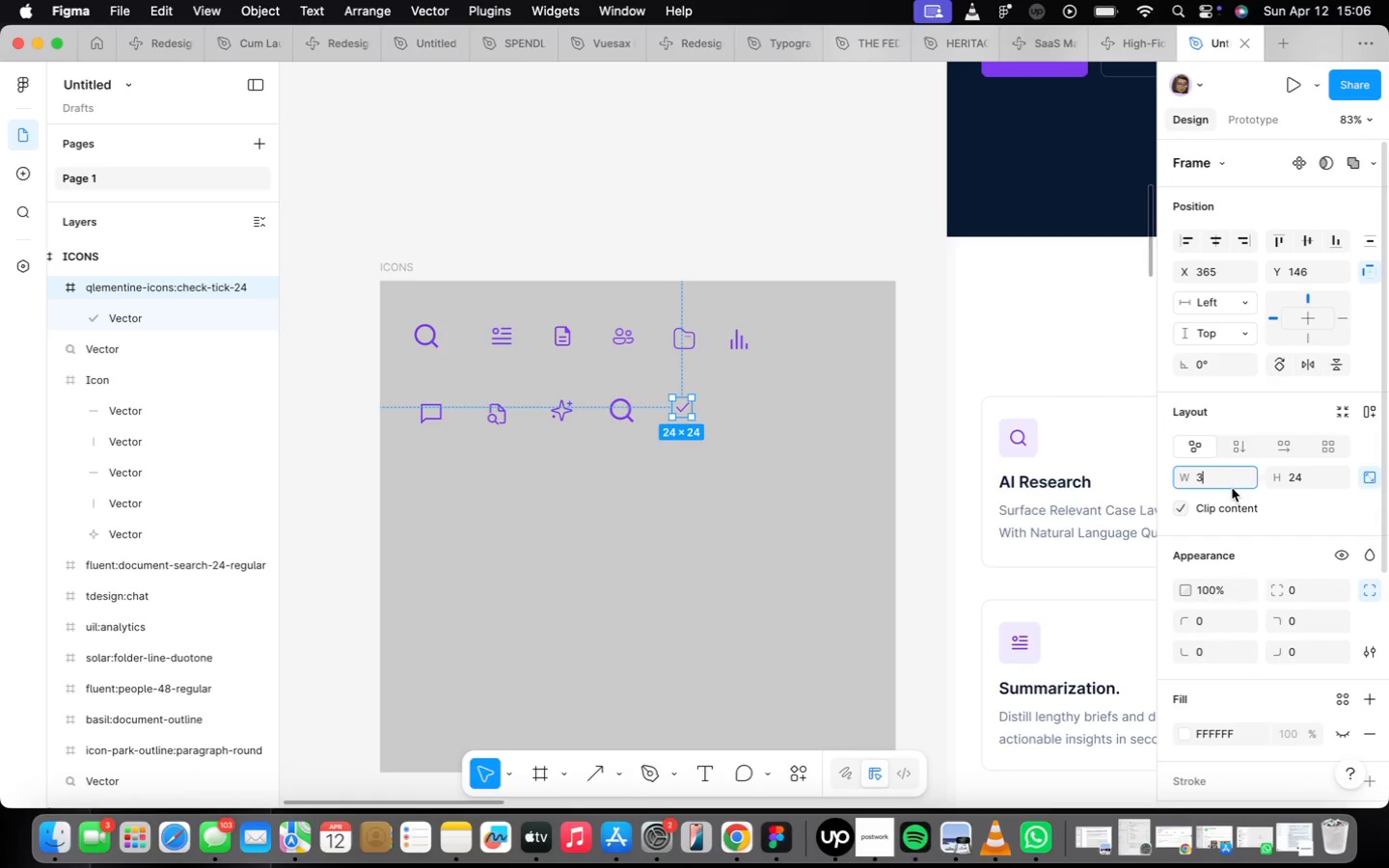 
key(0)
 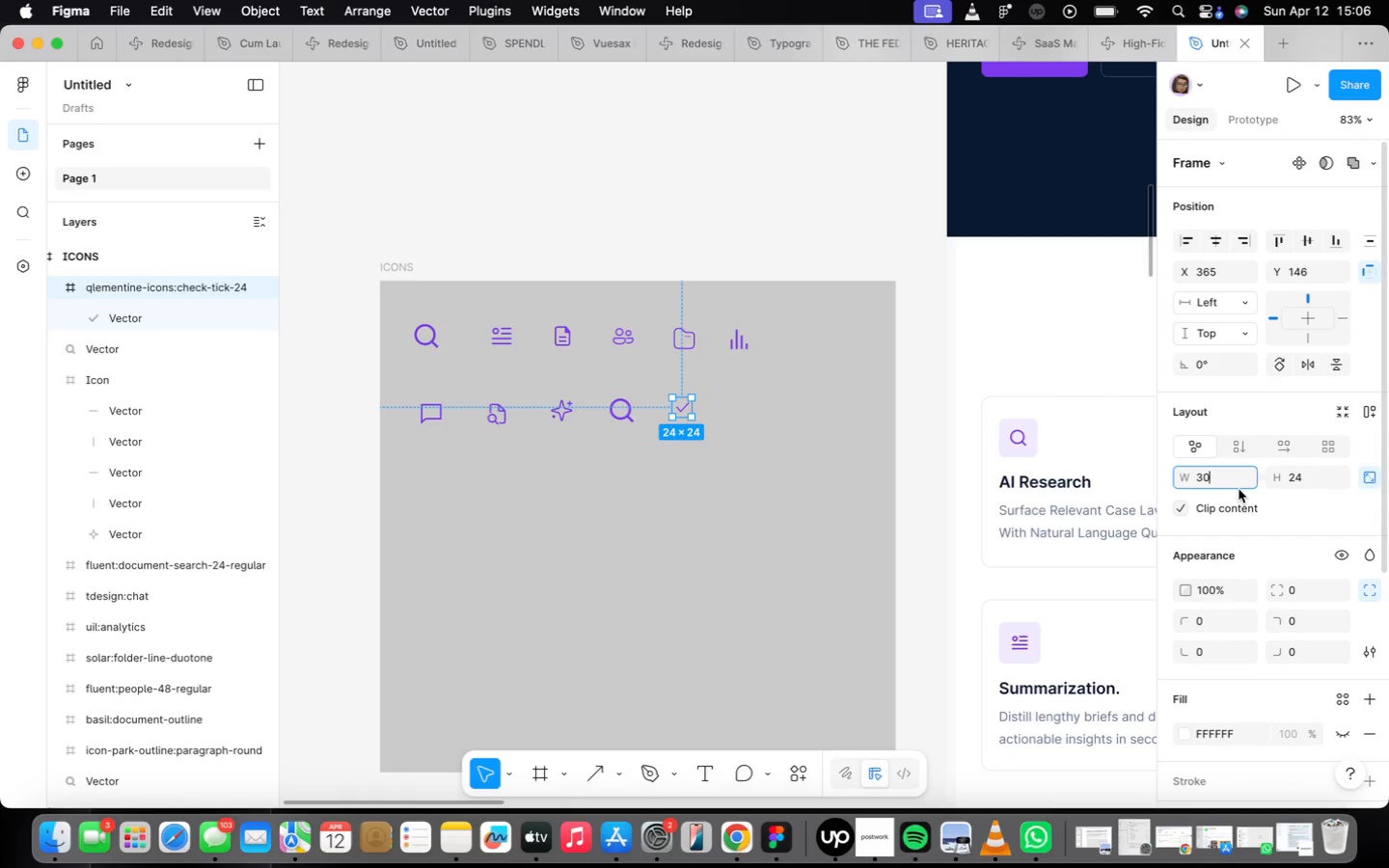 
key(Enter)
 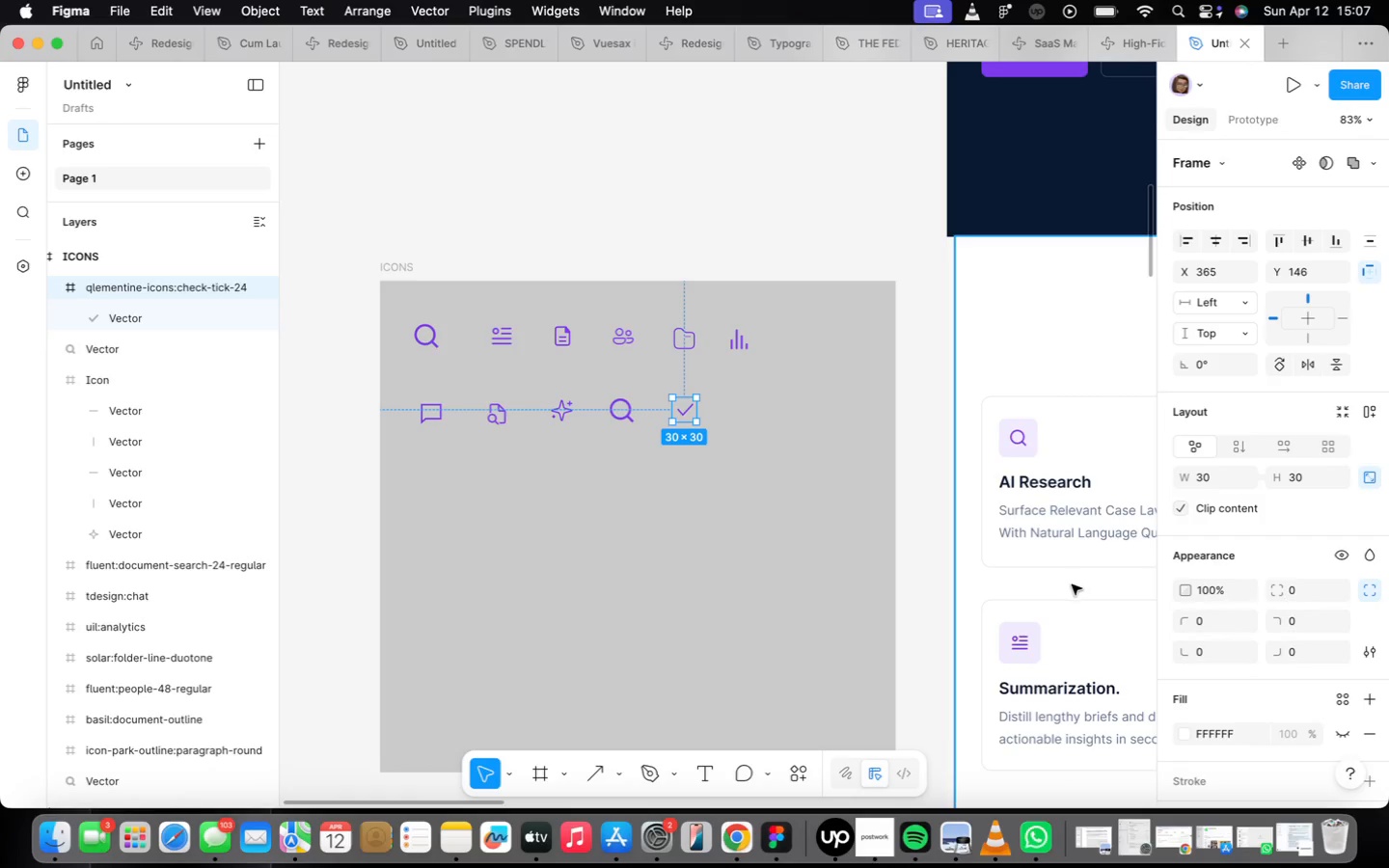 
wait(58.84)
 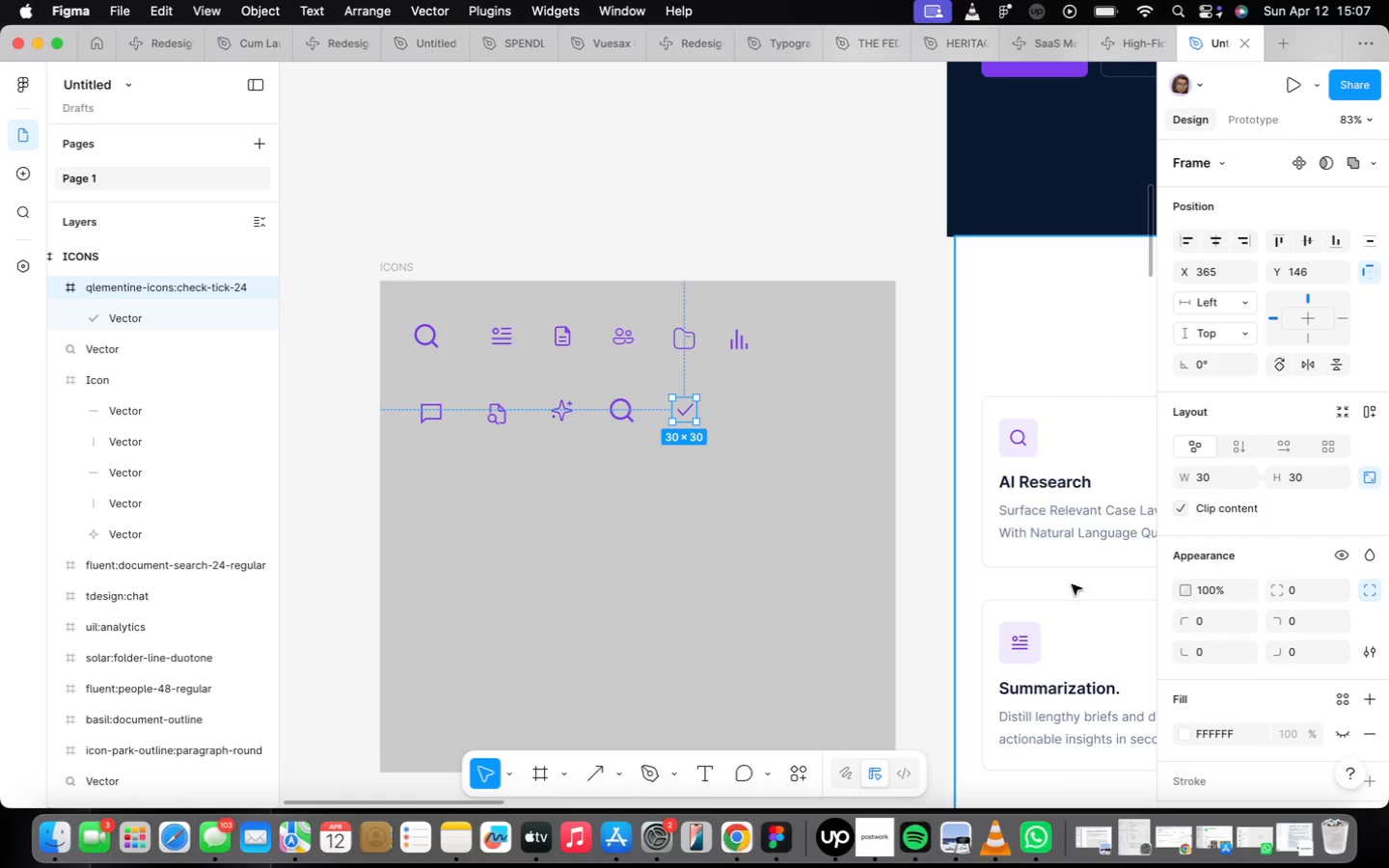 
scroll: coordinate [736, 492], scroll_direction: down, amount: 24.0
 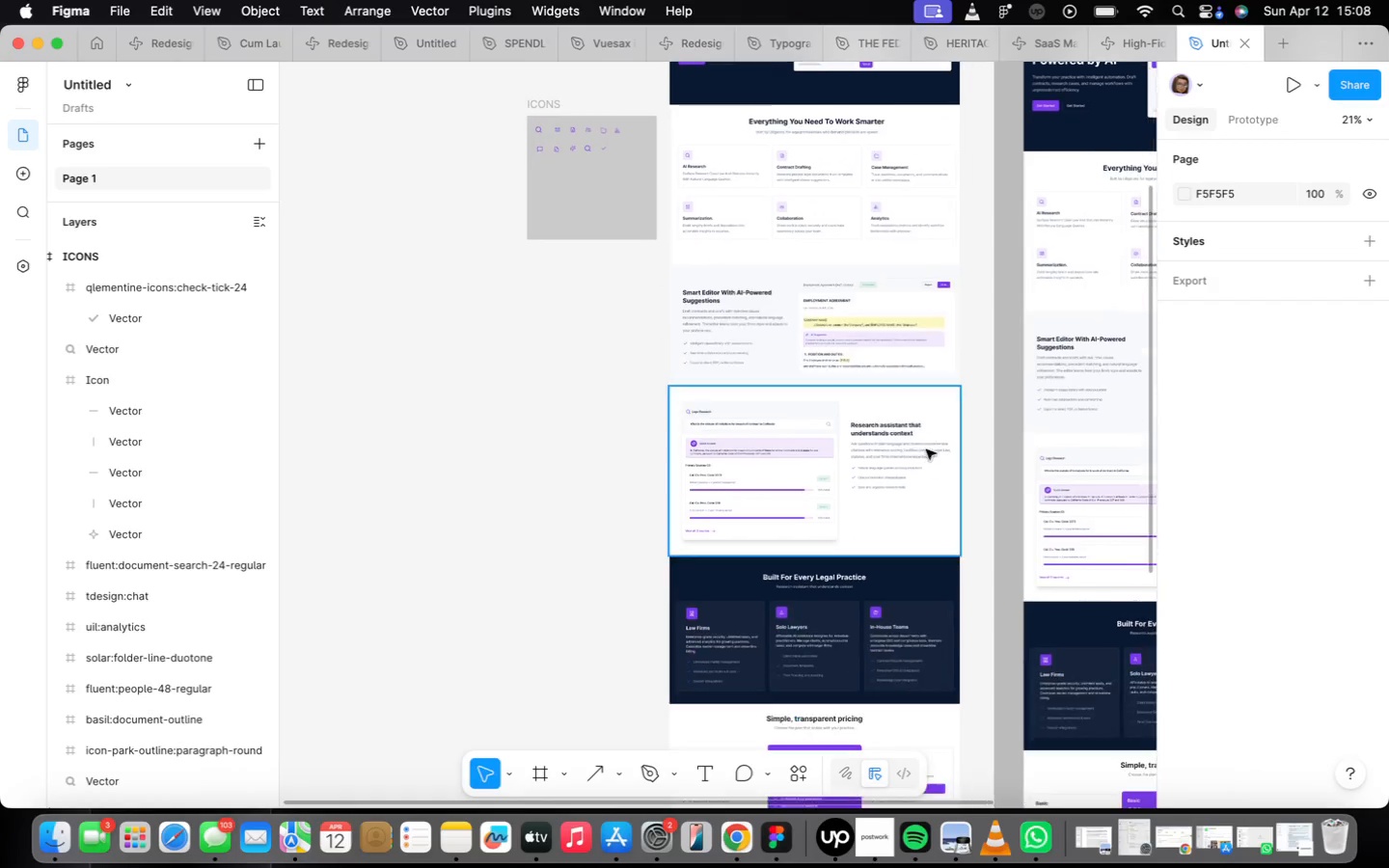 
scroll: coordinate [538, 466], scroll_direction: up, amount: 23.0
 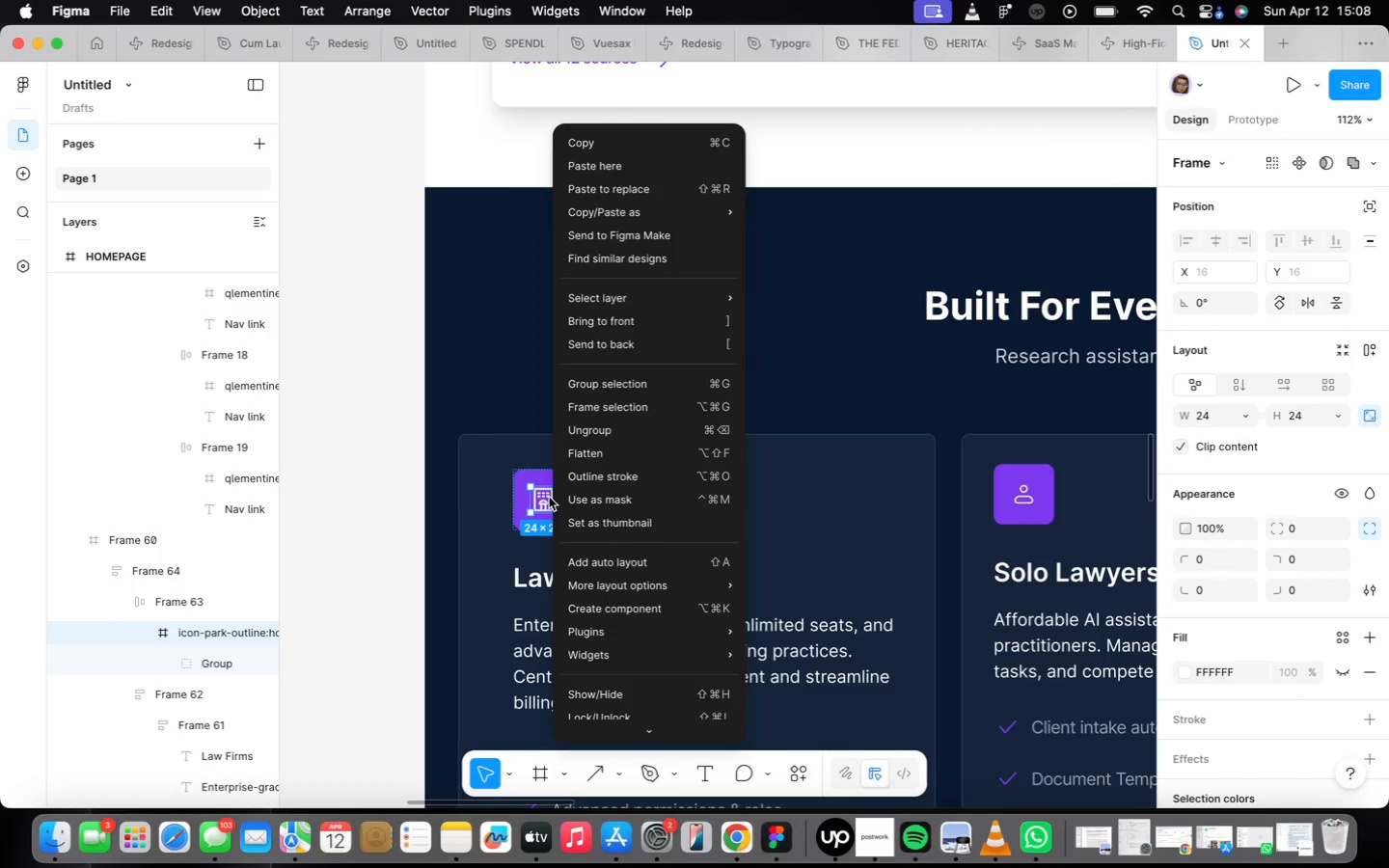 
wait(7.13)
 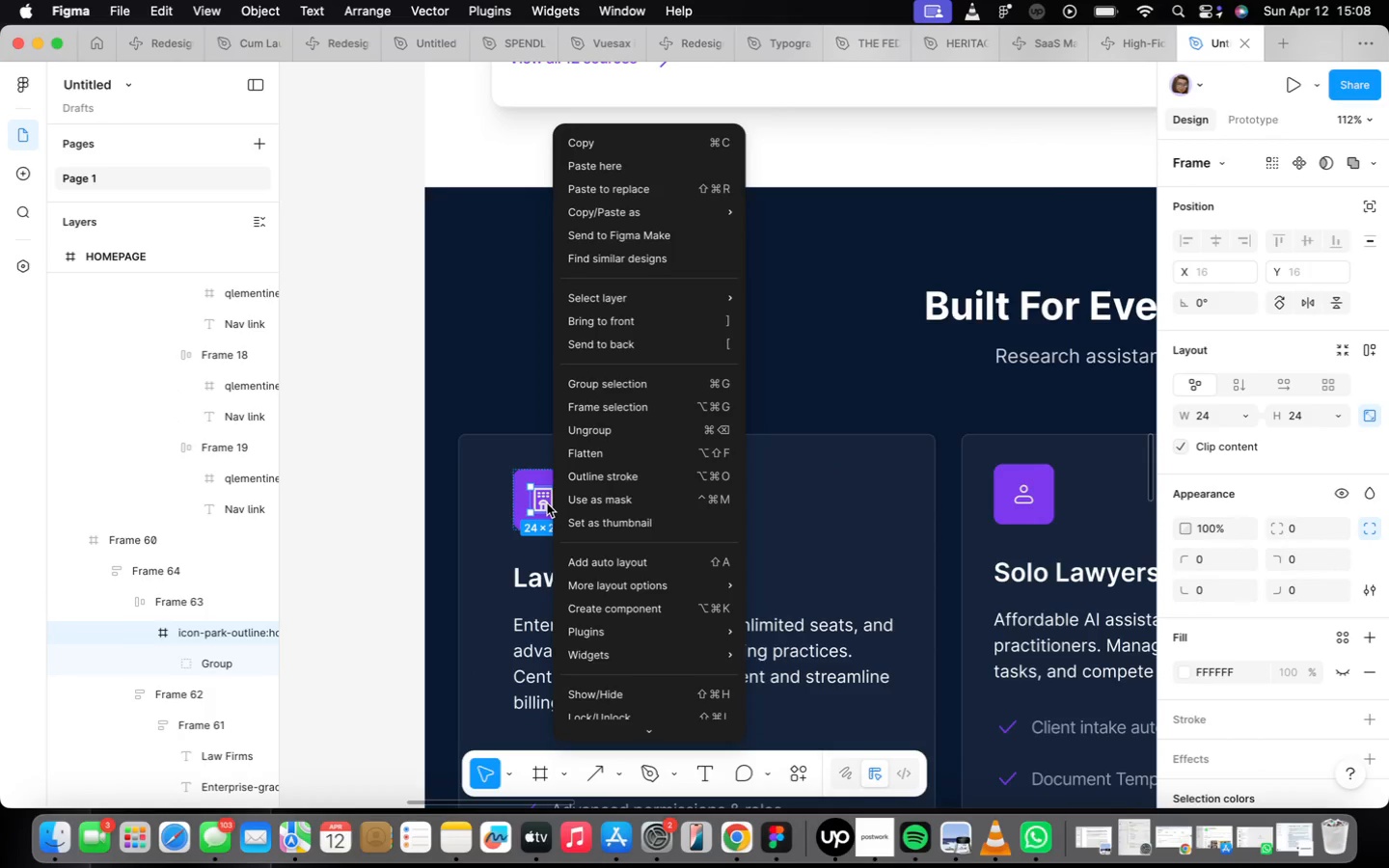 
left_click([611, 149])
 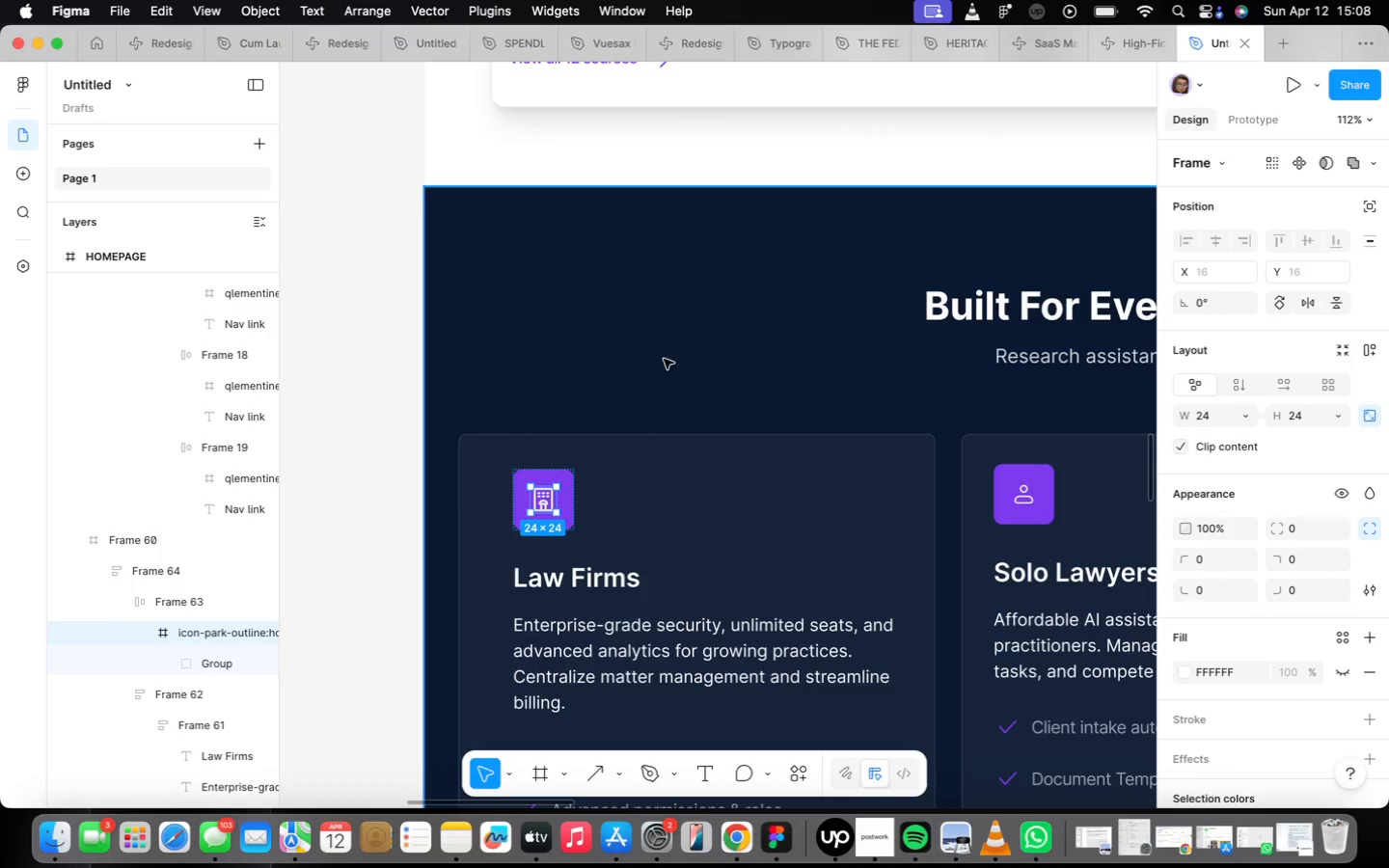 
scroll: coordinate [539, 298], scroll_direction: down, amount: 30.0
 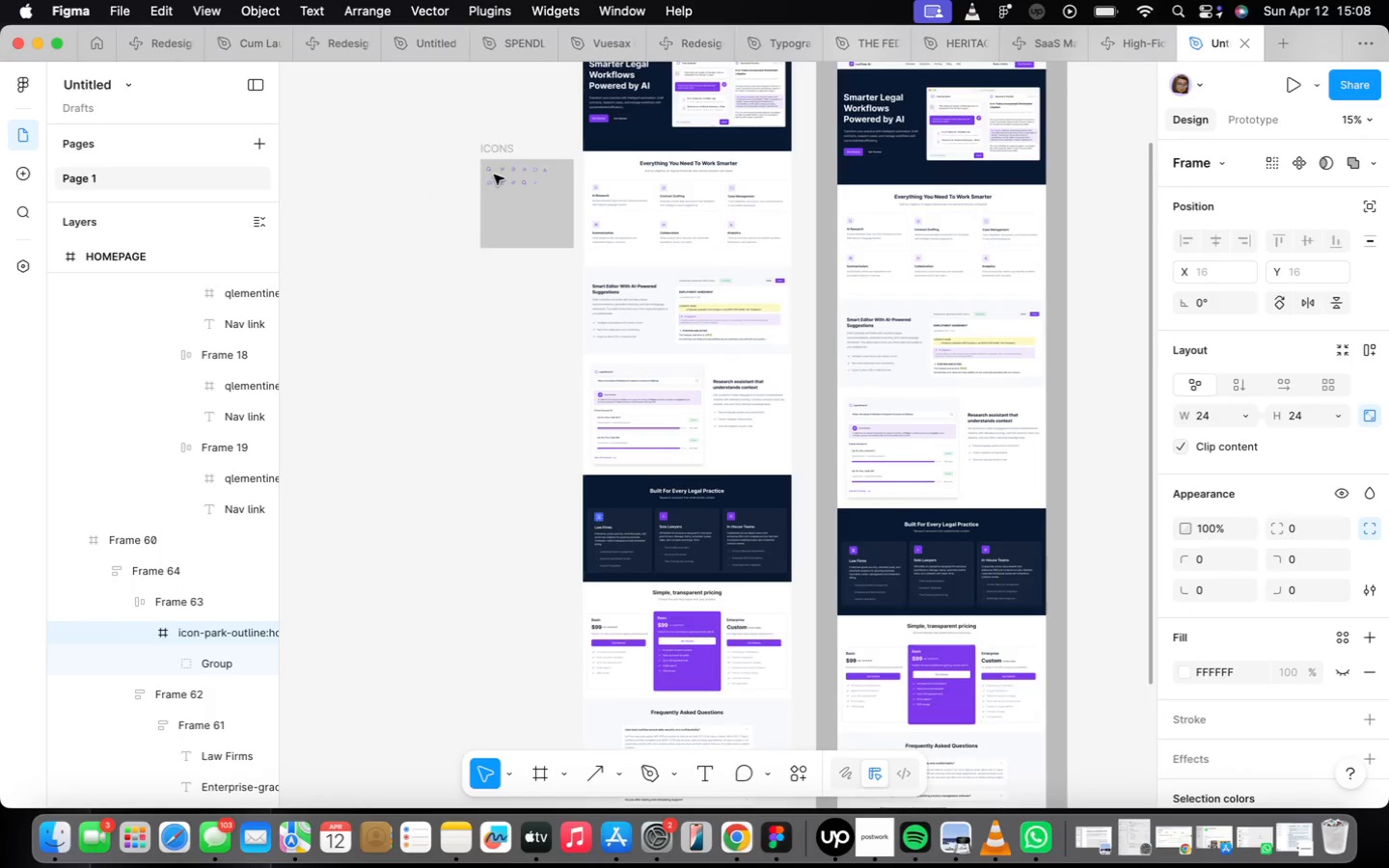 
left_click_drag(start_coordinate=[489, 144], to_coordinate=[456, 461])
 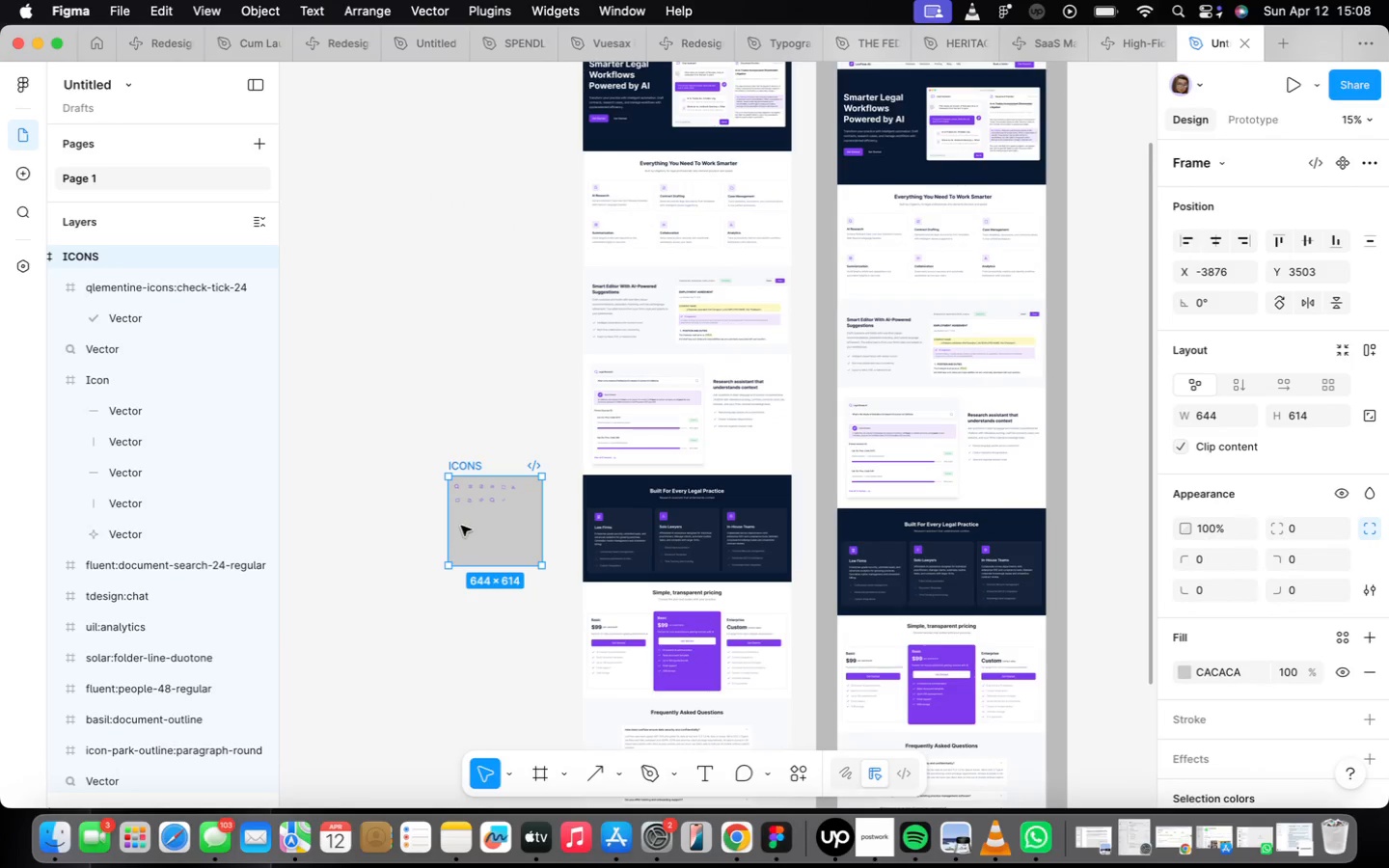 
scroll: coordinate [553, 487], scroll_direction: up, amount: 13.0
 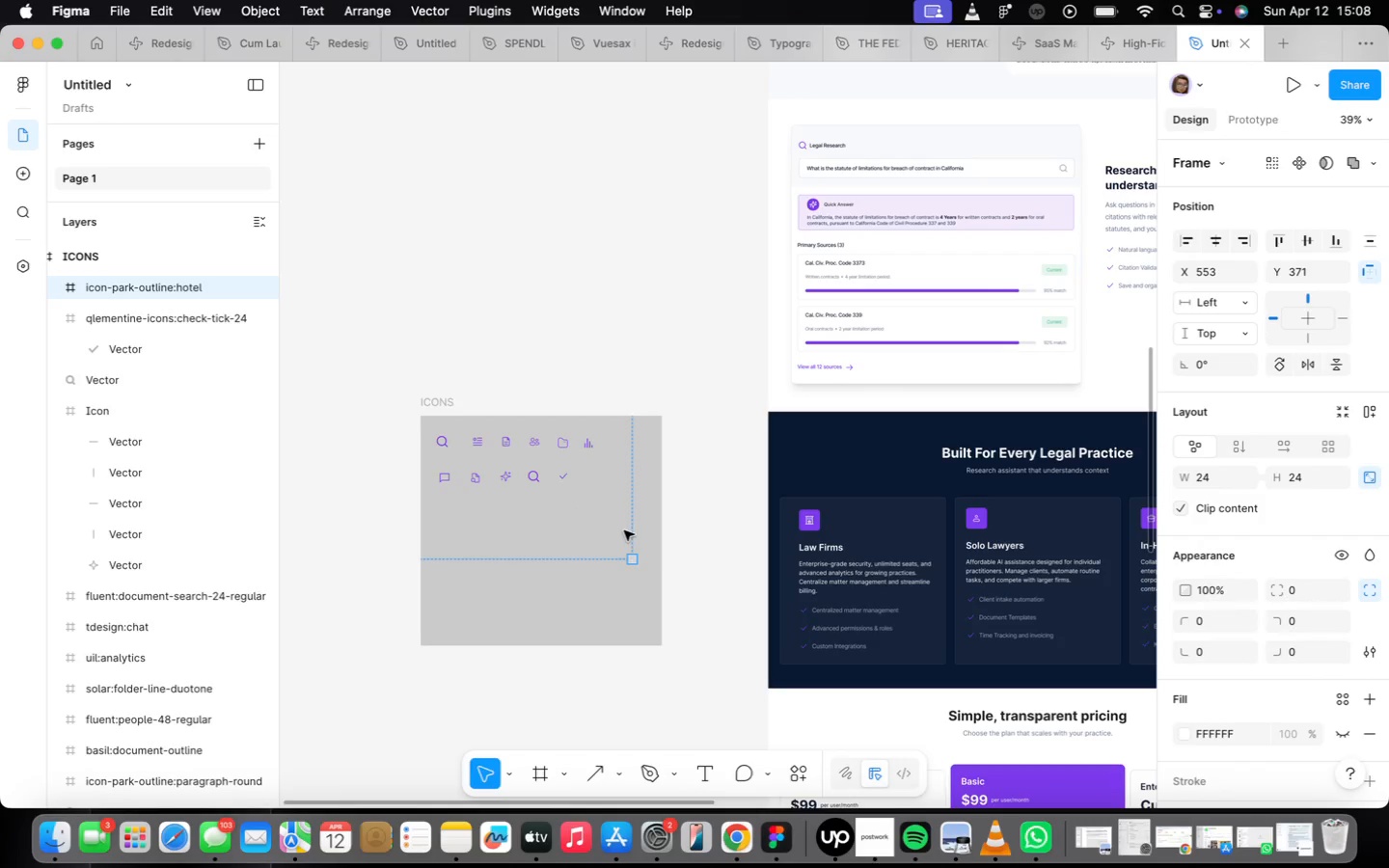 
scroll: coordinate [1282, 682], scroll_direction: down, amount: 22.0
 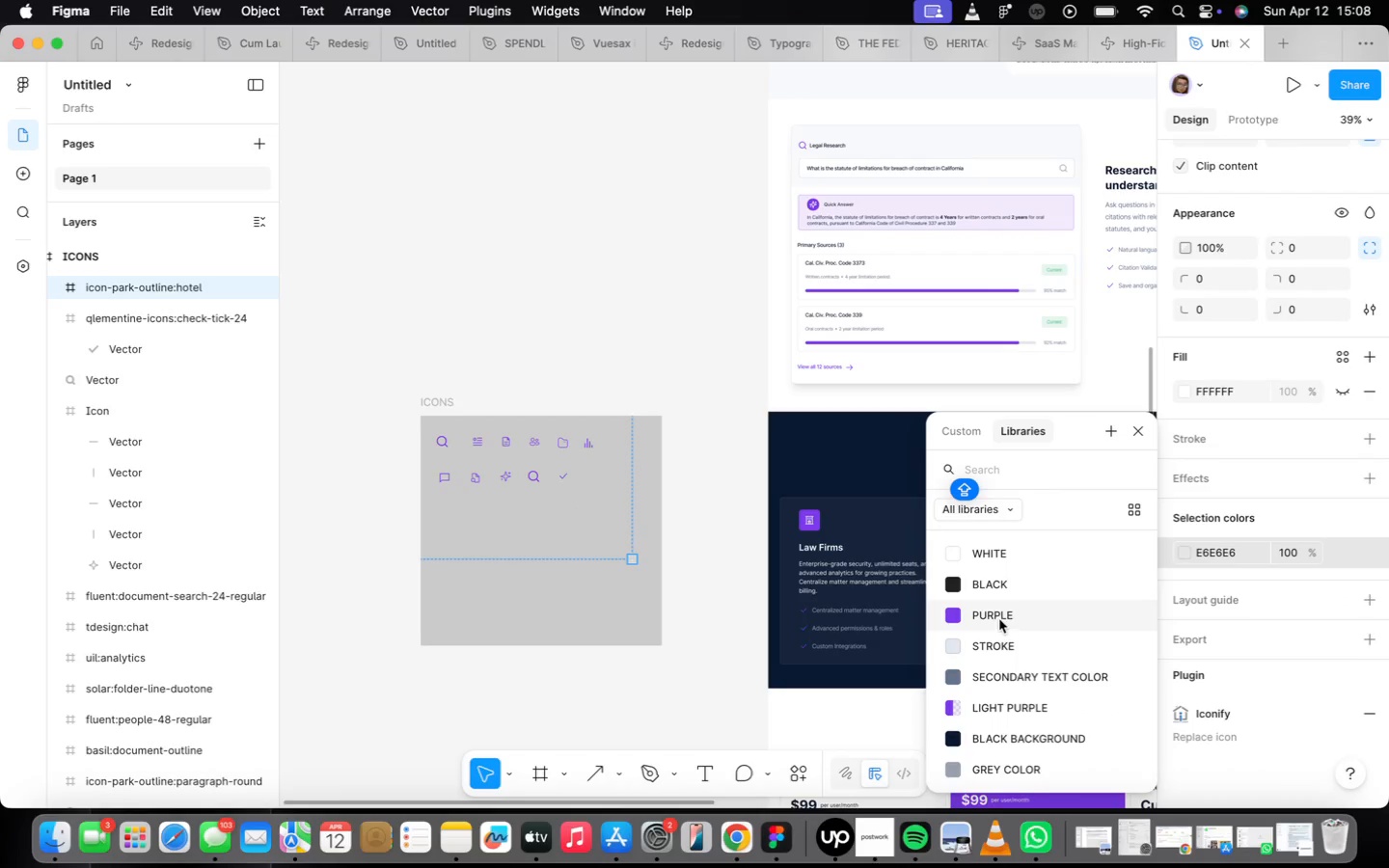 
scroll: coordinate [628, 552], scroll_direction: up, amount: 10.0
 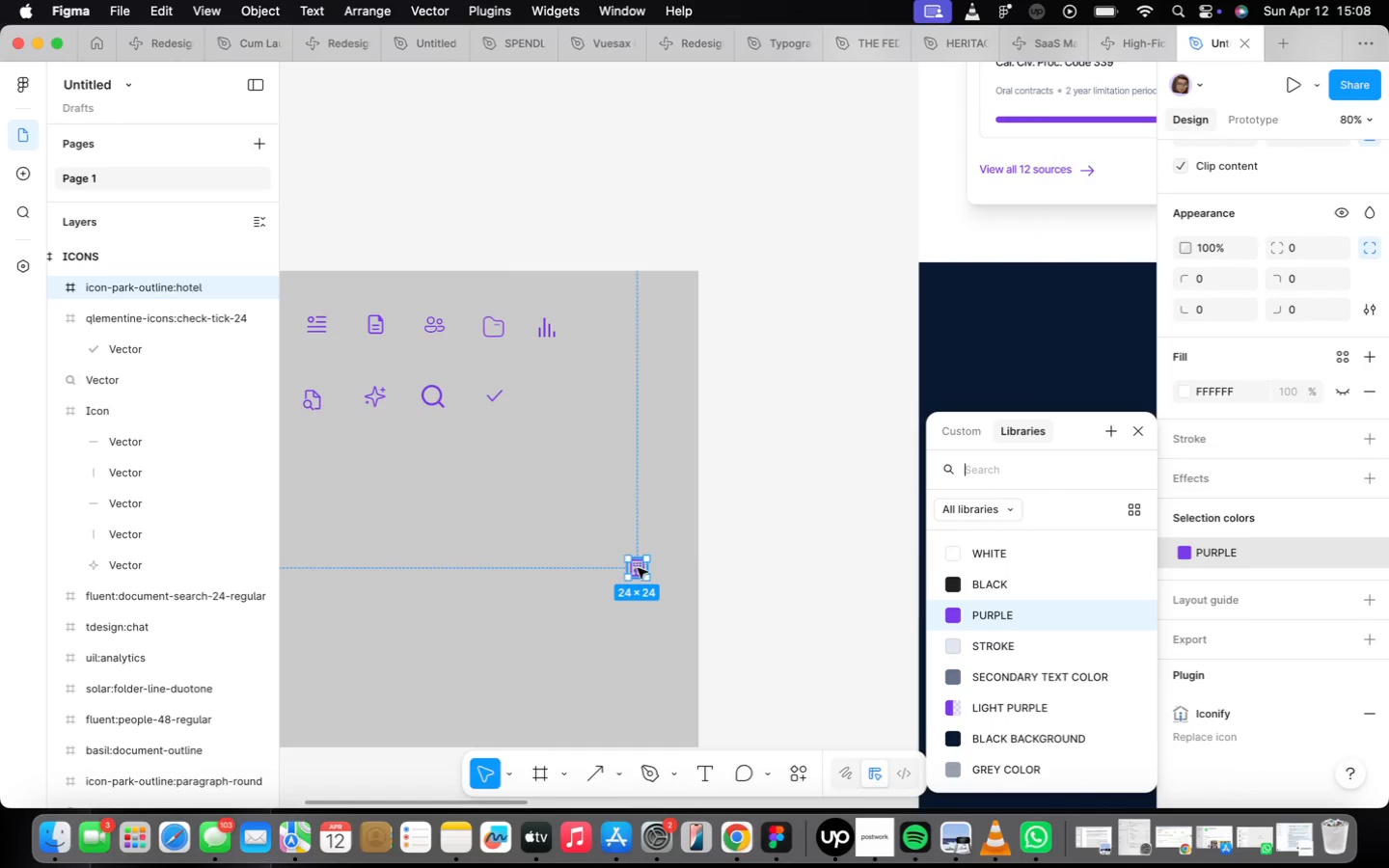 
left_click_drag(start_coordinate=[644, 569], to_coordinate=[558, 398])
 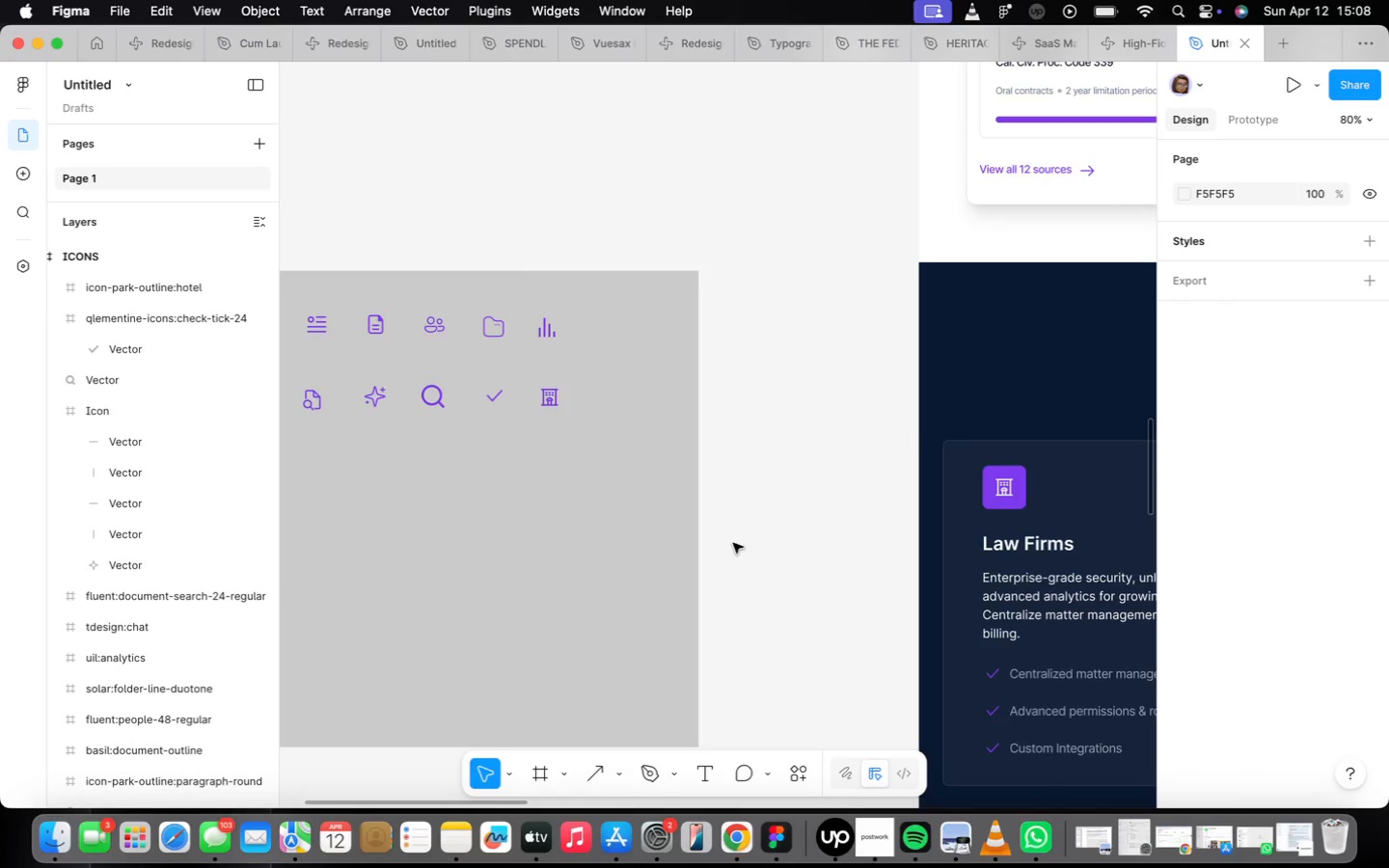 
scroll: coordinate [738, 533], scroll_direction: down, amount: 16.0
 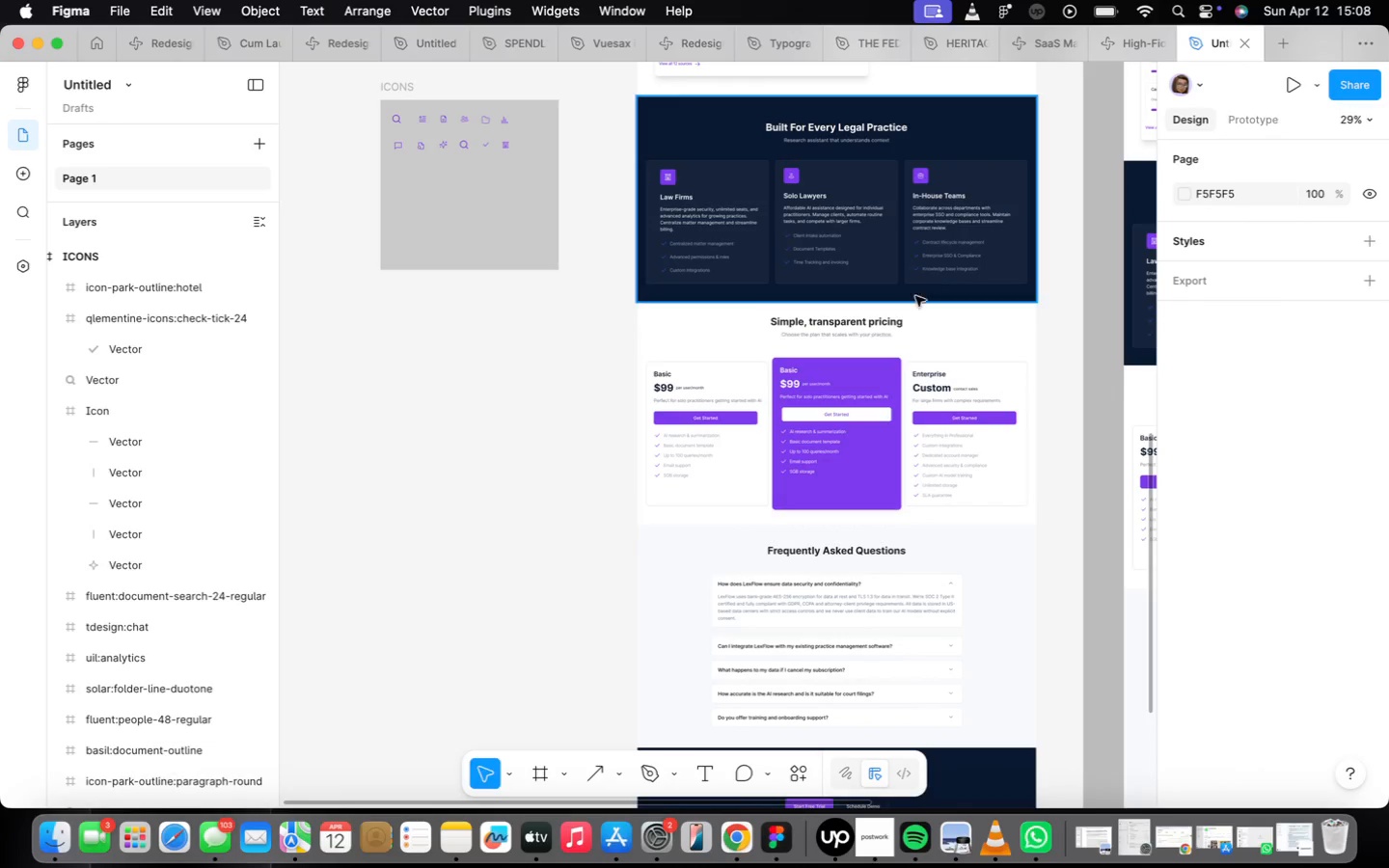 
scroll: coordinate [927, 190], scroll_direction: up, amount: 20.0
 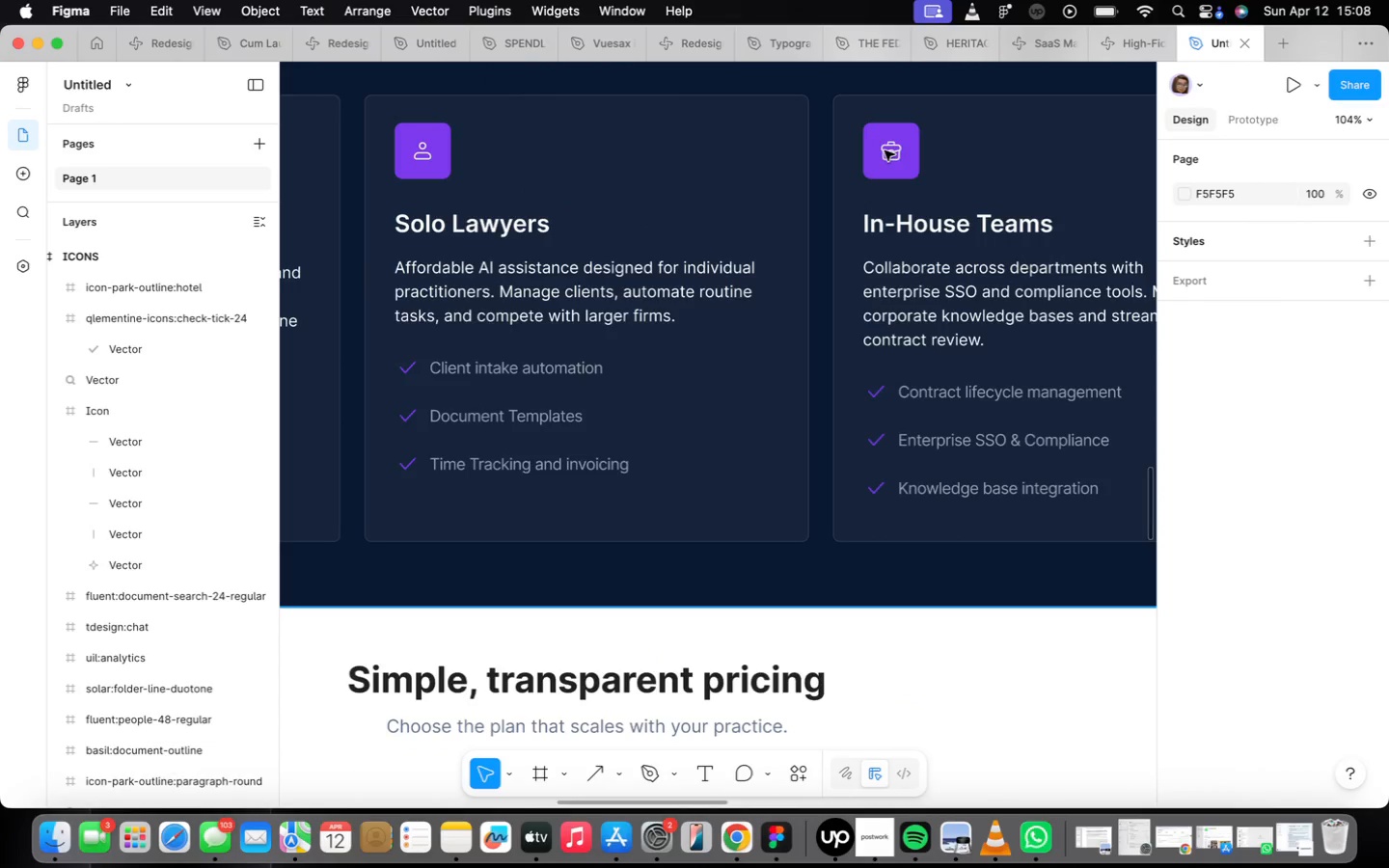 
double_click([886, 150])
 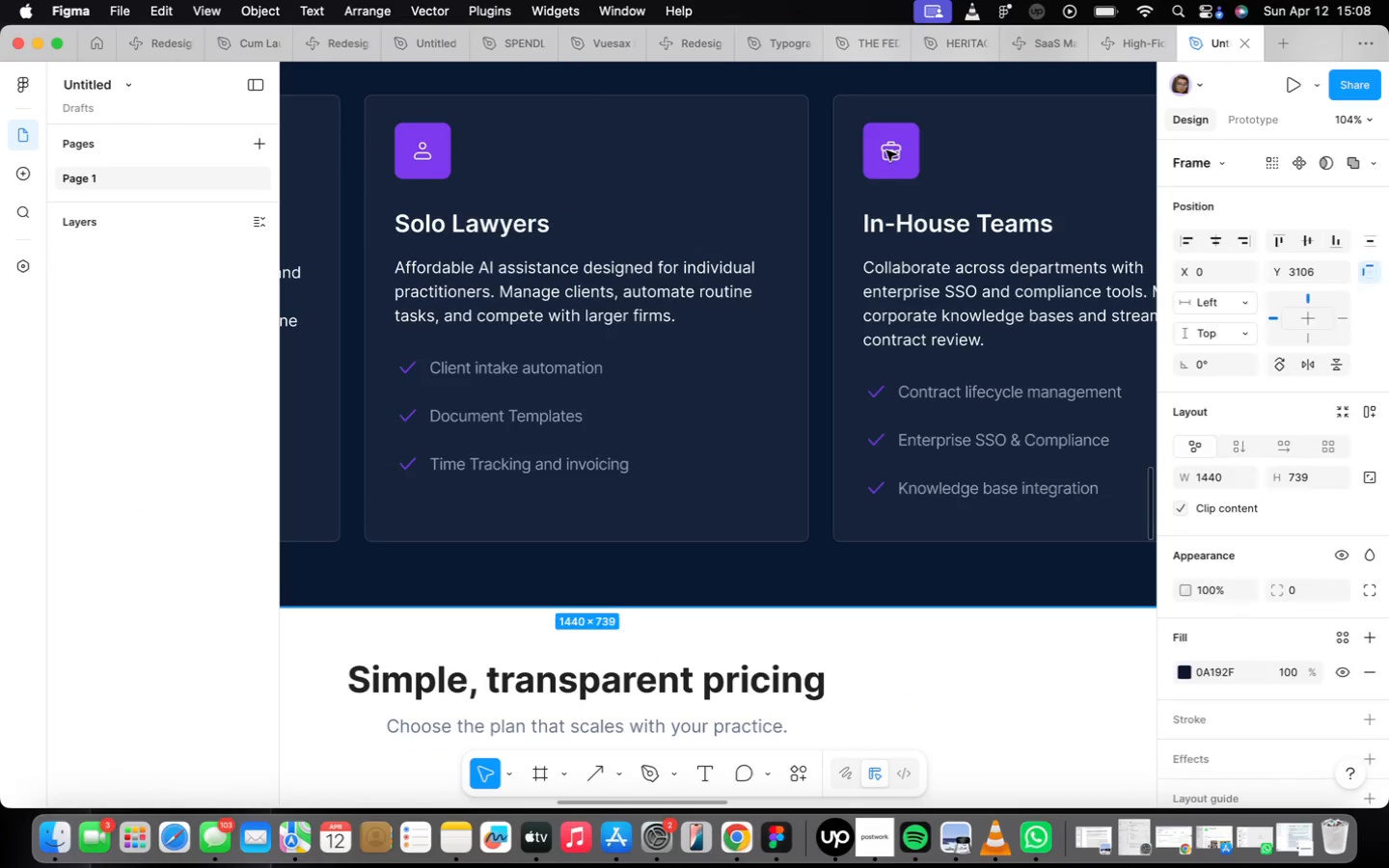 
triple_click([886, 150])
 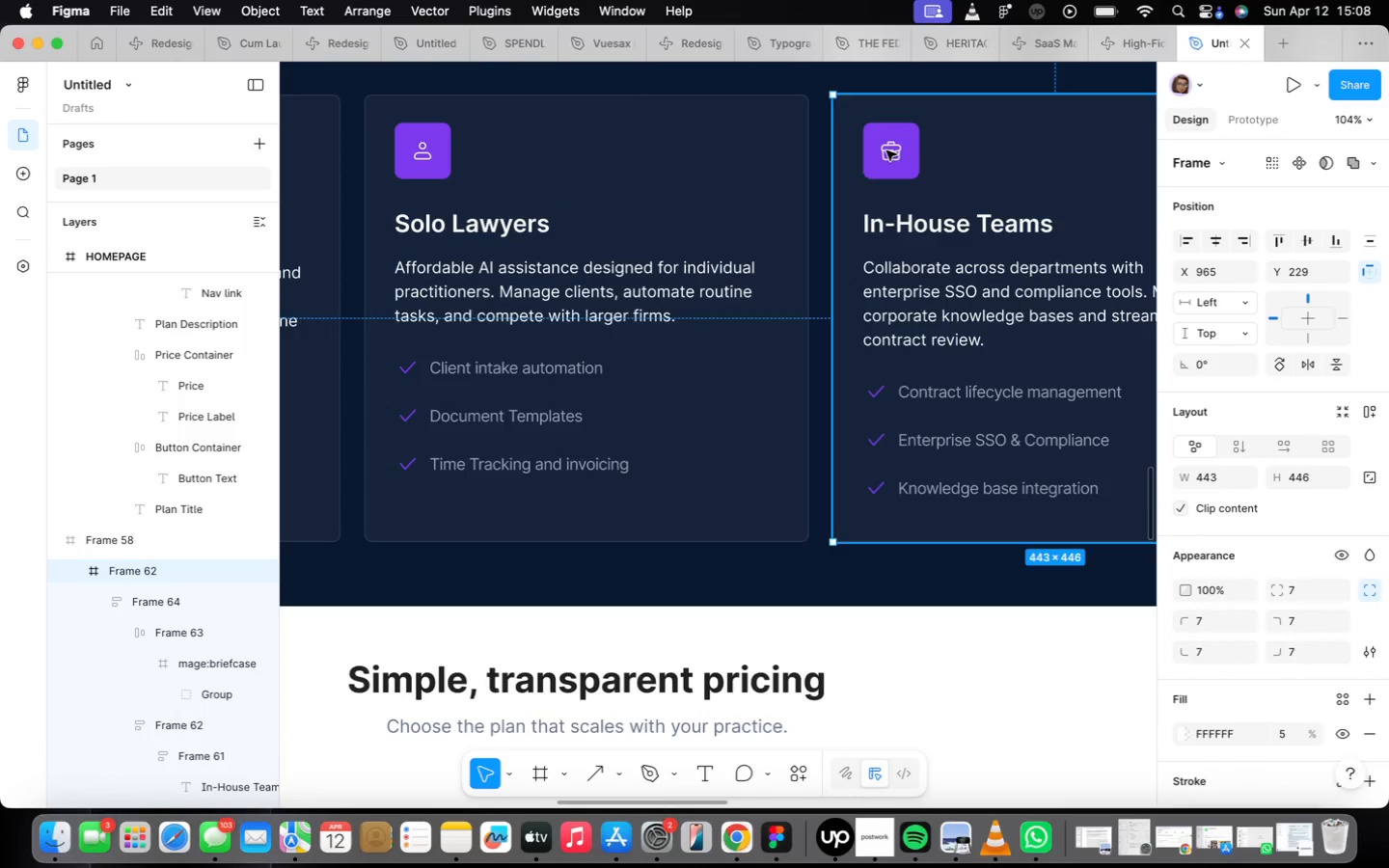 
triple_click([886, 150])
 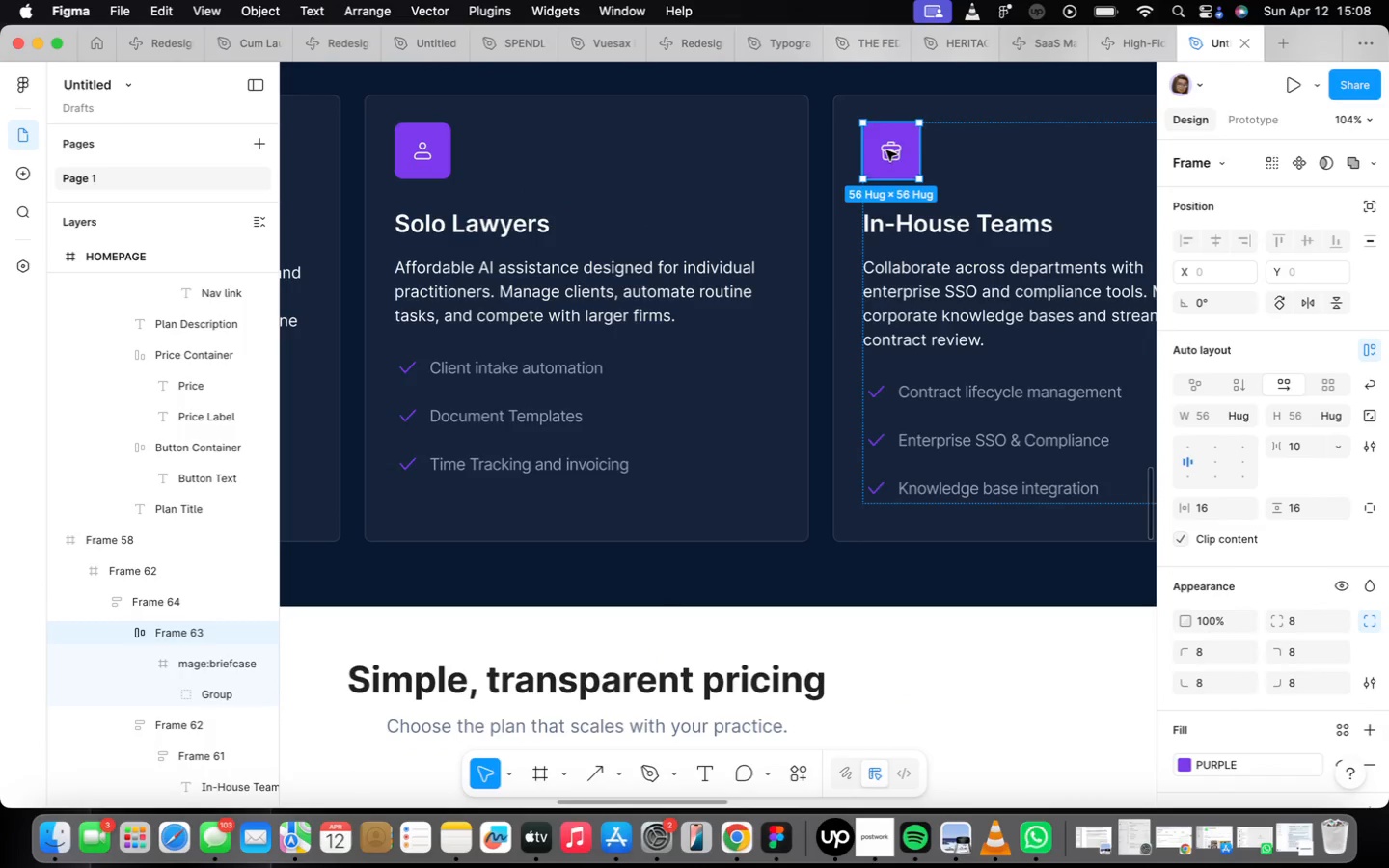 
triple_click([886, 150])
 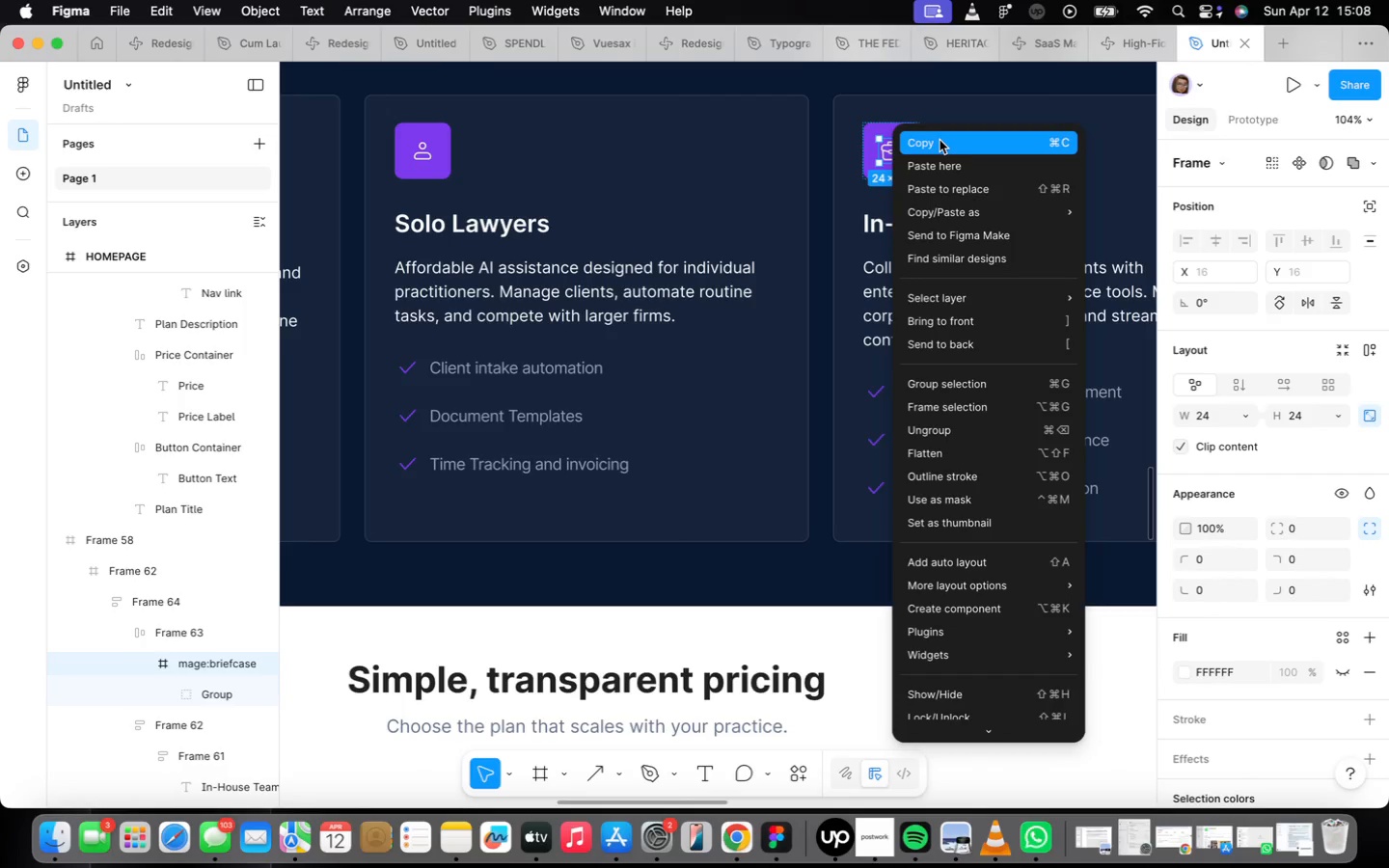 
wait(7.27)
 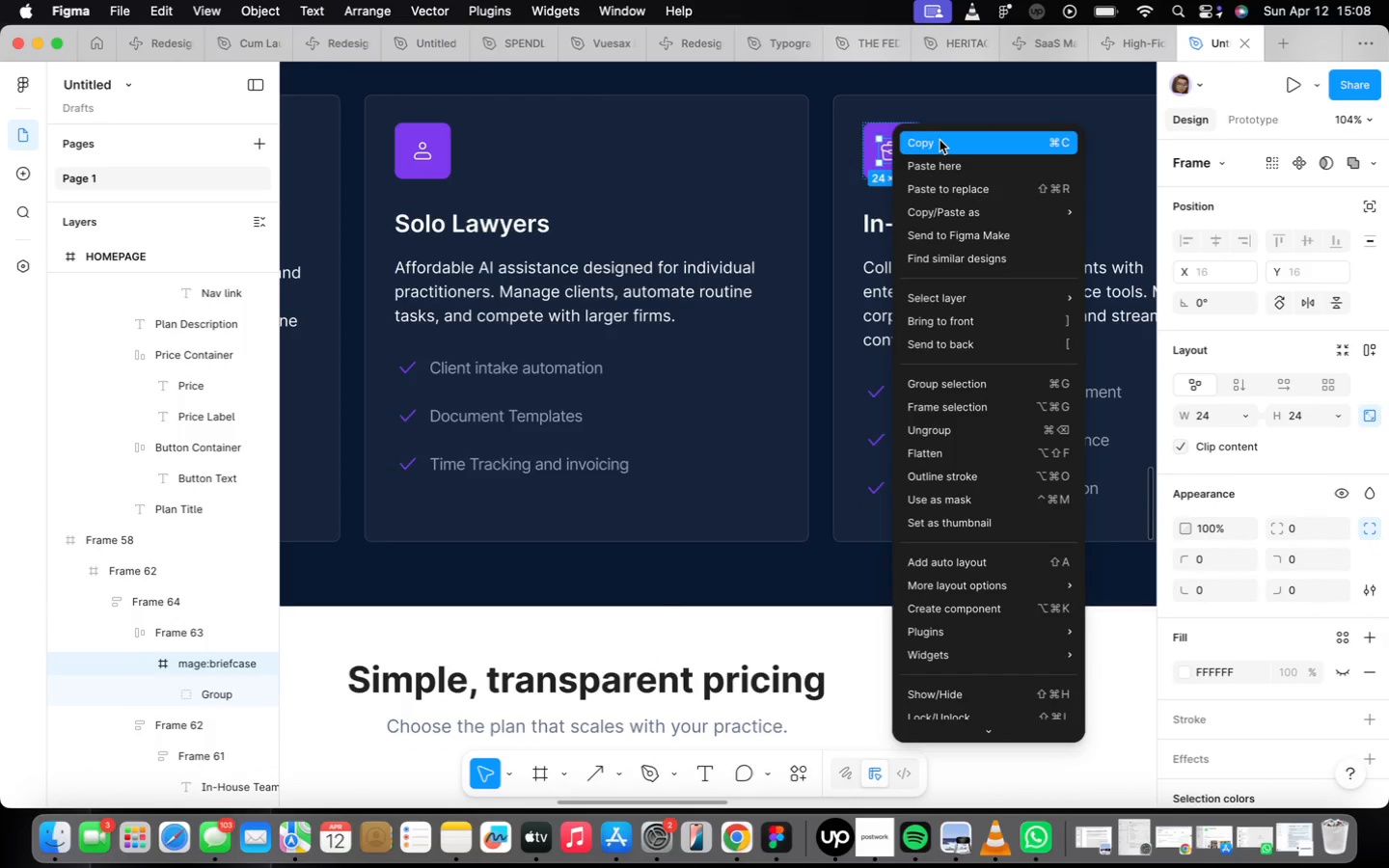 
left_click([940, 139])
 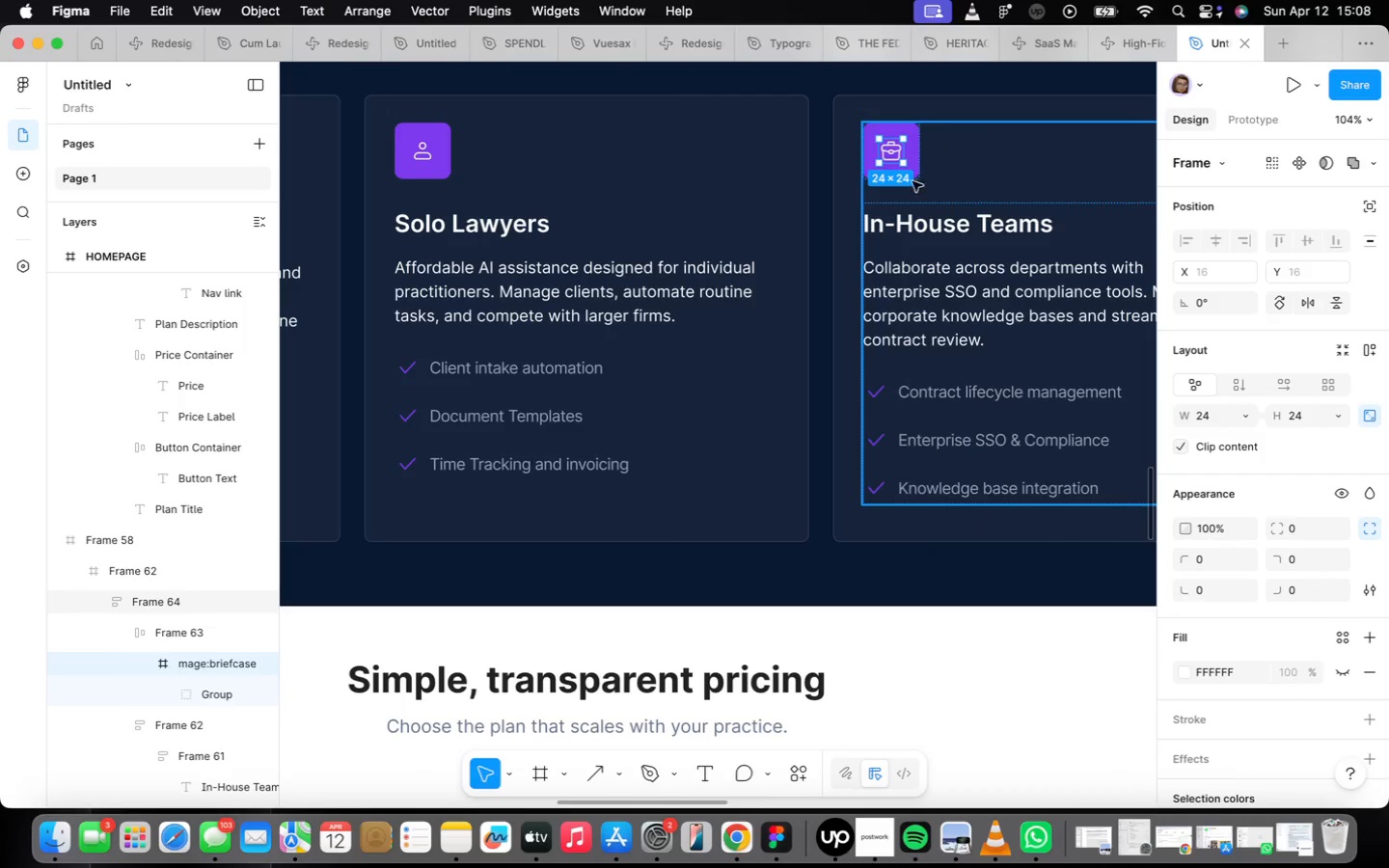 
scroll: coordinate [863, 236], scroll_direction: down, amount: 16.0
 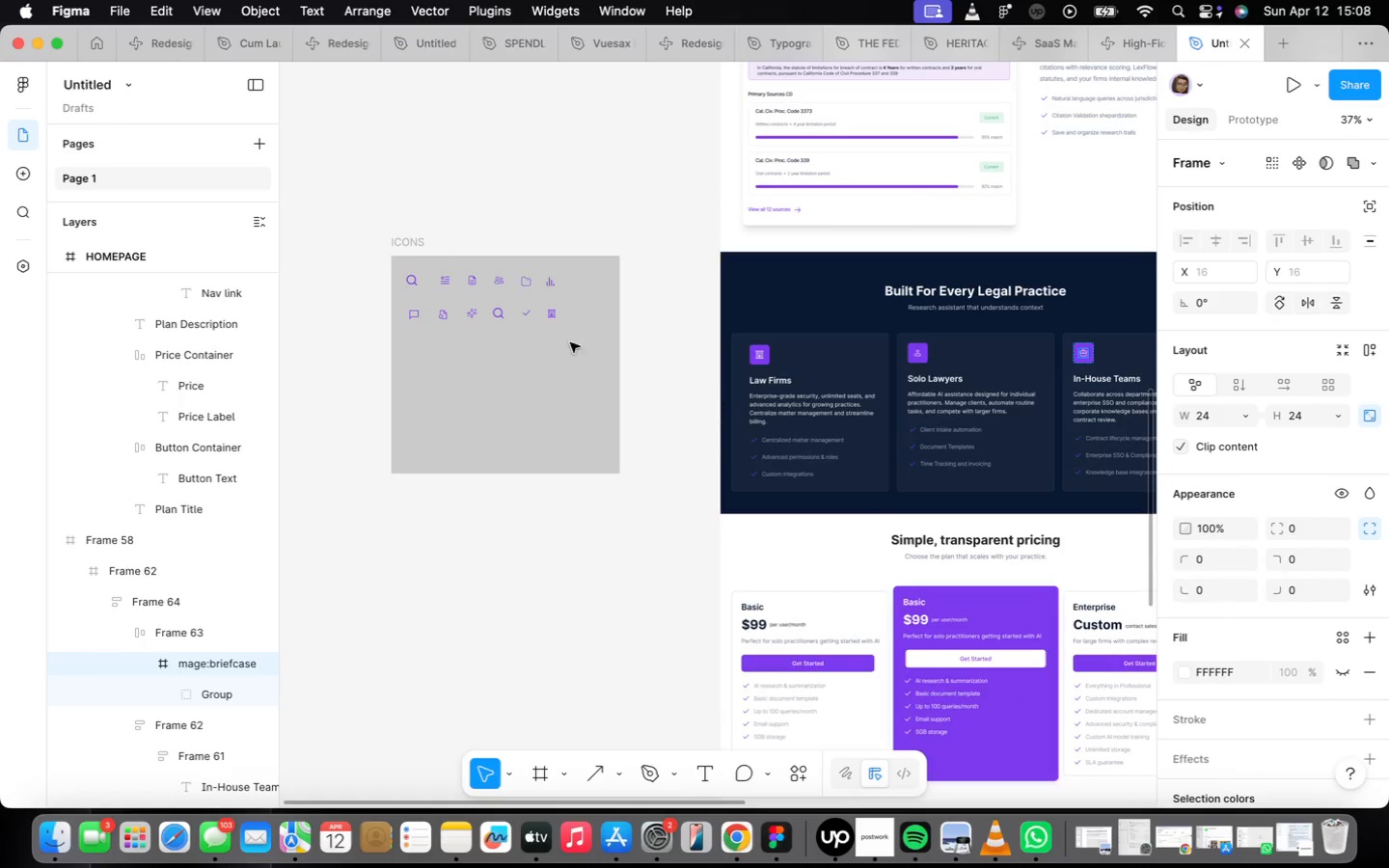 
scroll: coordinate [535, 323], scroll_direction: up, amount: 22.0
 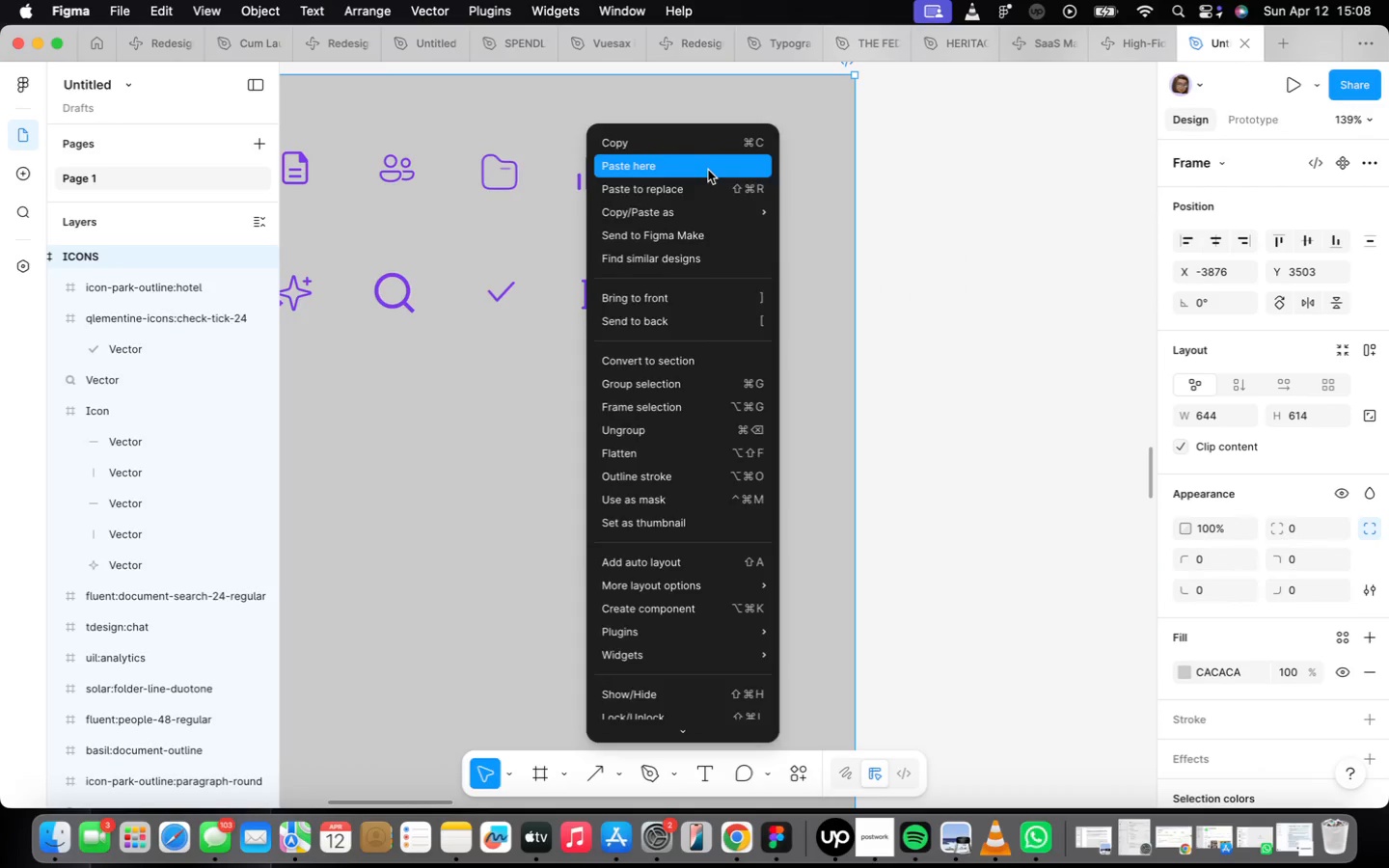 
left_click_drag(start_coordinate=[724, 192], to_coordinate=[705, 178])
 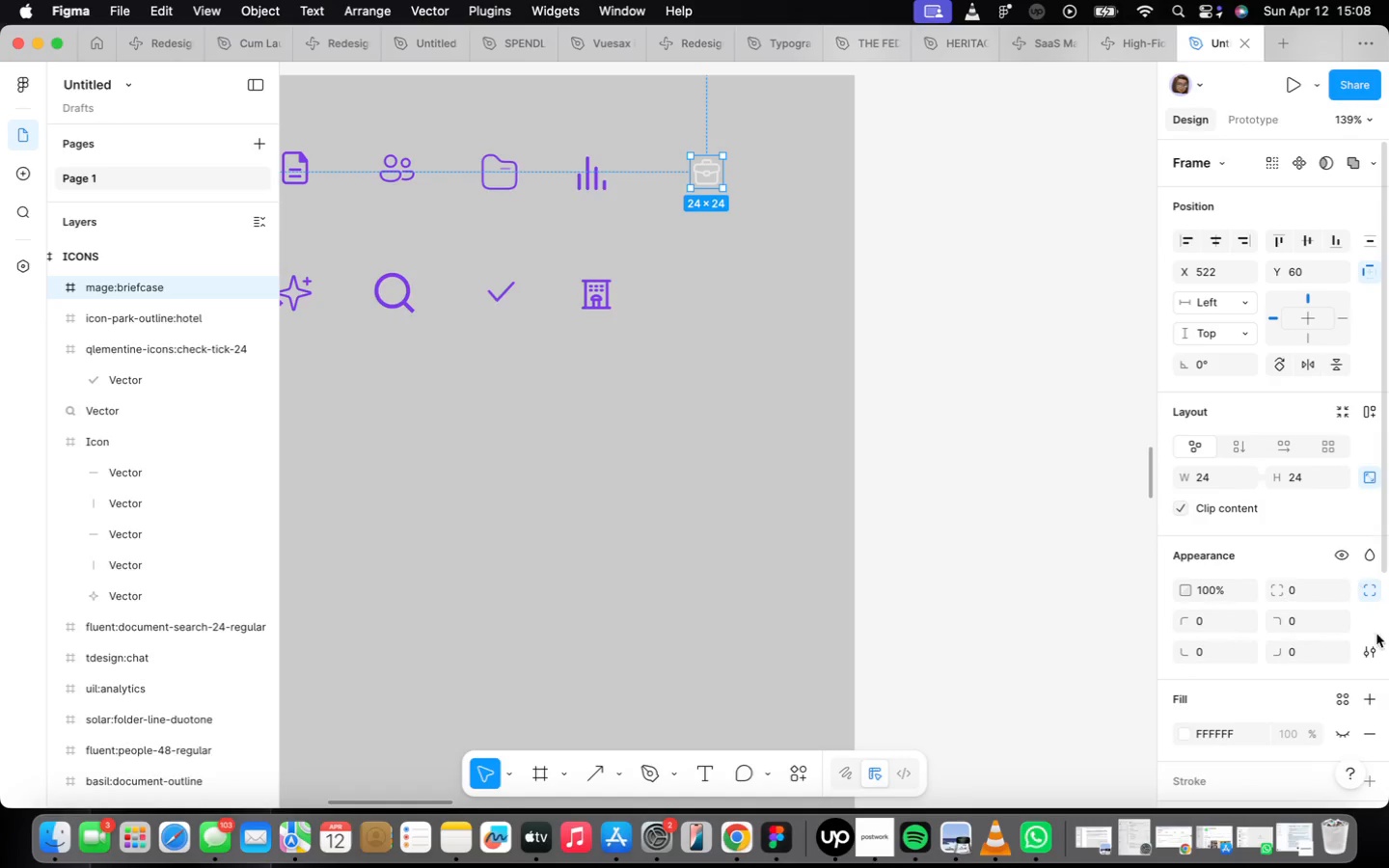 
scroll: coordinate [1298, 611], scroll_direction: down, amount: 16.0
 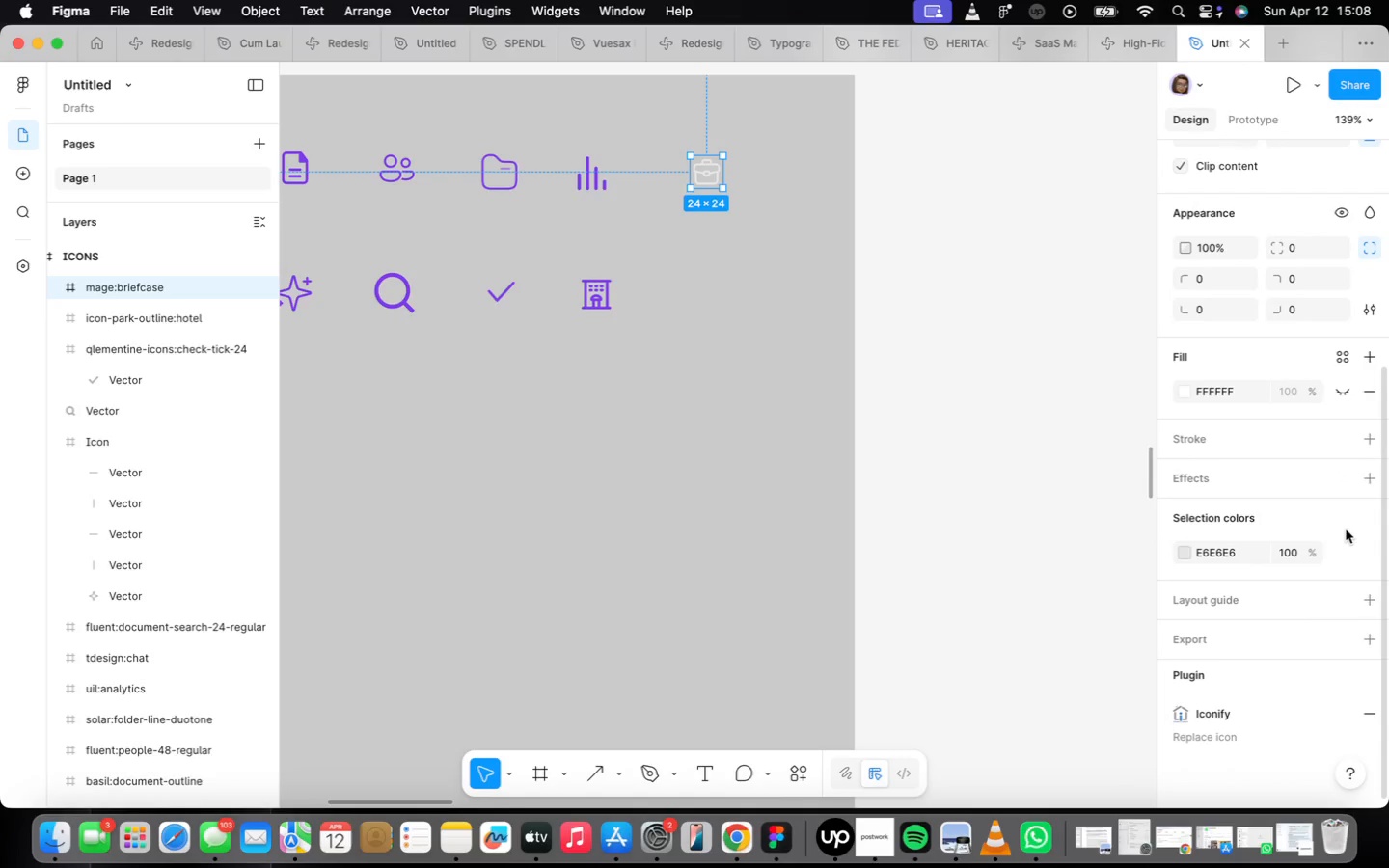 
left_click([1344, 545])
 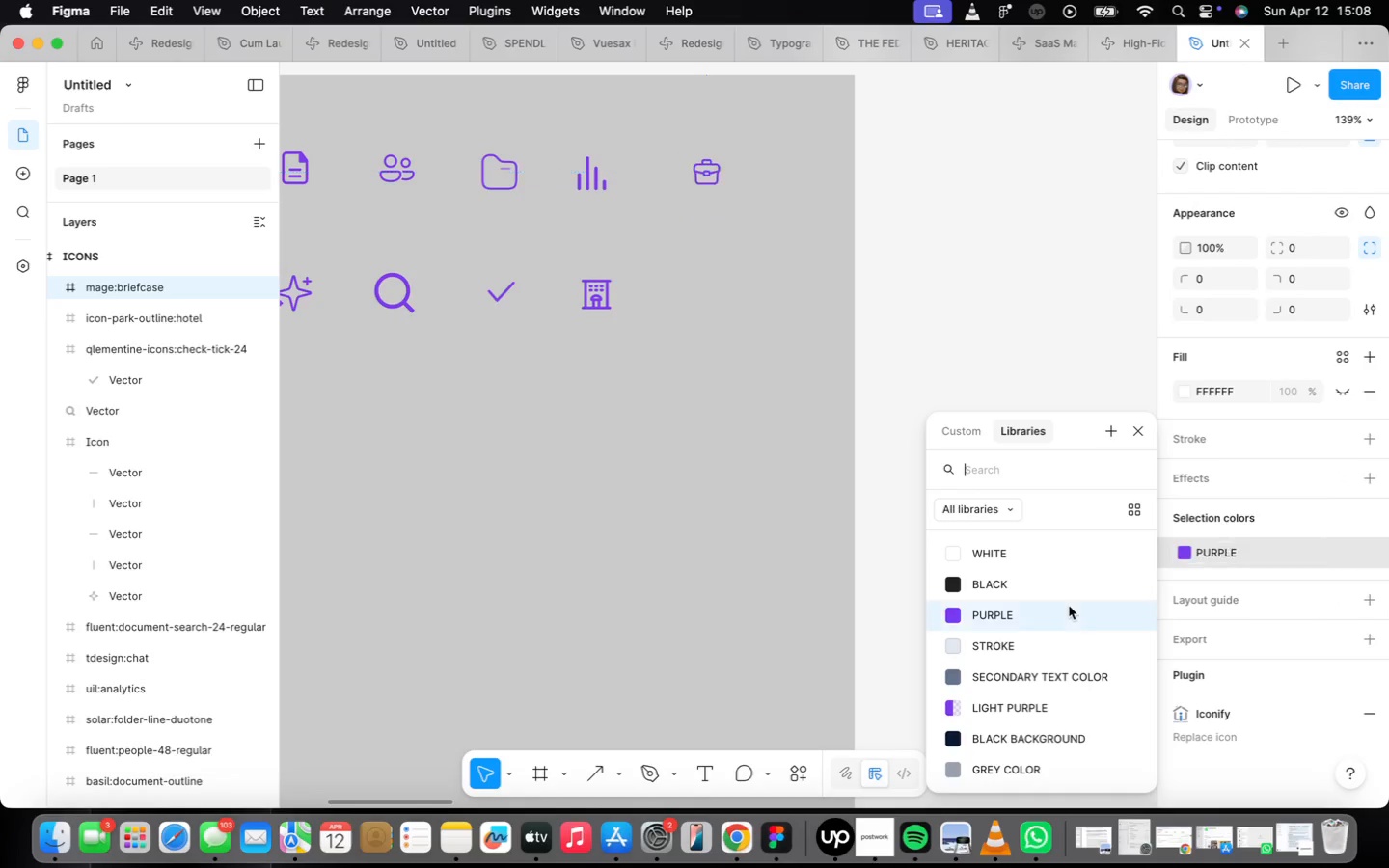 
left_click([828, 532])
 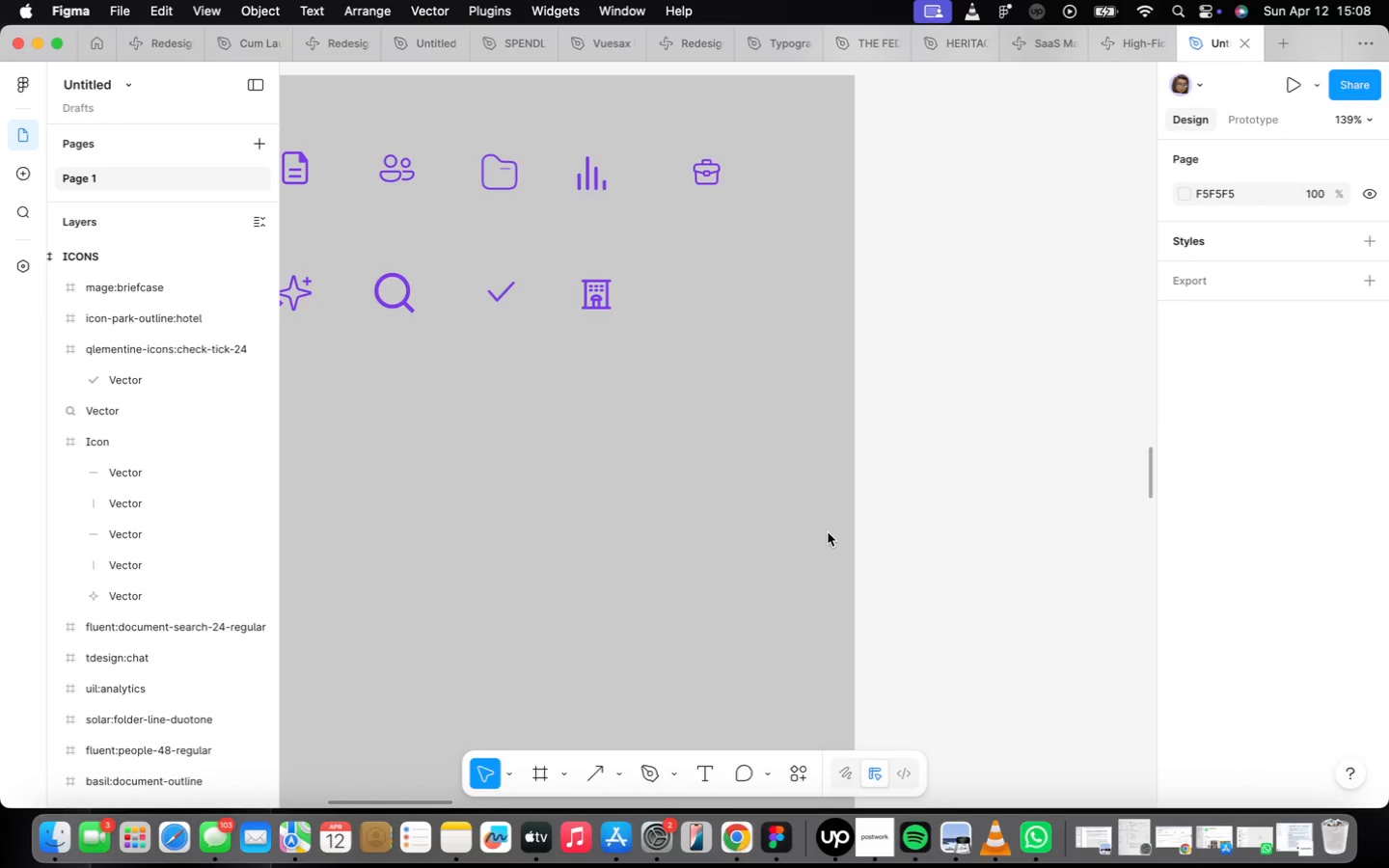 
scroll: coordinate [844, 528], scroll_direction: down, amount: 22.0
 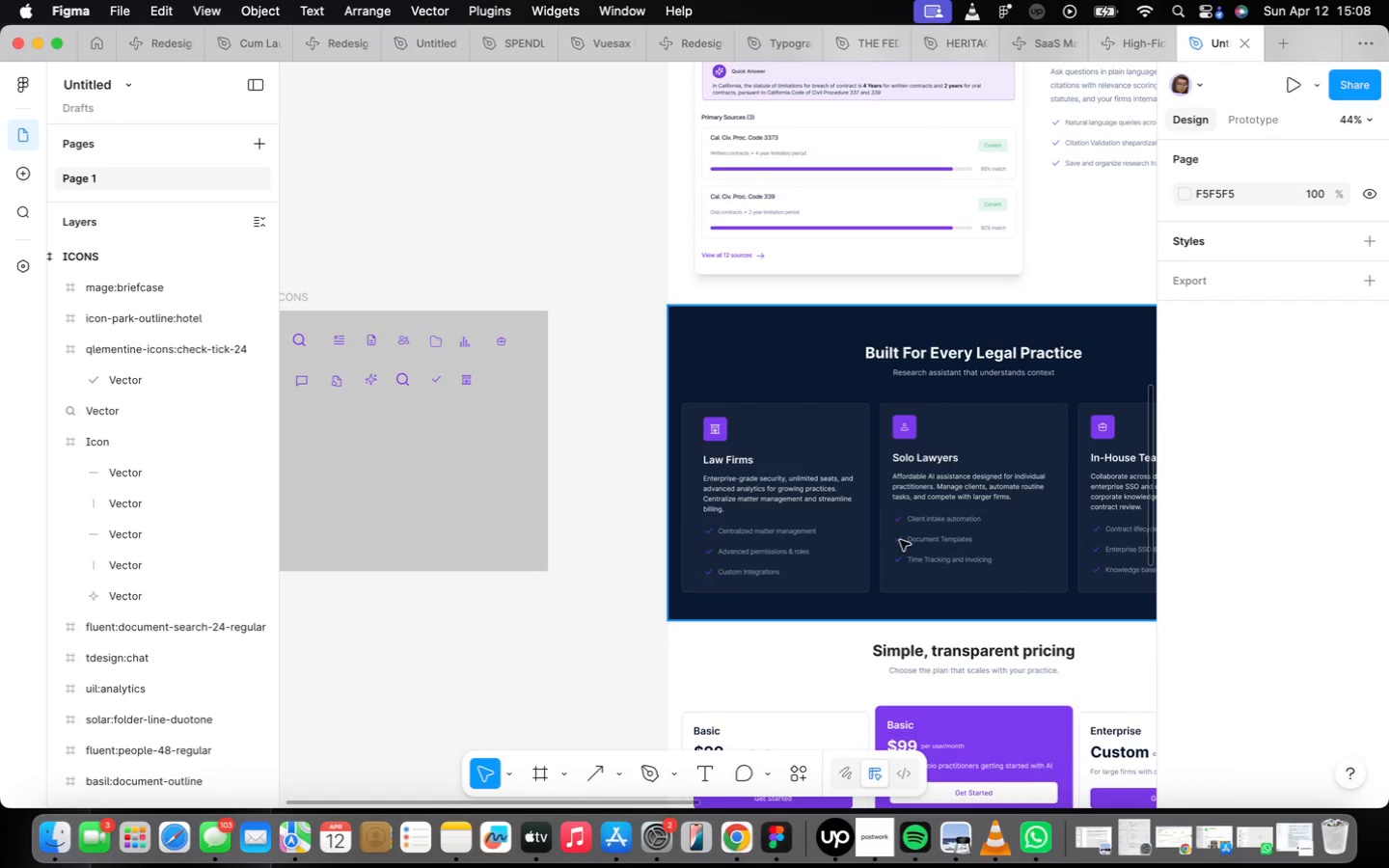 
scroll: coordinate [906, 435], scroll_direction: up, amount: 9.0
 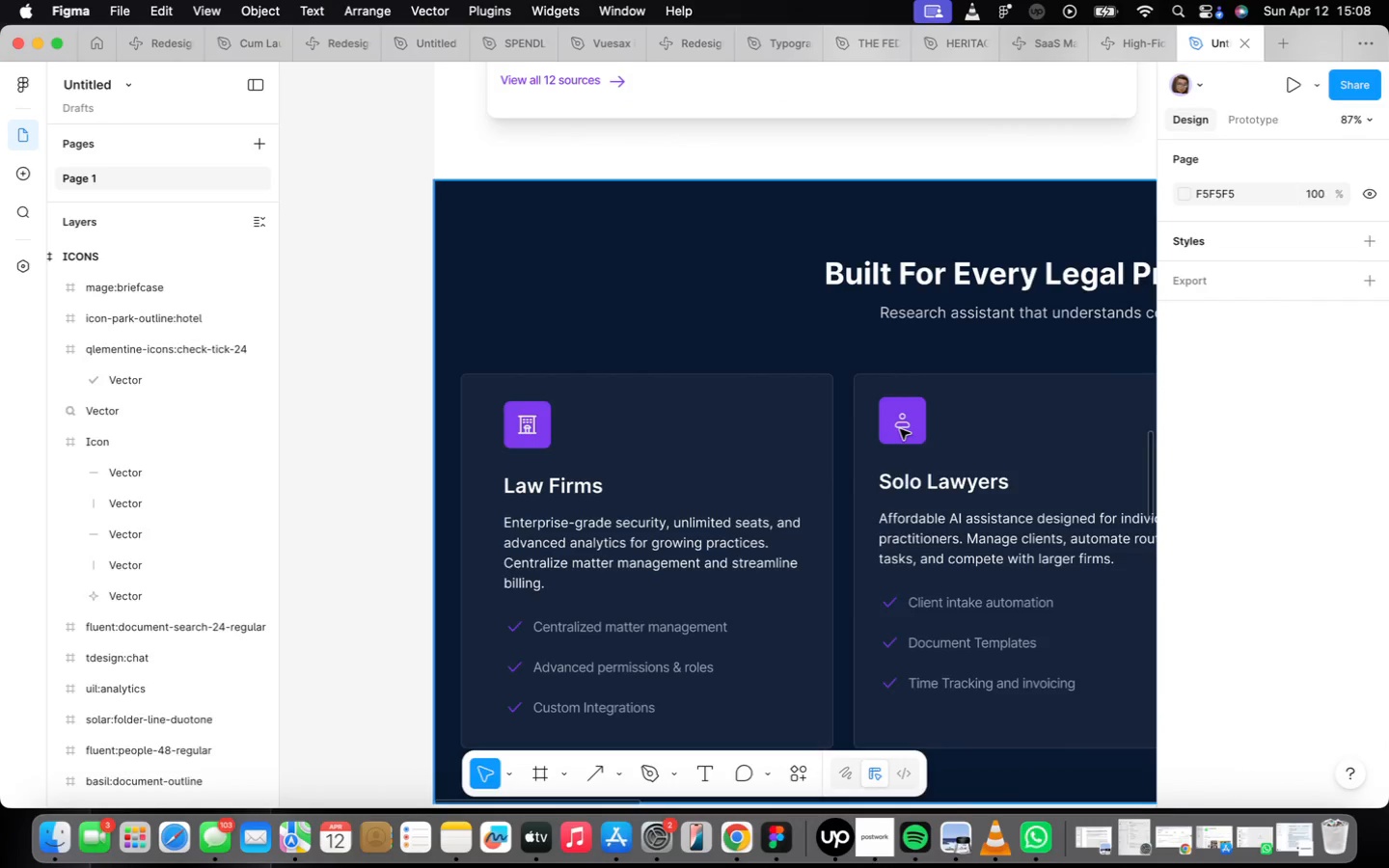 
double_click([900, 429])
 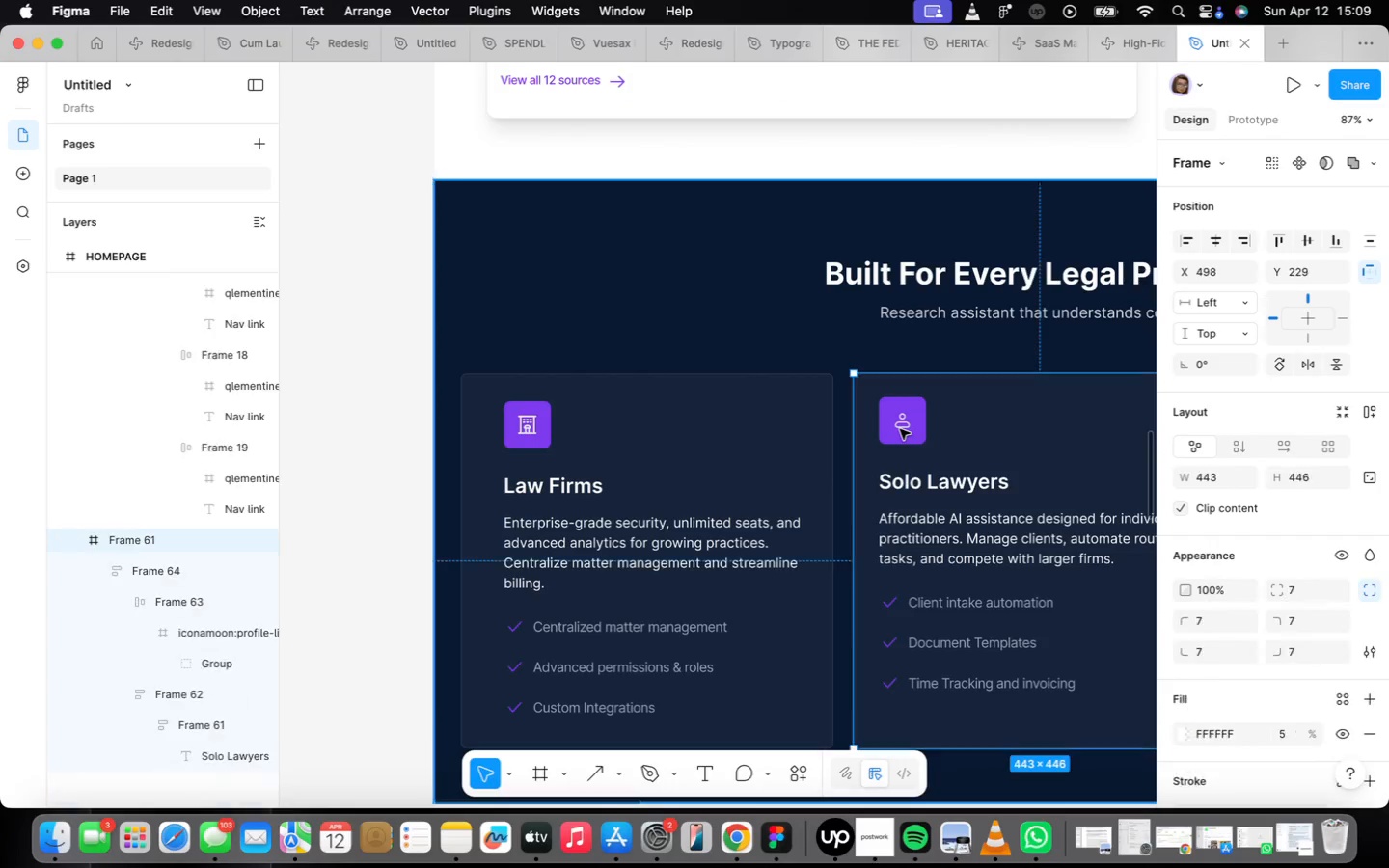 
triple_click([900, 429])
 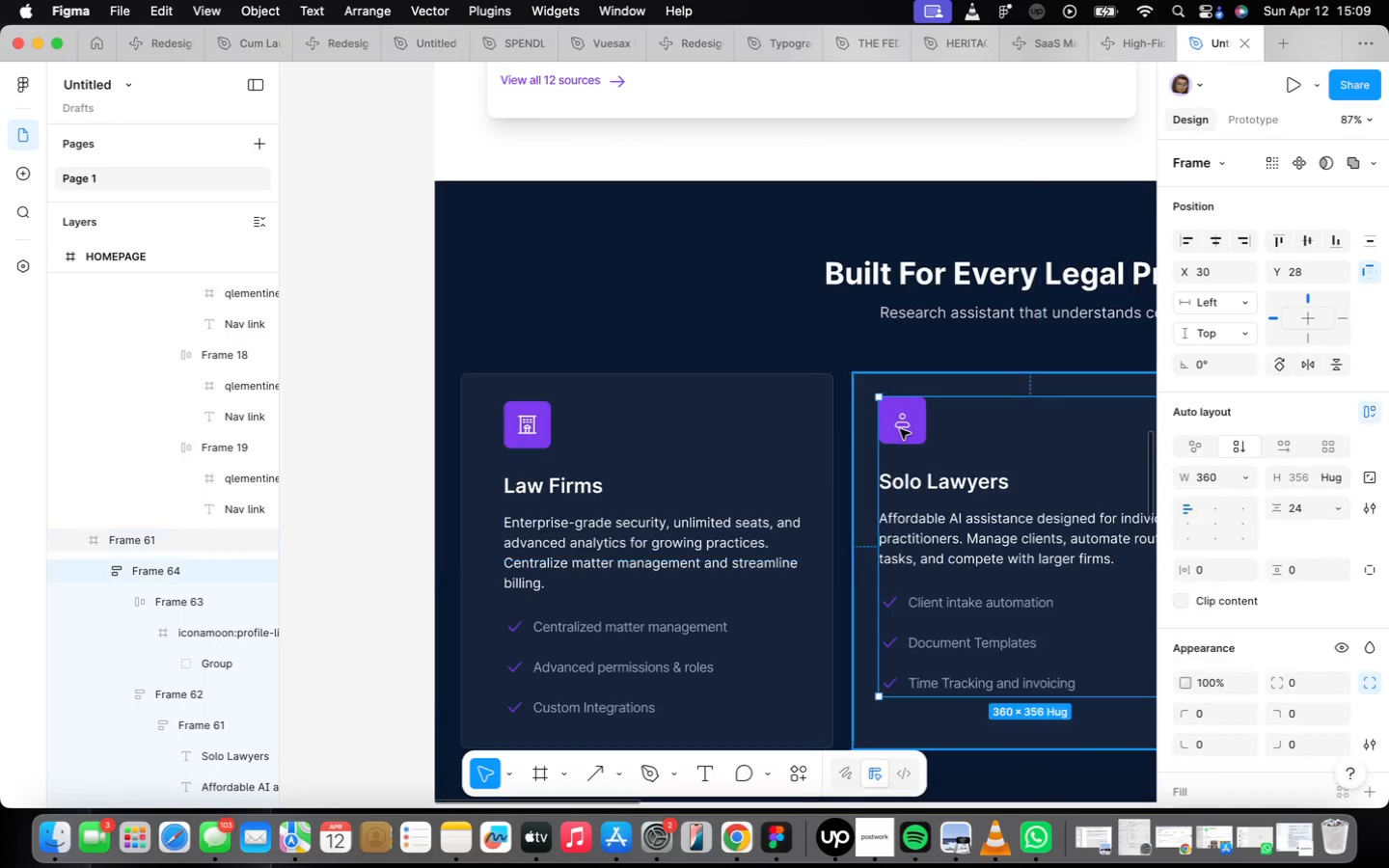 
triple_click([900, 429])
 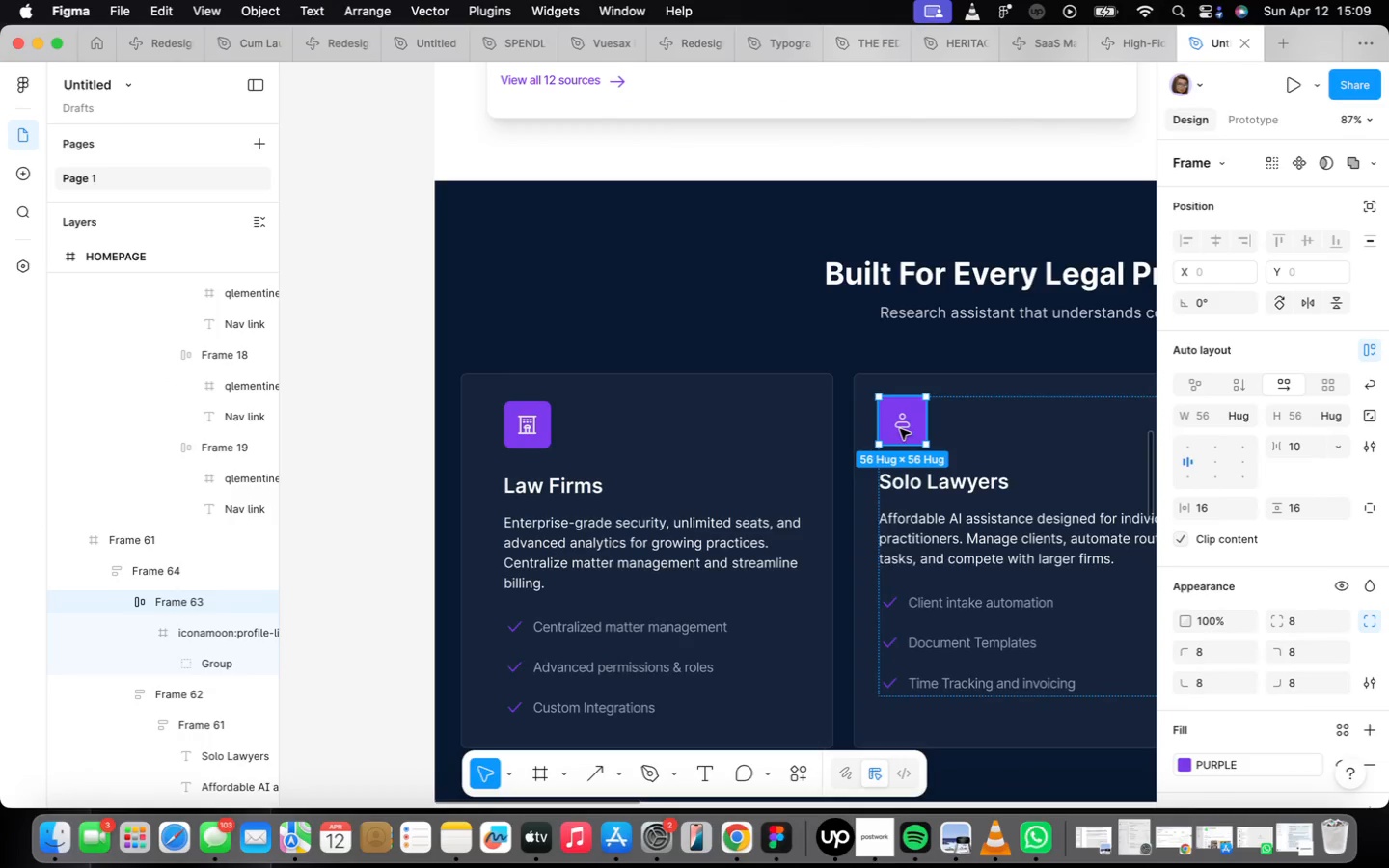 
left_click([900, 429])
 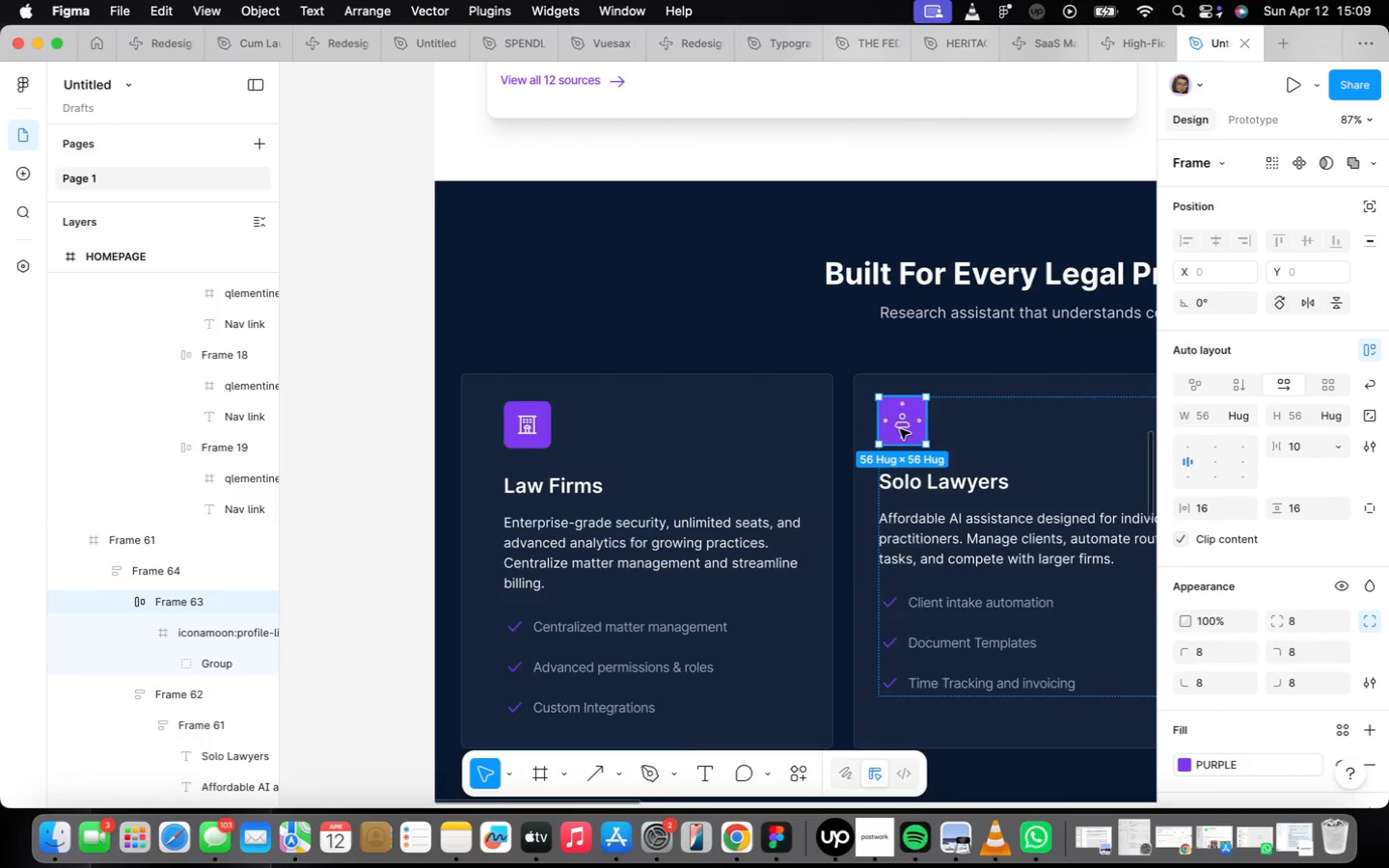 
double_click([900, 429])
 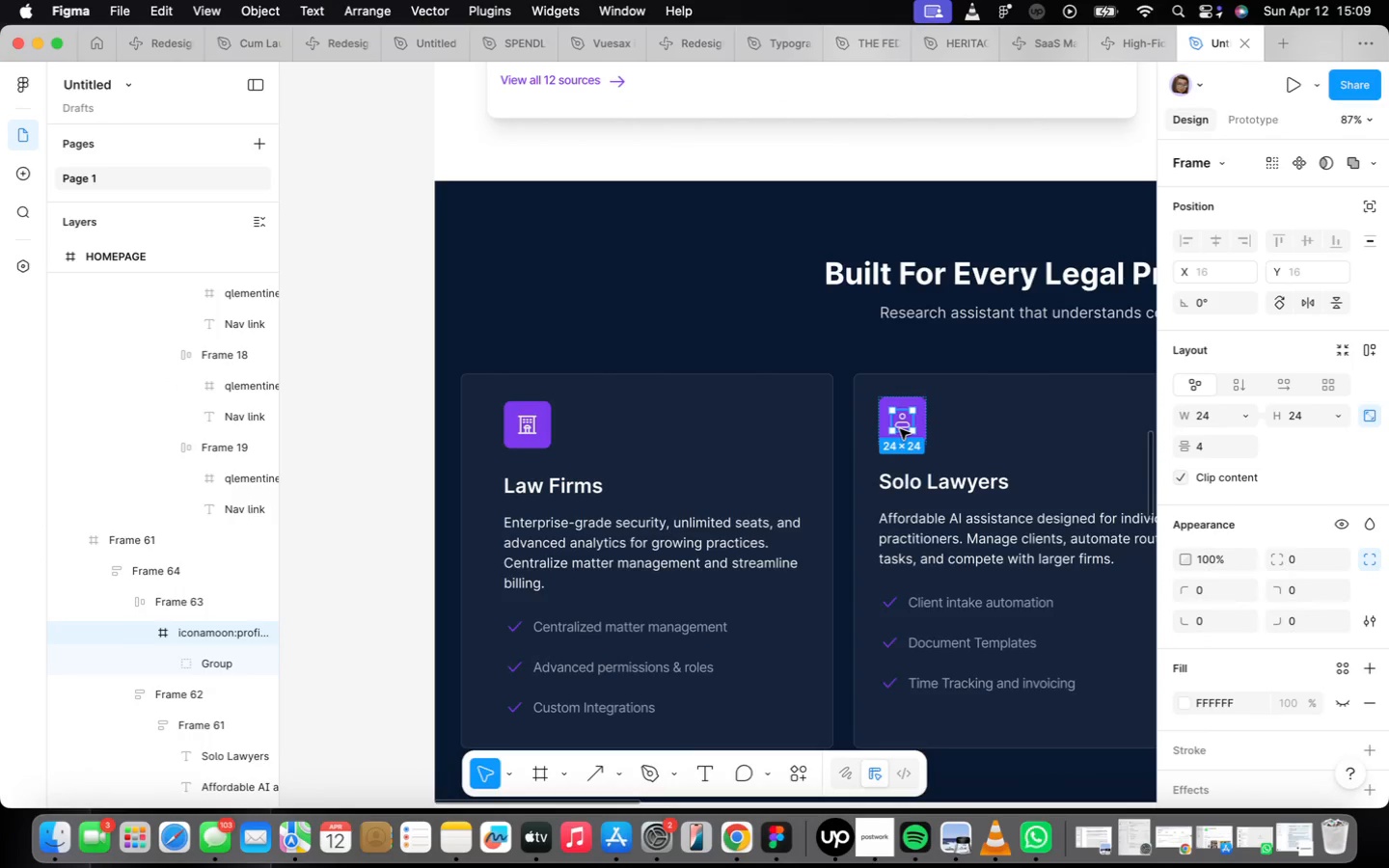 
right_click([900, 429])
 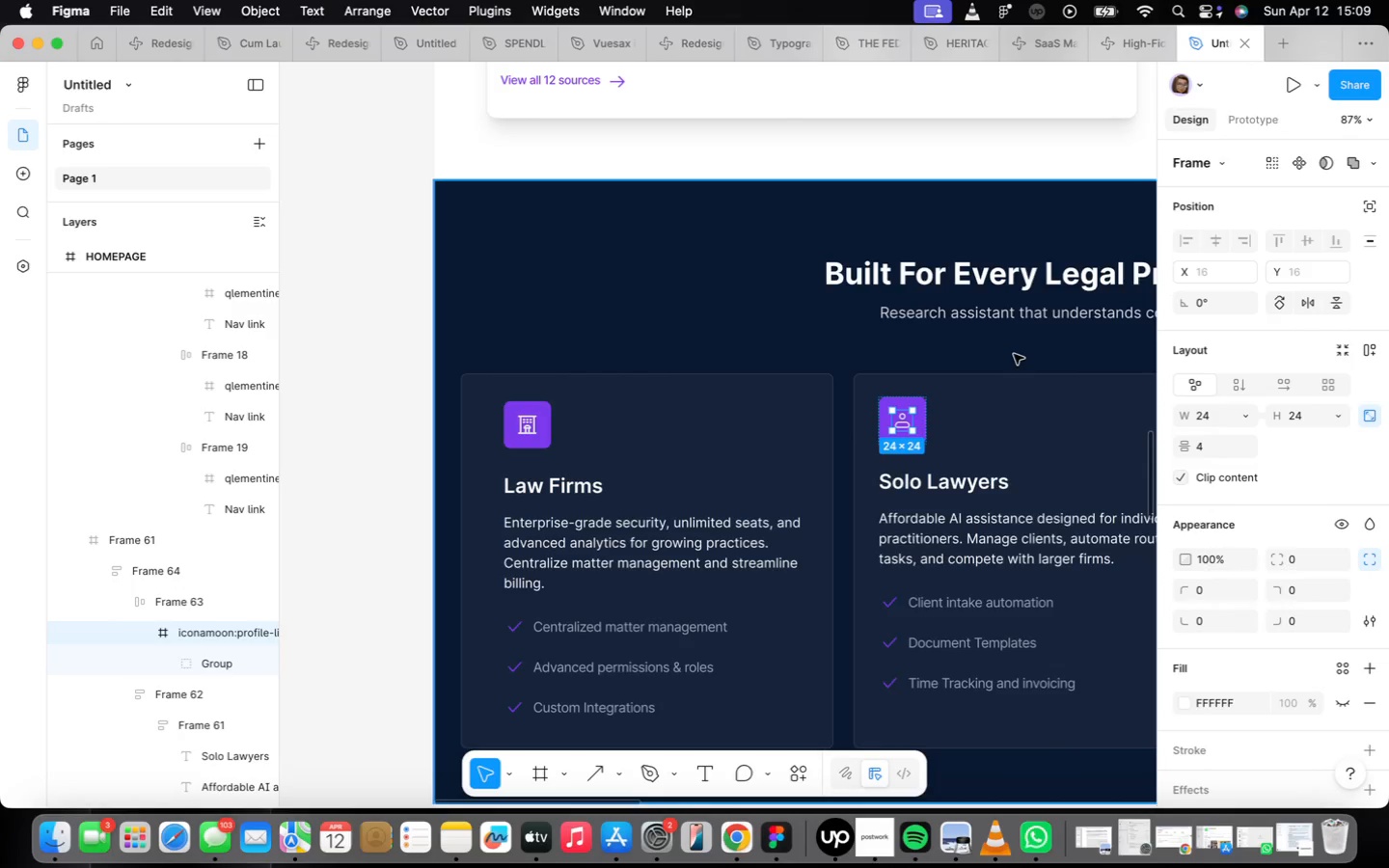 
wait(43.48)
 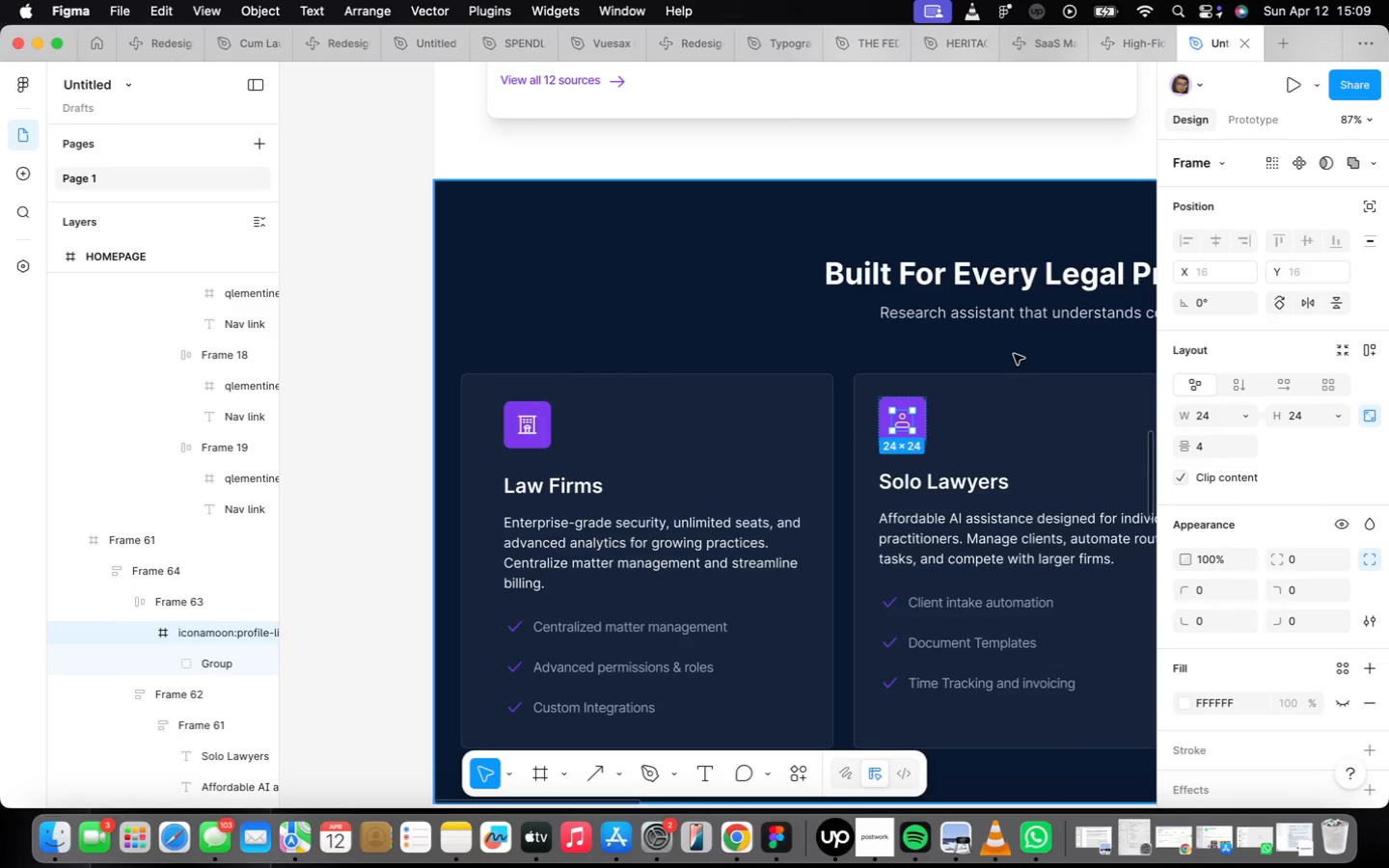 
scroll: coordinate [737, 415], scroll_direction: down, amount: 15.0
 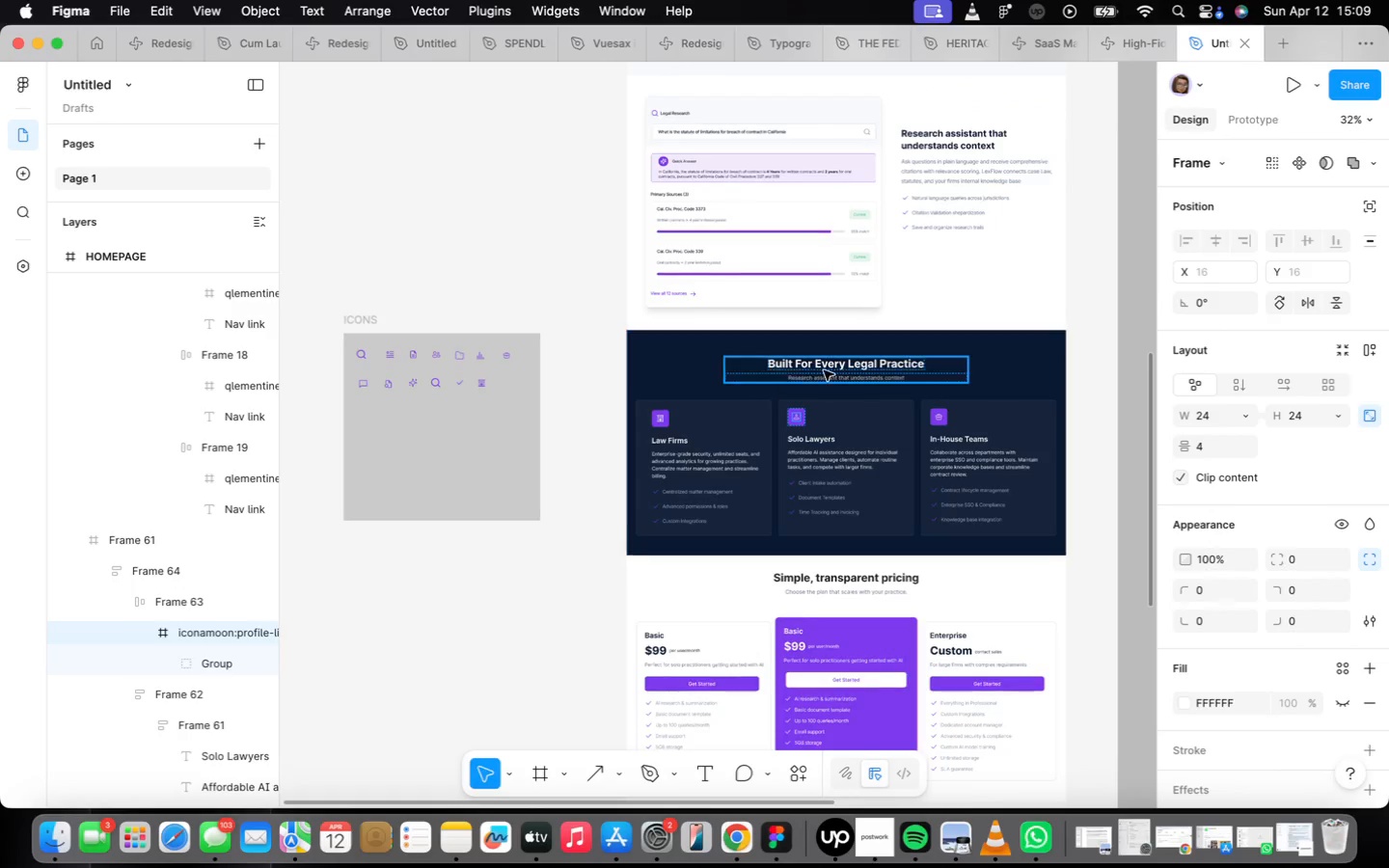 
scroll: coordinate [777, 430], scroll_direction: up, amount: 31.0
 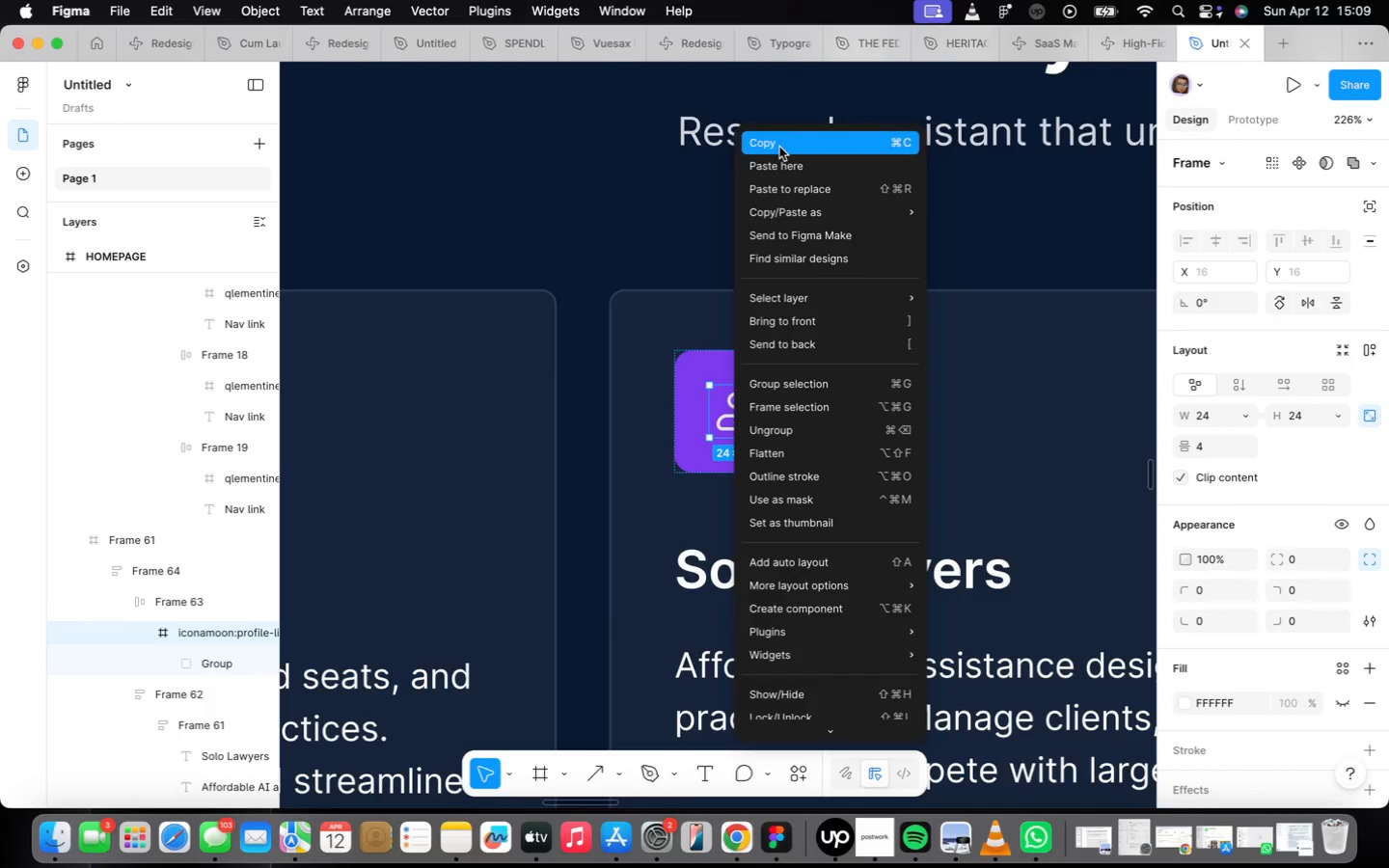 
scroll: coordinate [694, 390], scroll_direction: down, amount: 33.0
 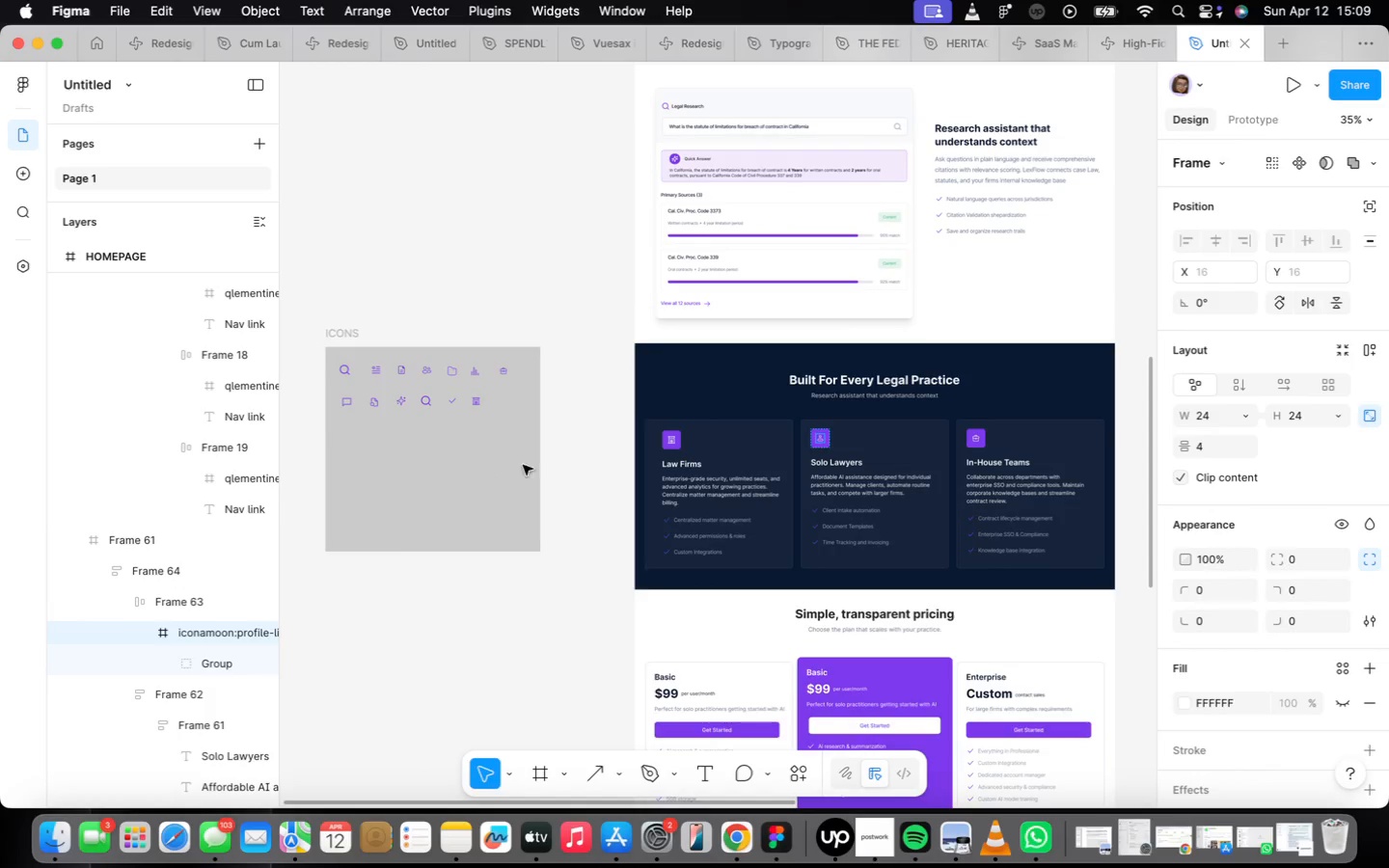 
scroll: coordinate [494, 403], scroll_direction: up, amount: 20.0
 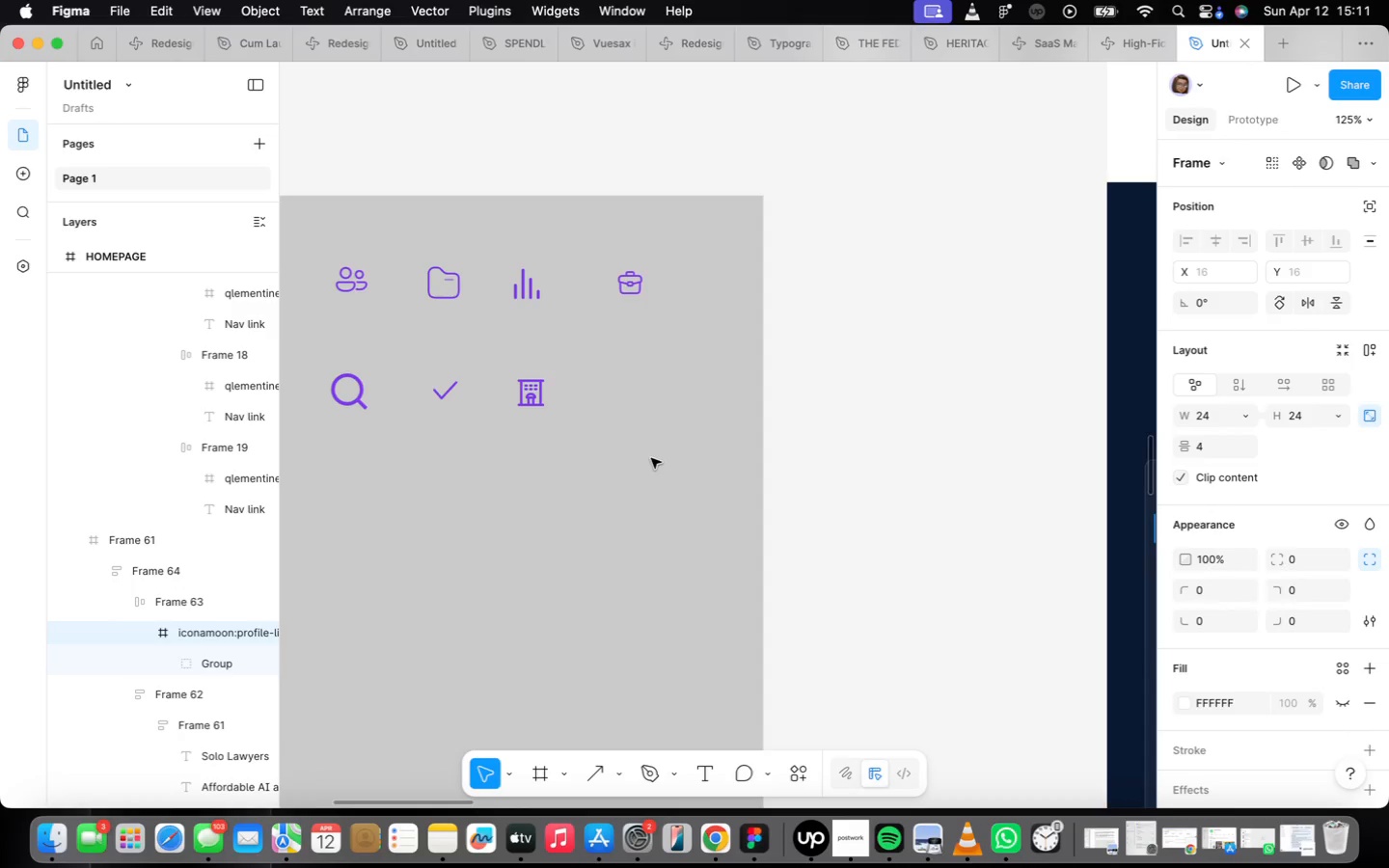 
wait(94.68)
 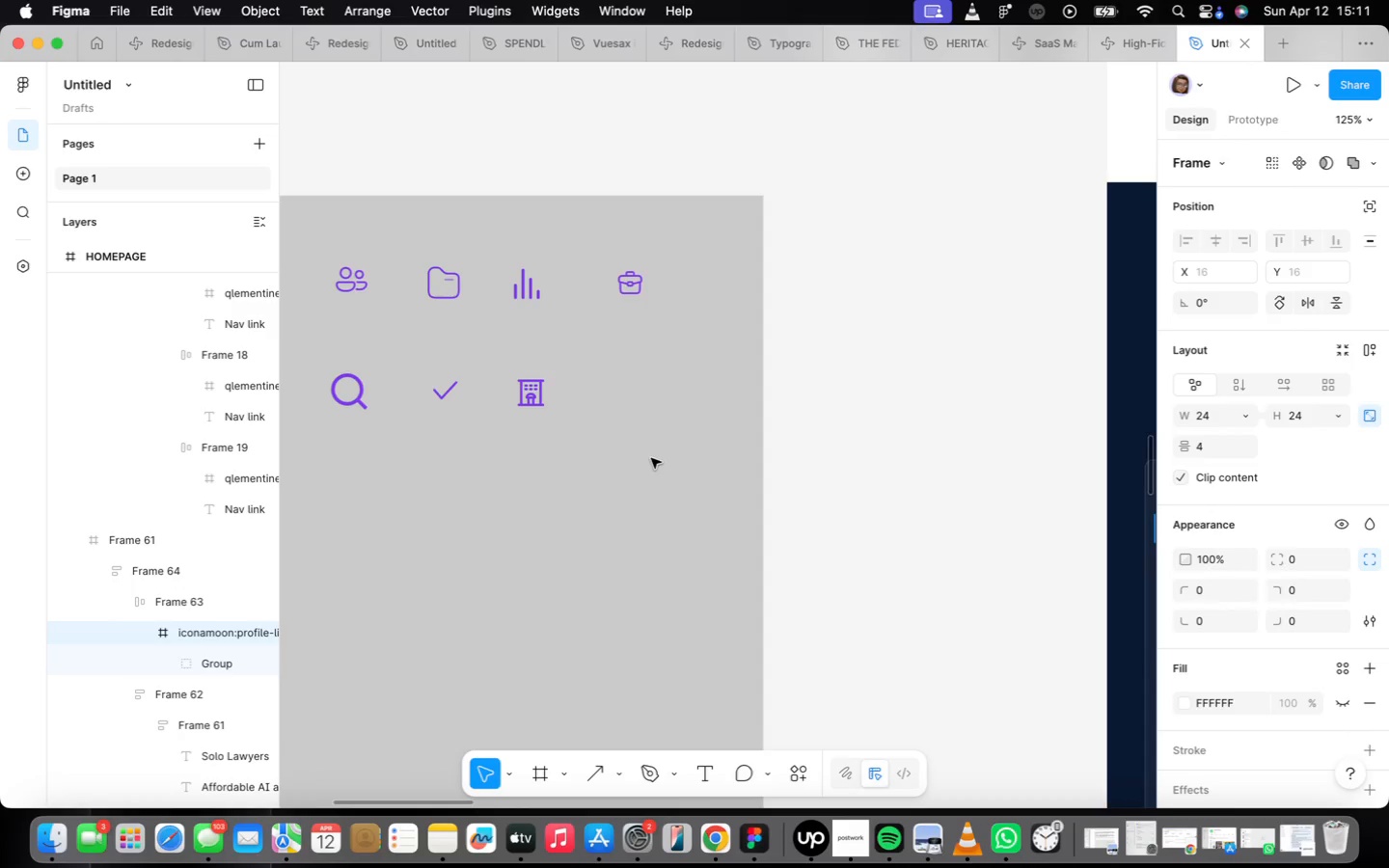 
scroll: coordinate [714, 525], scroll_direction: down, amount: 16.0
 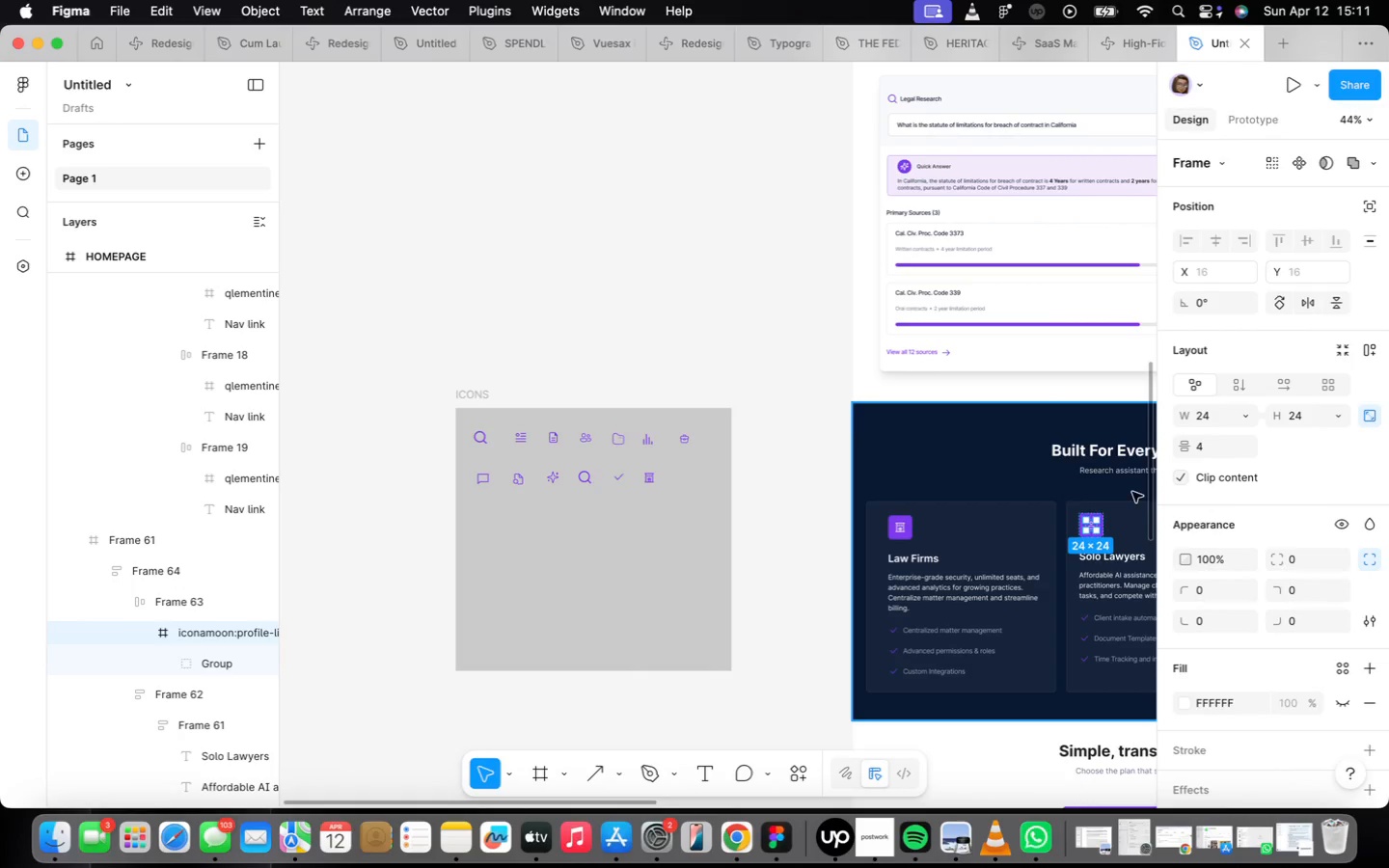 
scroll: coordinate [1117, 537], scroll_direction: up, amount: 12.0
 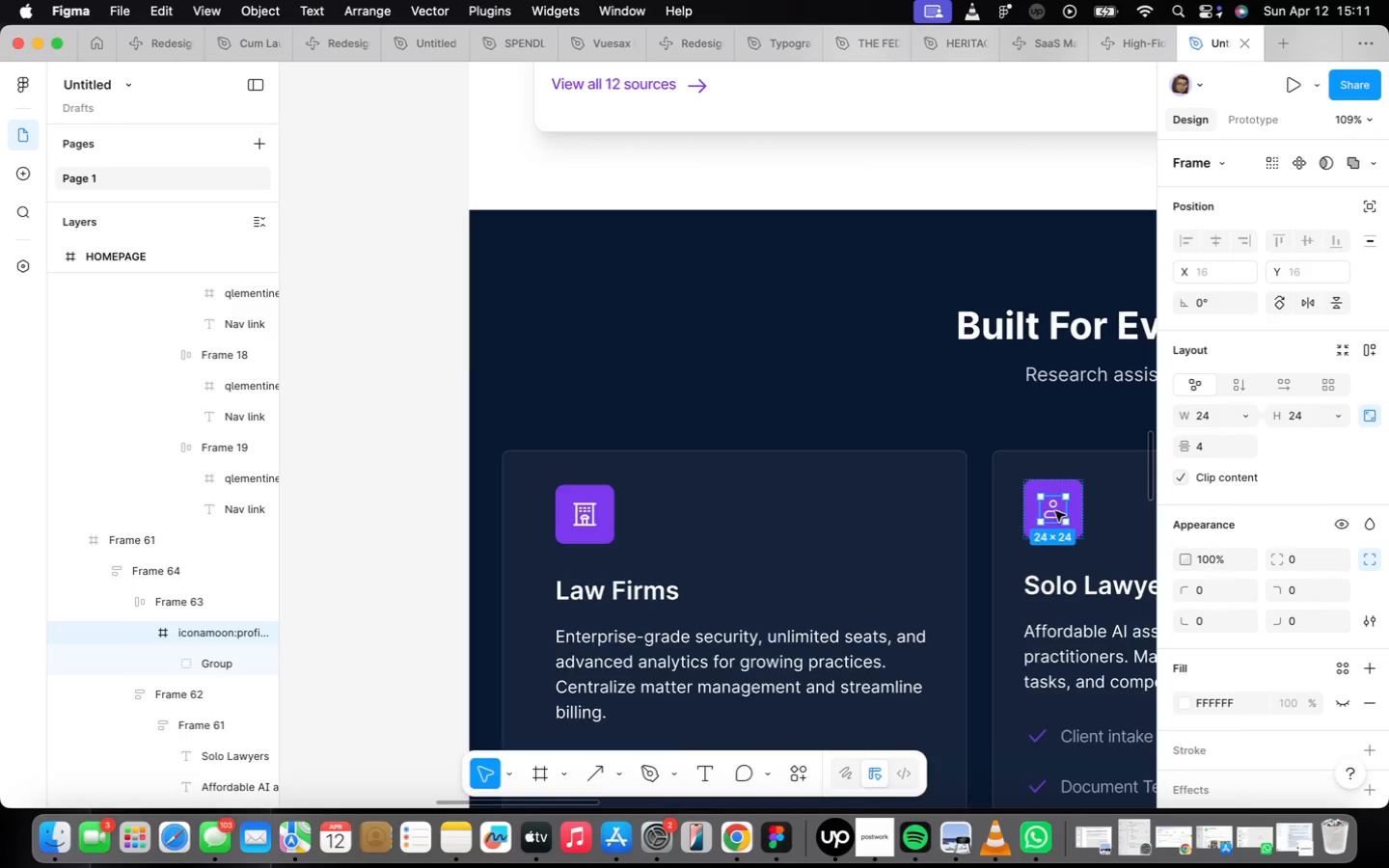 
right_click([1056, 512])
 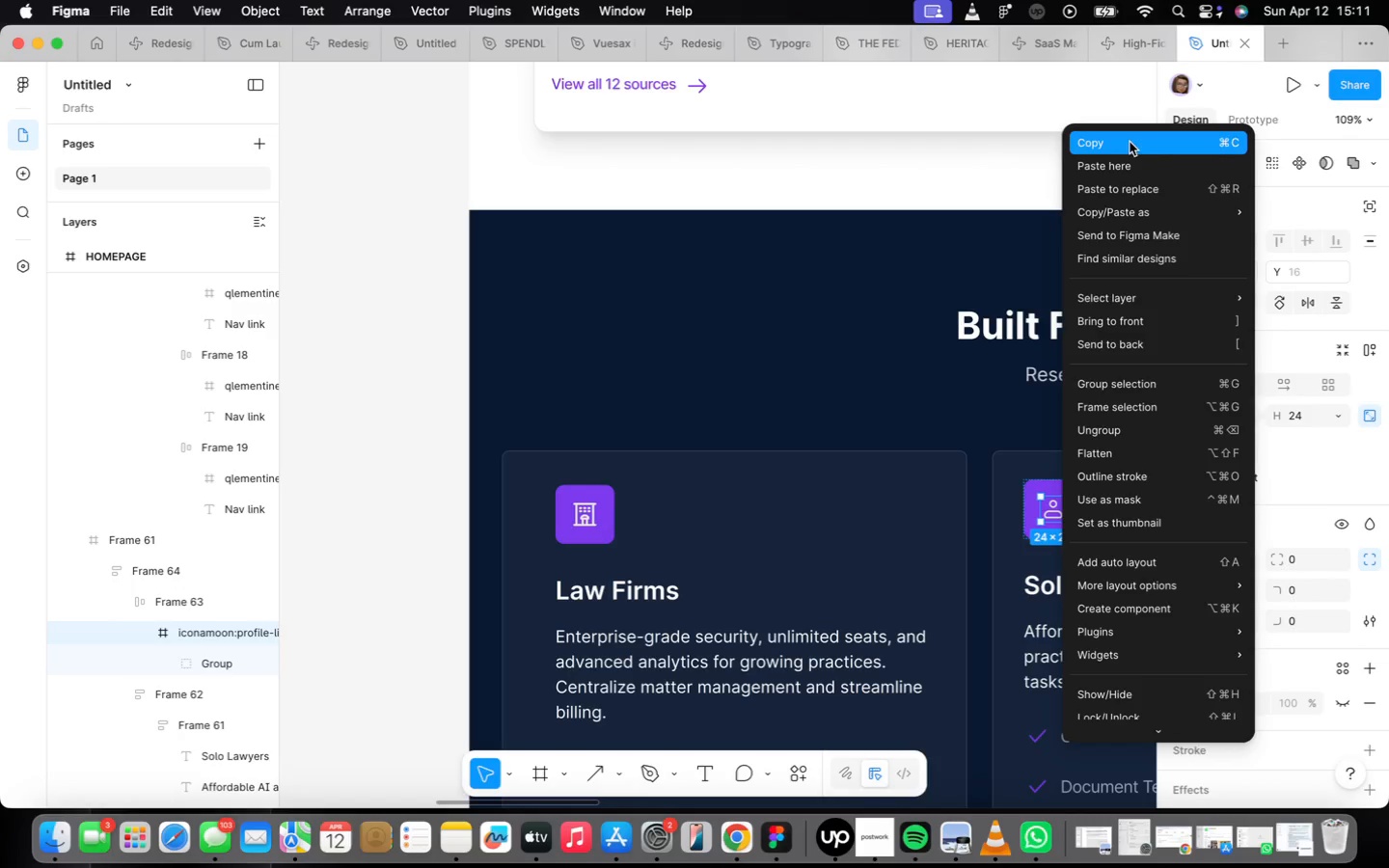 
scroll: coordinate [899, 383], scroll_direction: down, amount: 17.0
 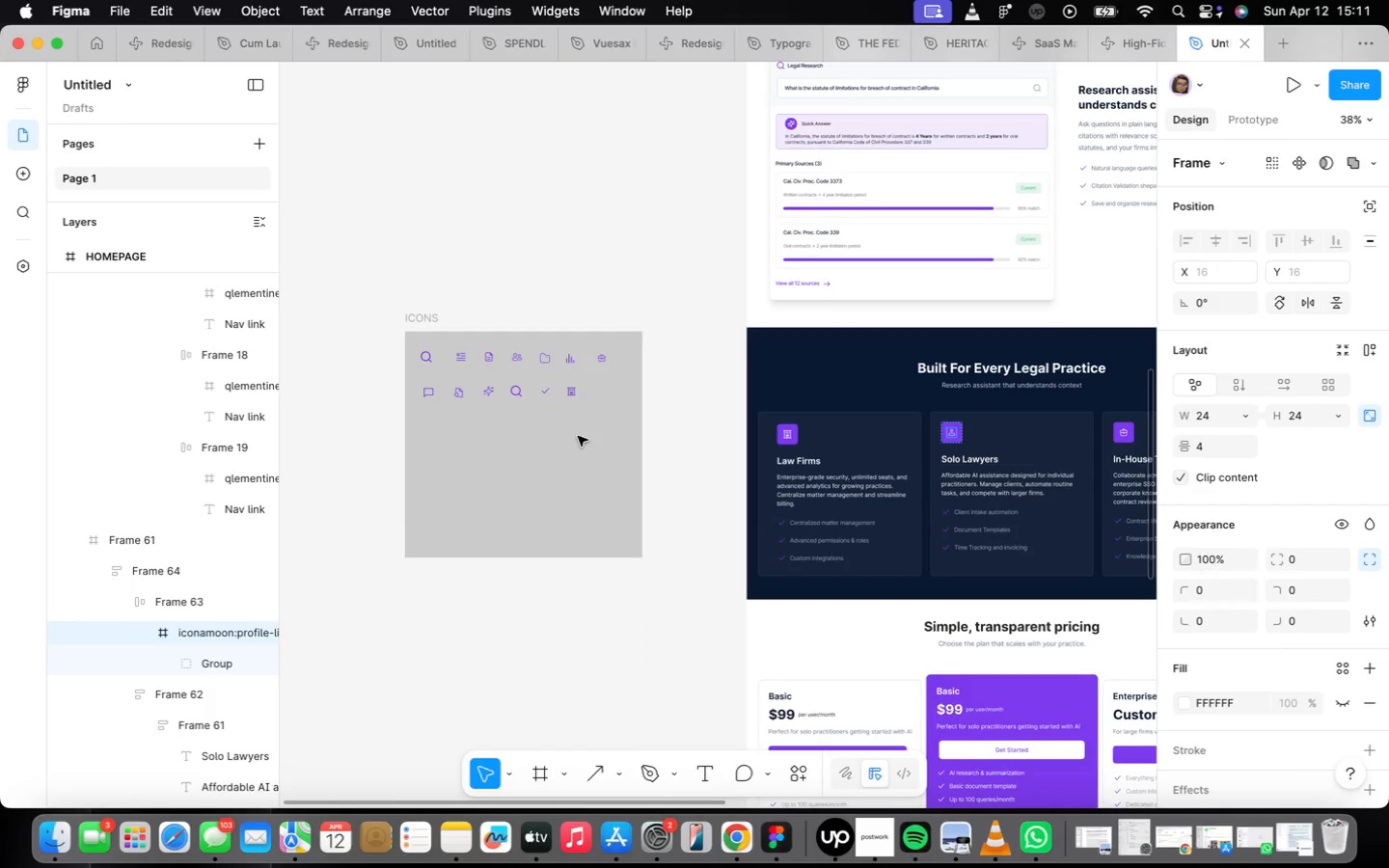 
right_click([694, 395])
 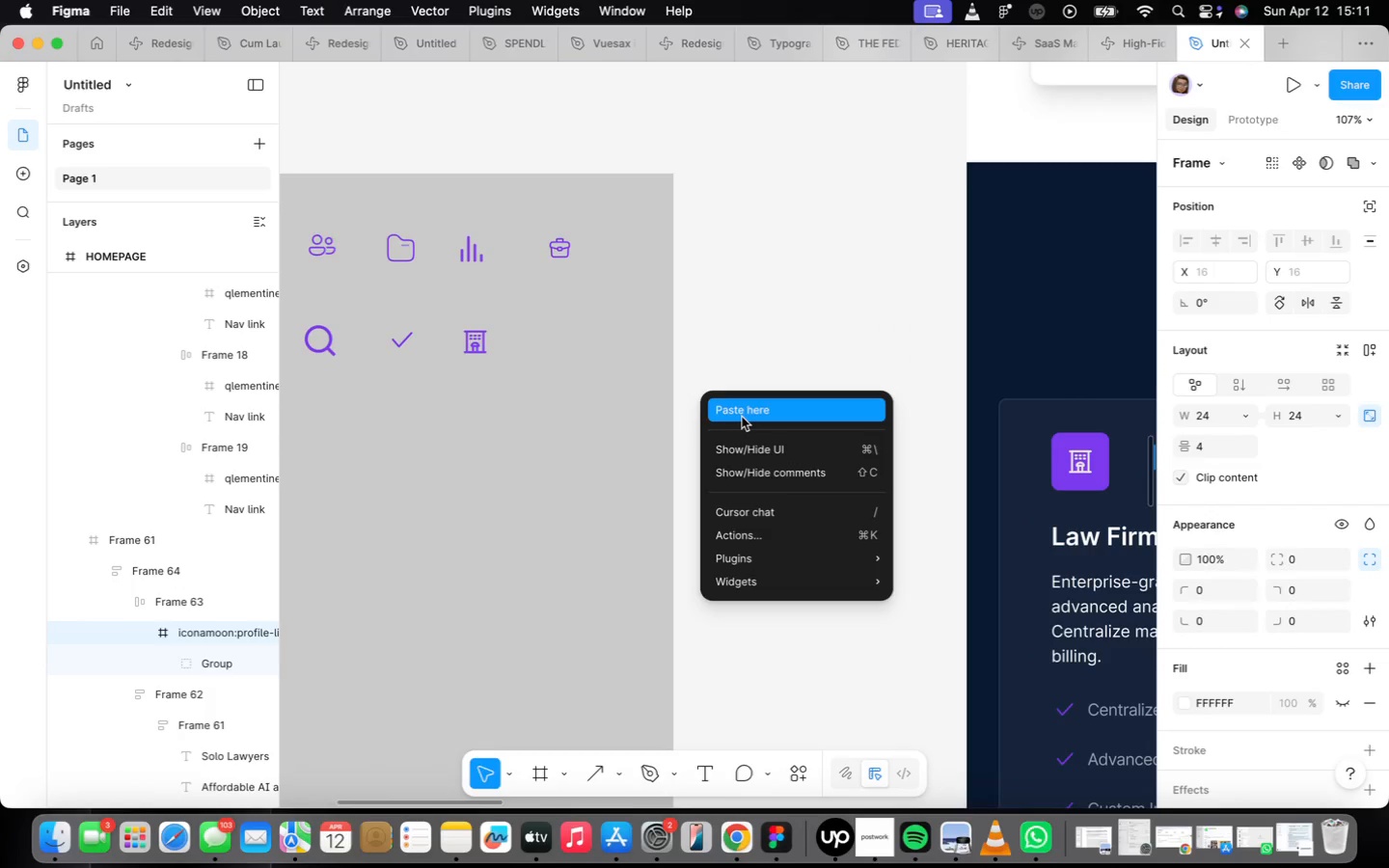 
scroll: coordinate [624, 420], scroll_direction: up, amount: 15.0
 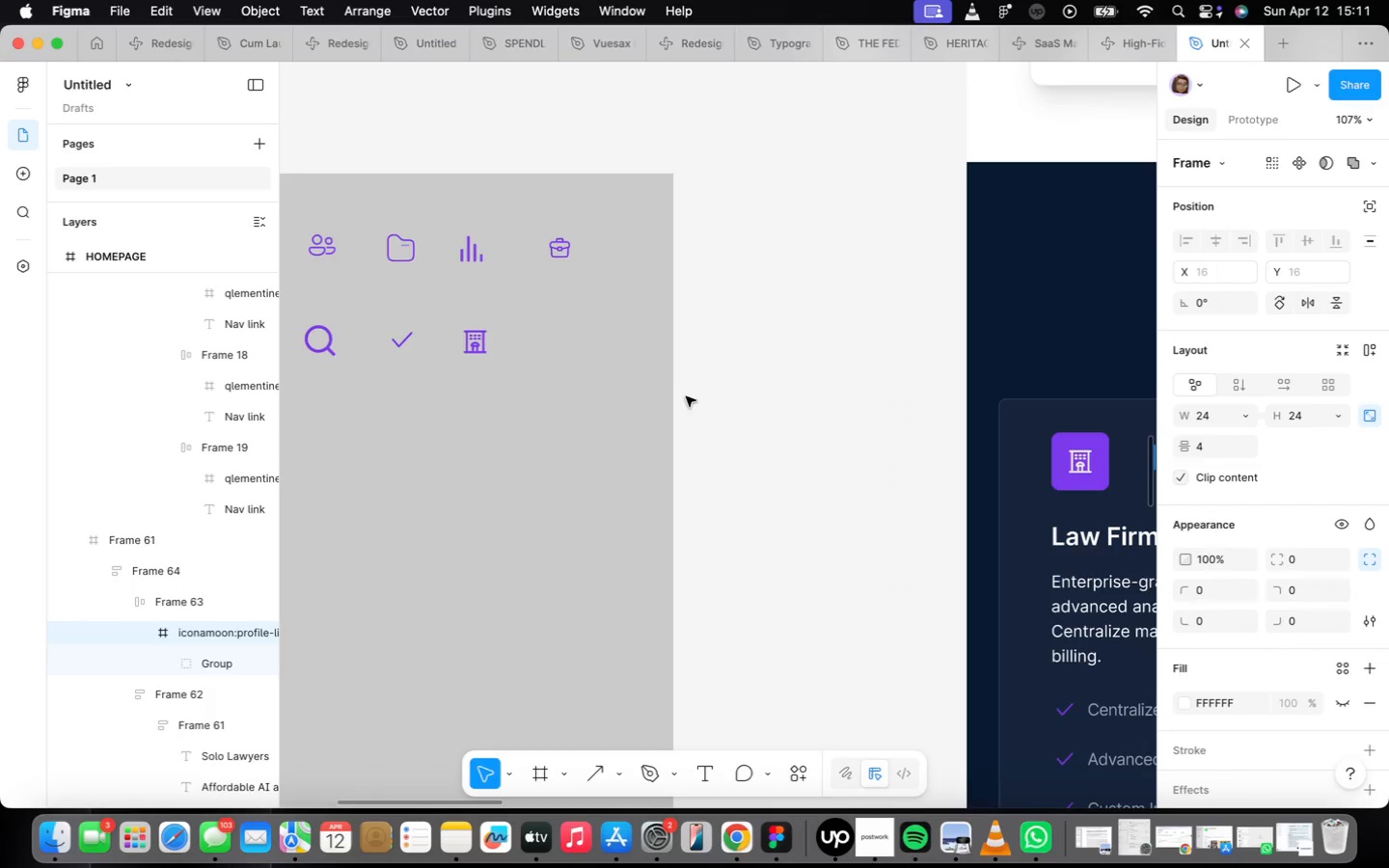 
left_click([744, 417])
 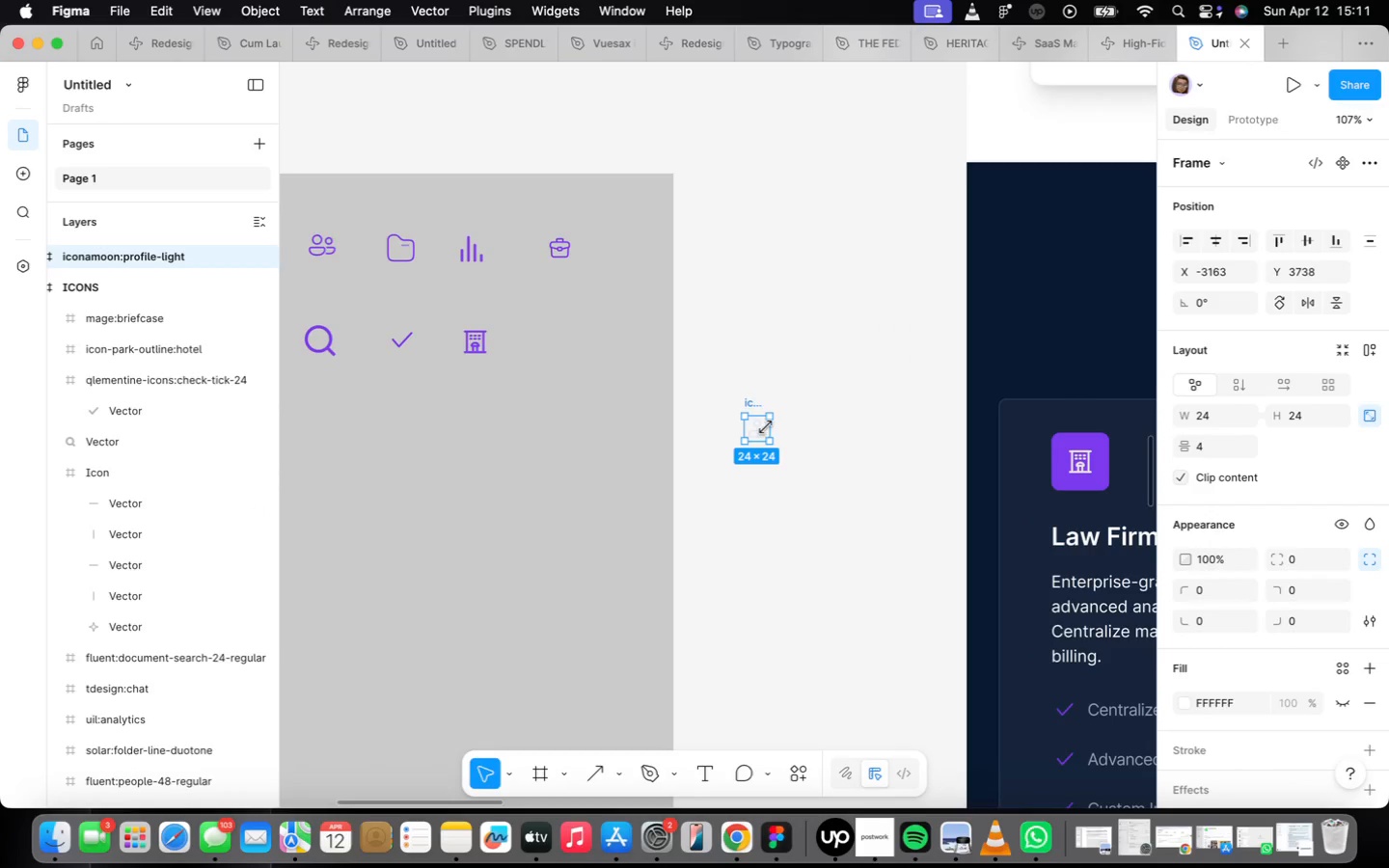 
left_click_drag(start_coordinate=[763, 431], to_coordinate=[566, 344])
 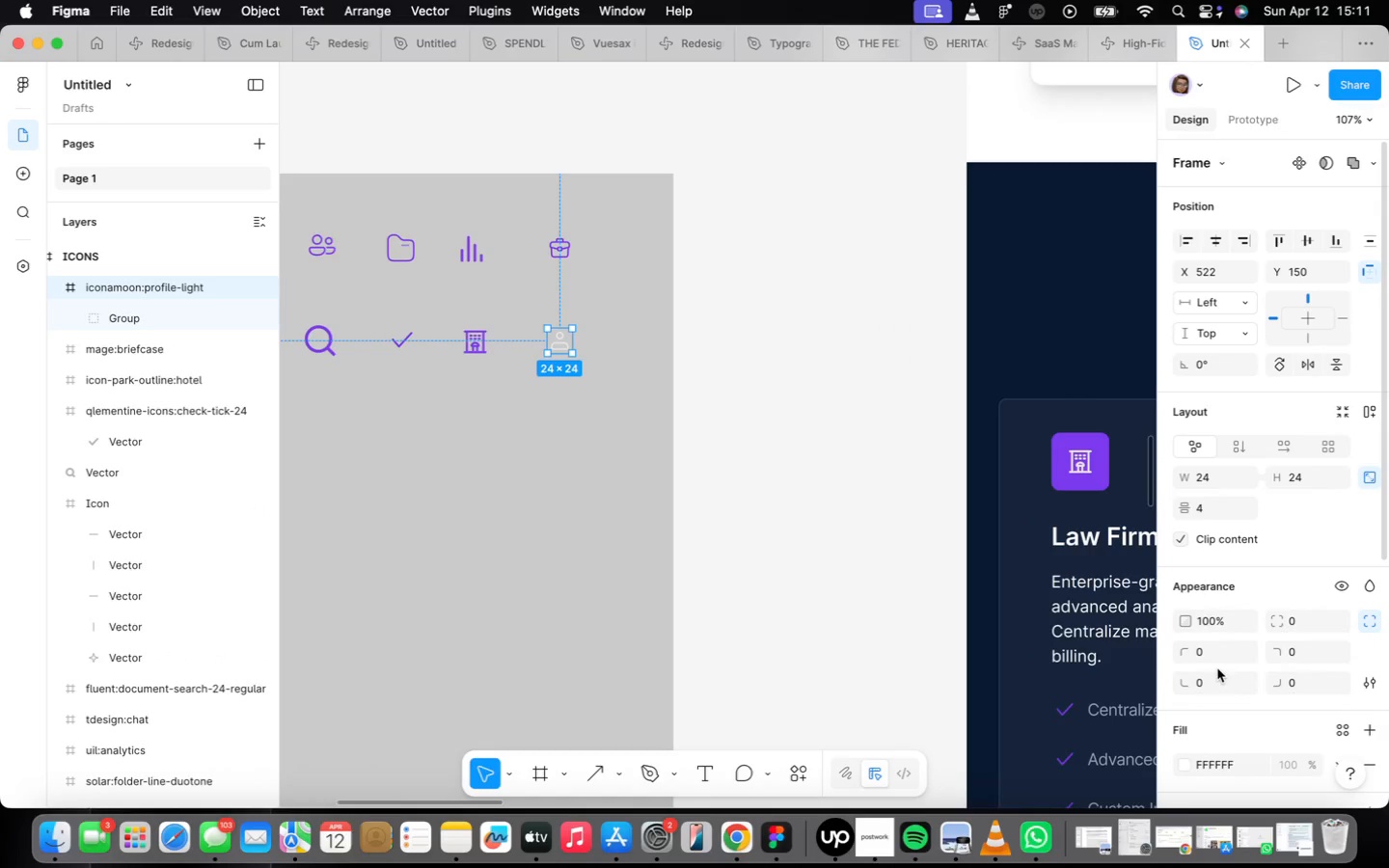 
scroll: coordinate [1231, 656], scroll_direction: down, amount: 22.0
 